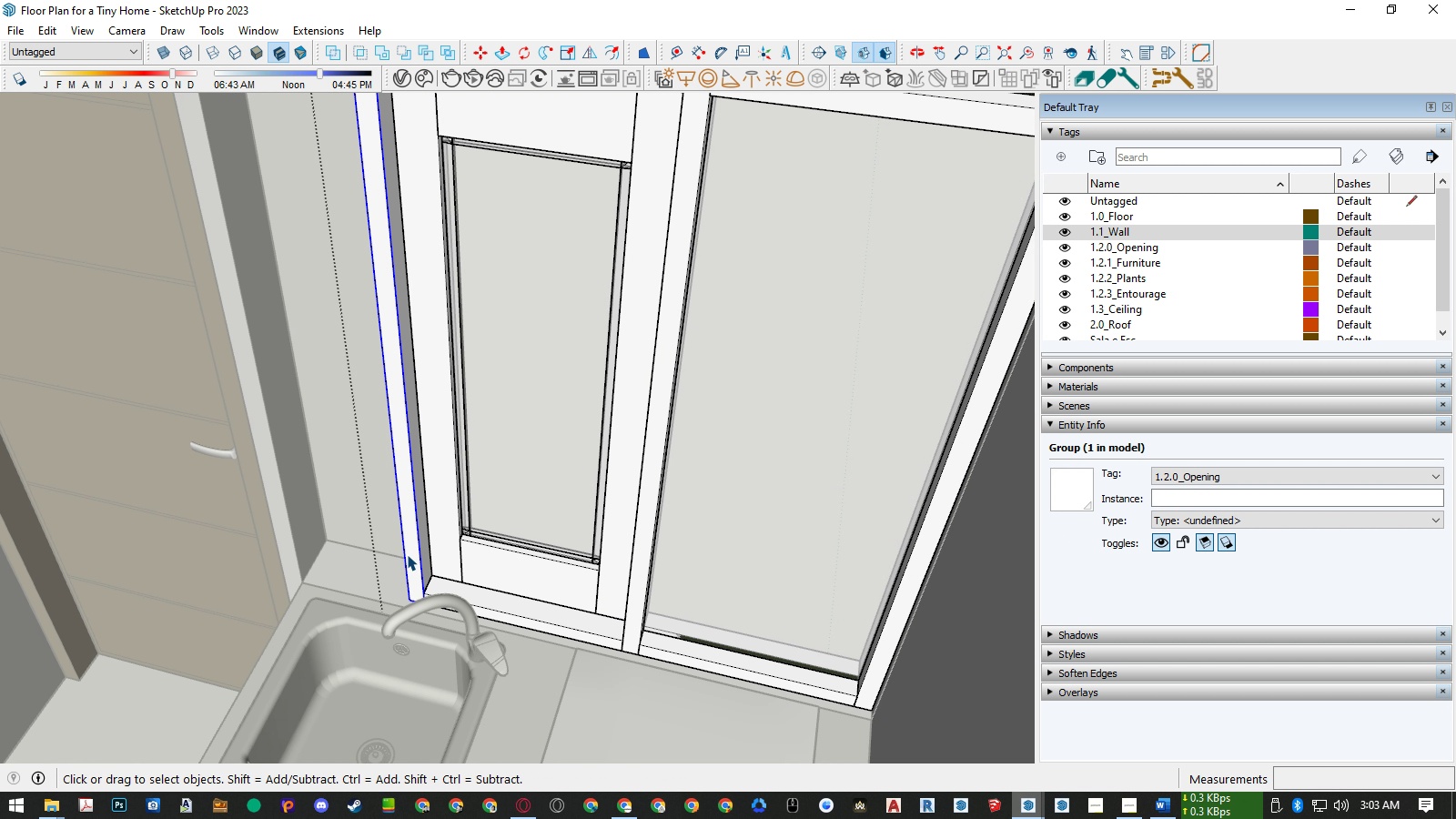 
triple_click([407, 554])
 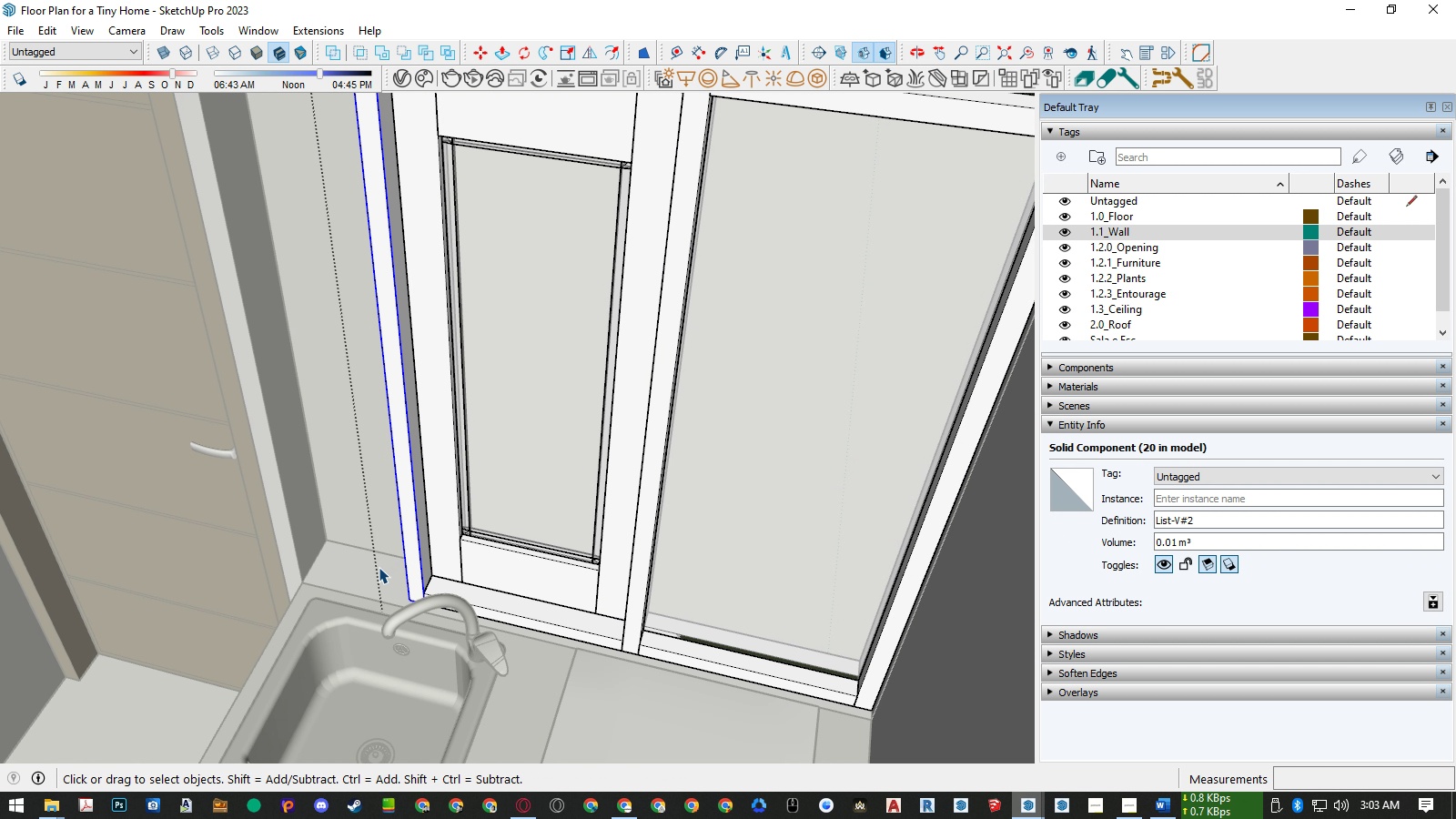 
key(M)
 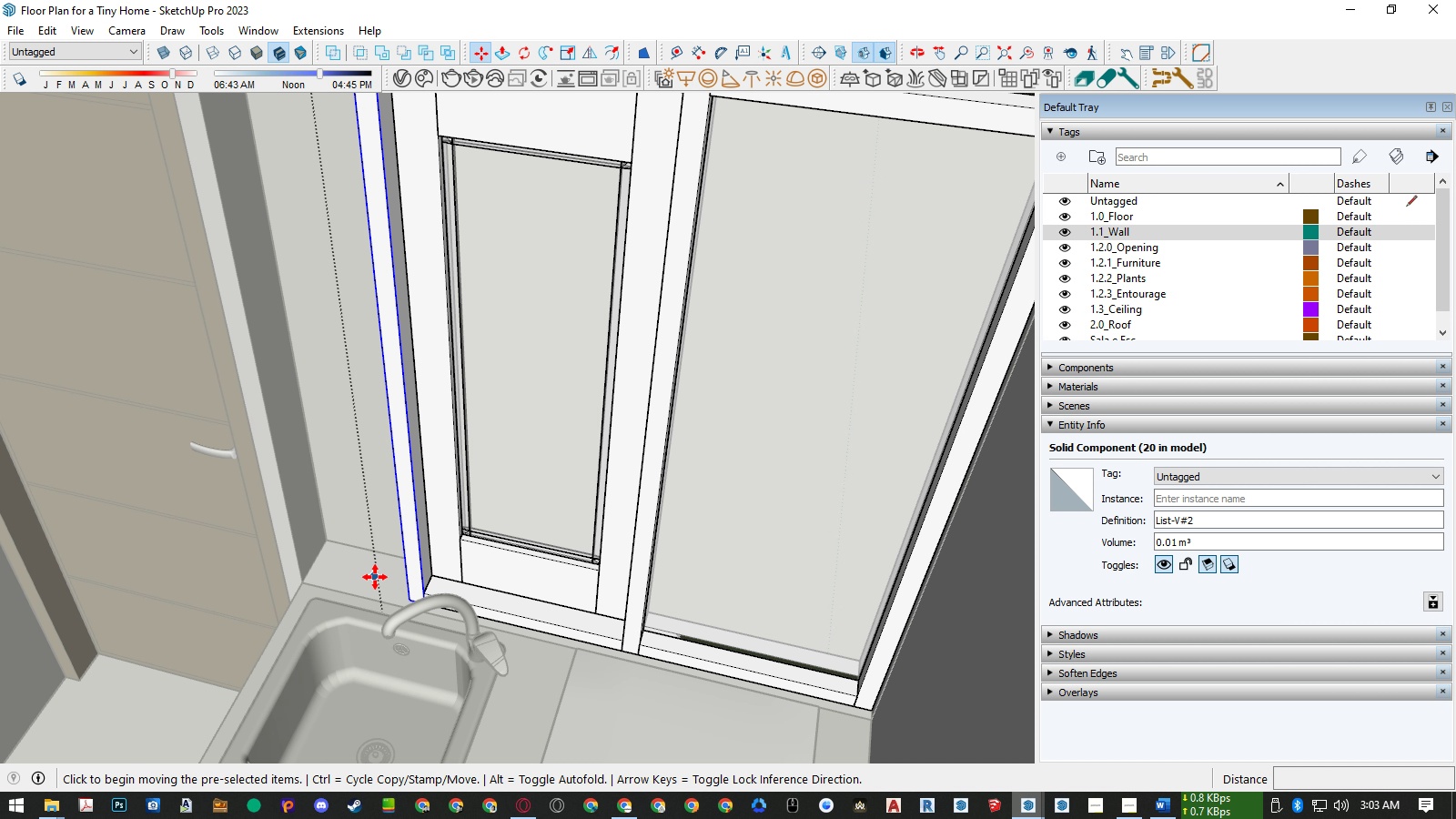 
left_click([375, 577])
 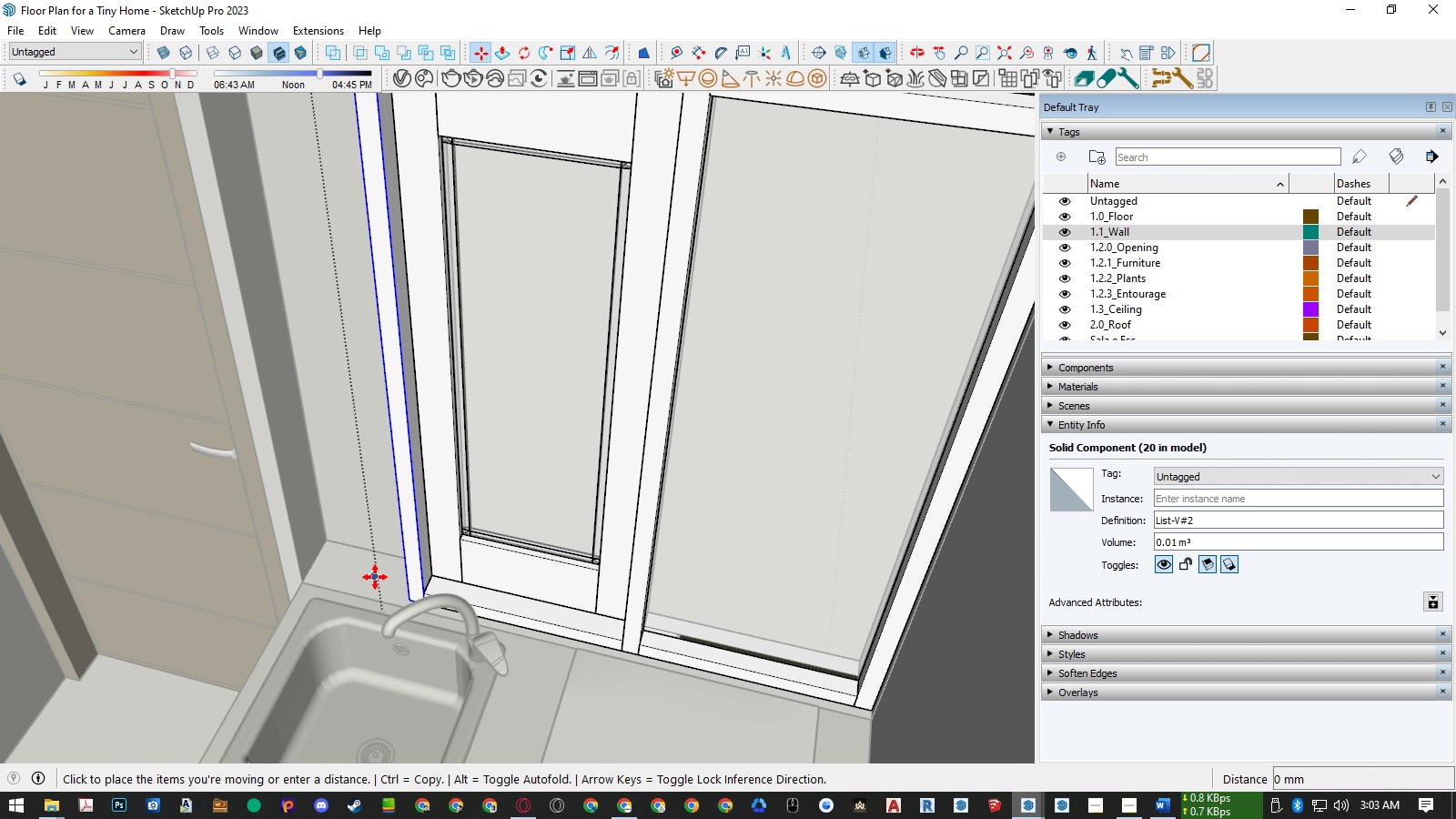 
key(ArrowRight)
 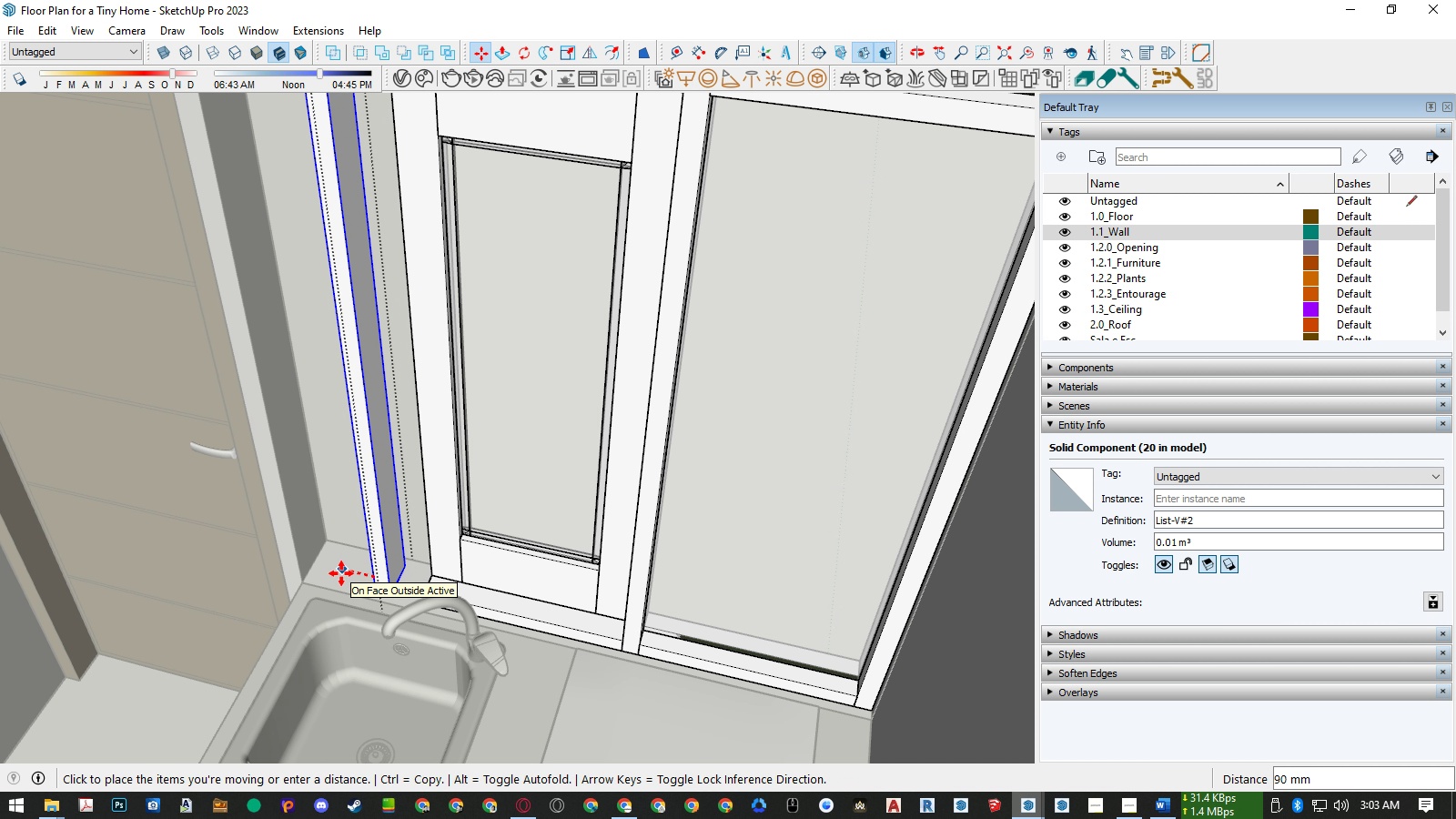 
key(Numpad2)
 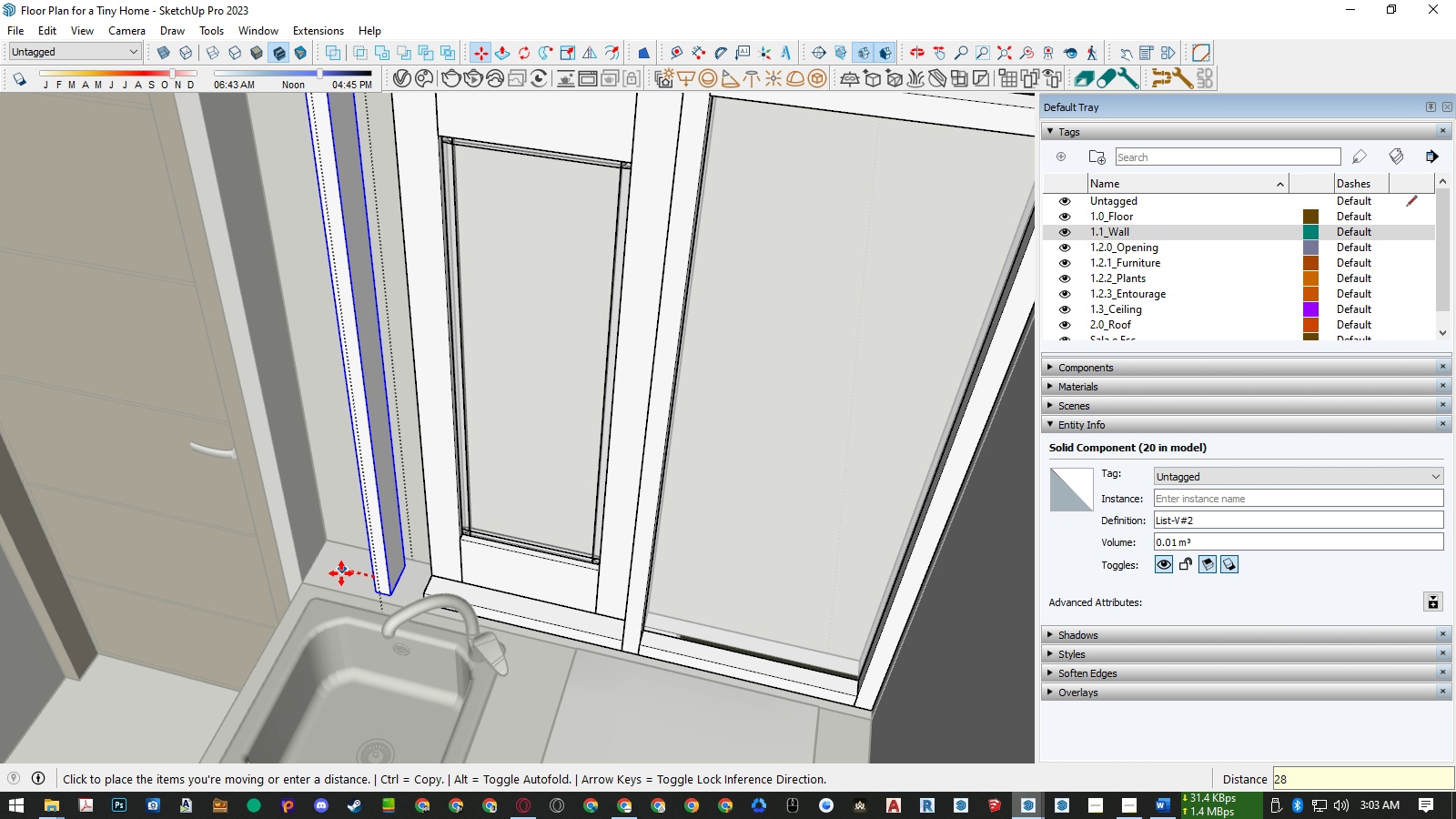 
key(Numpad8)
 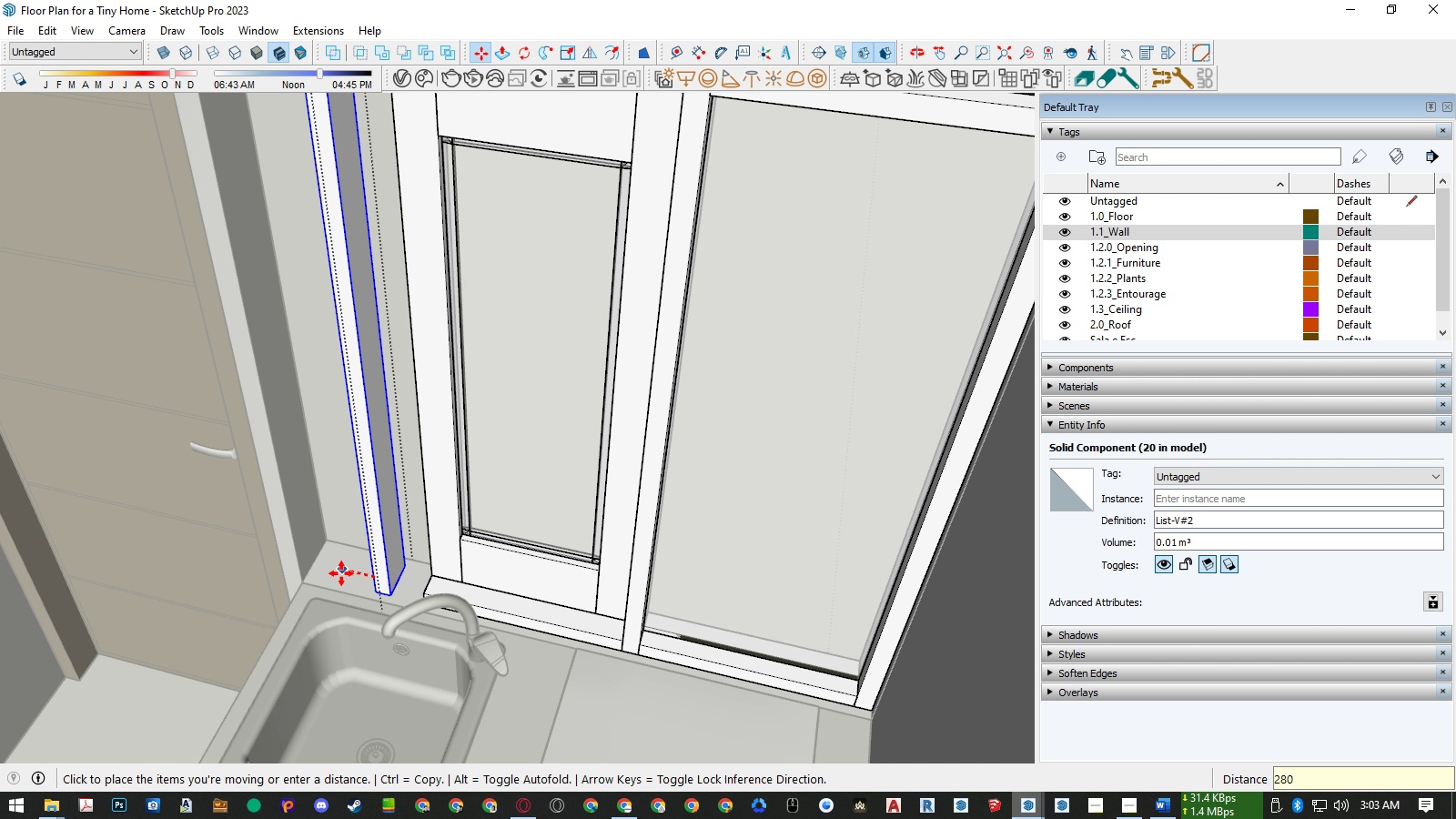 
key(Numpad0)
 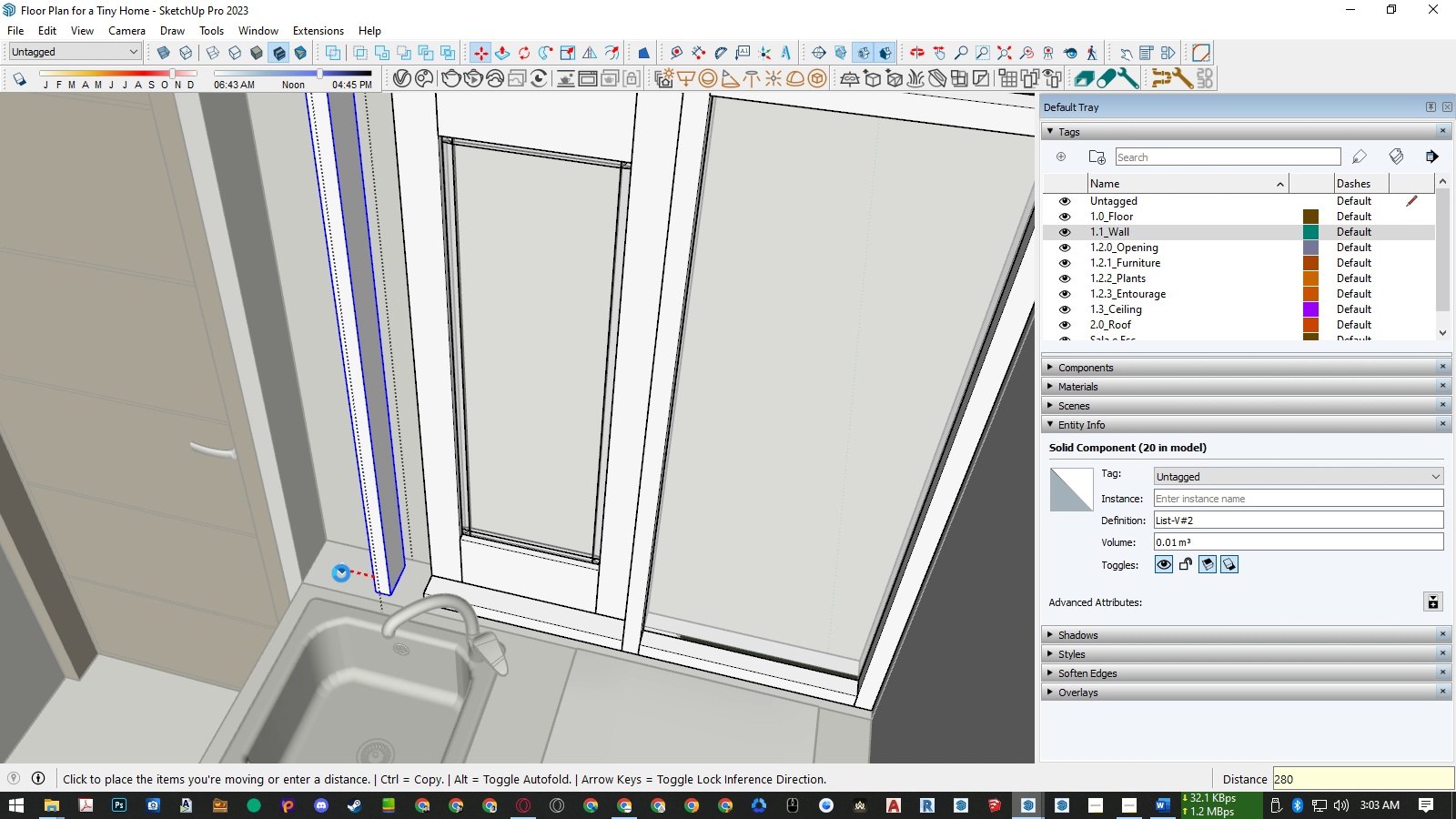 
key(NumpadEnter)
 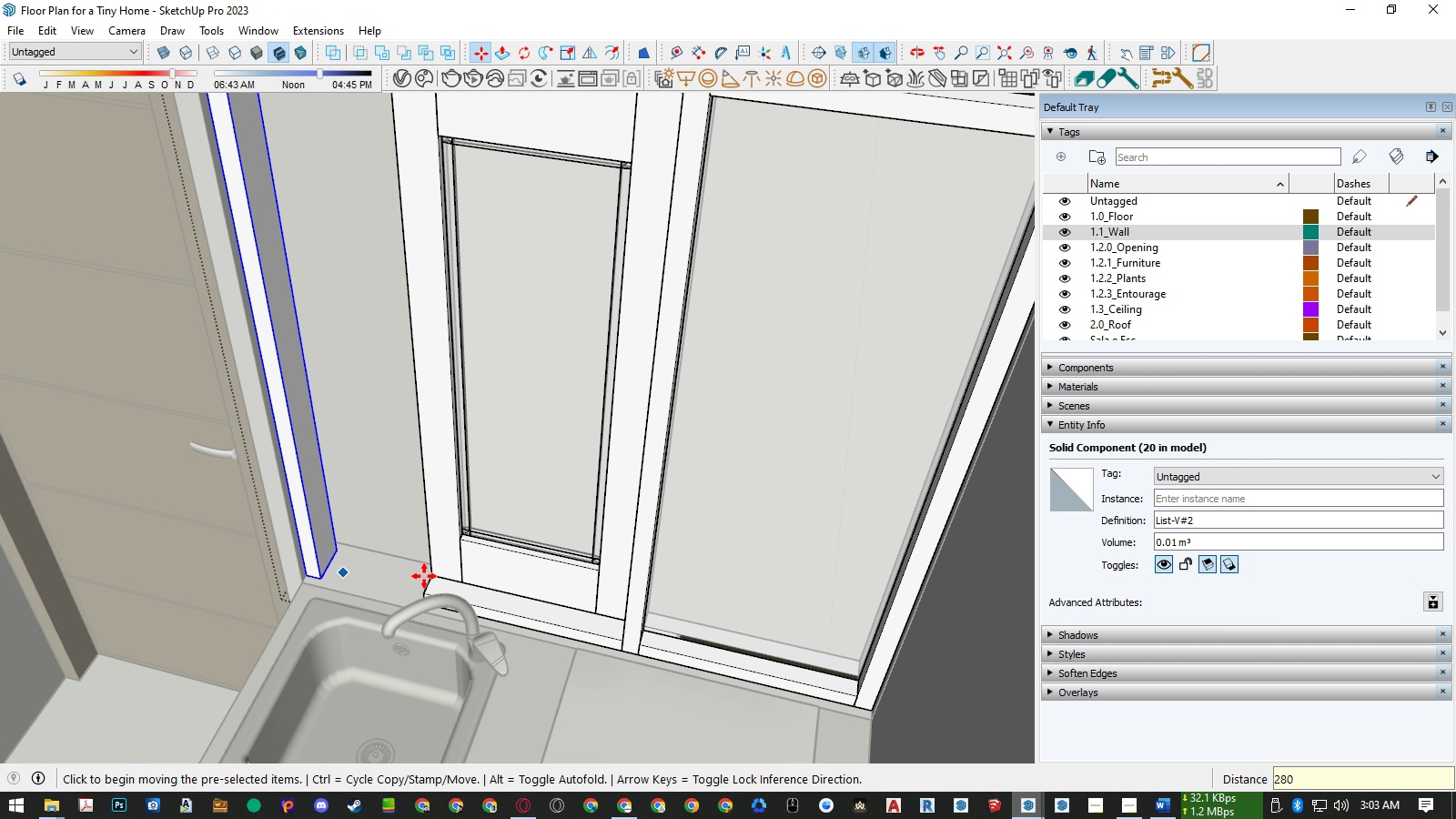 
key(Space)
 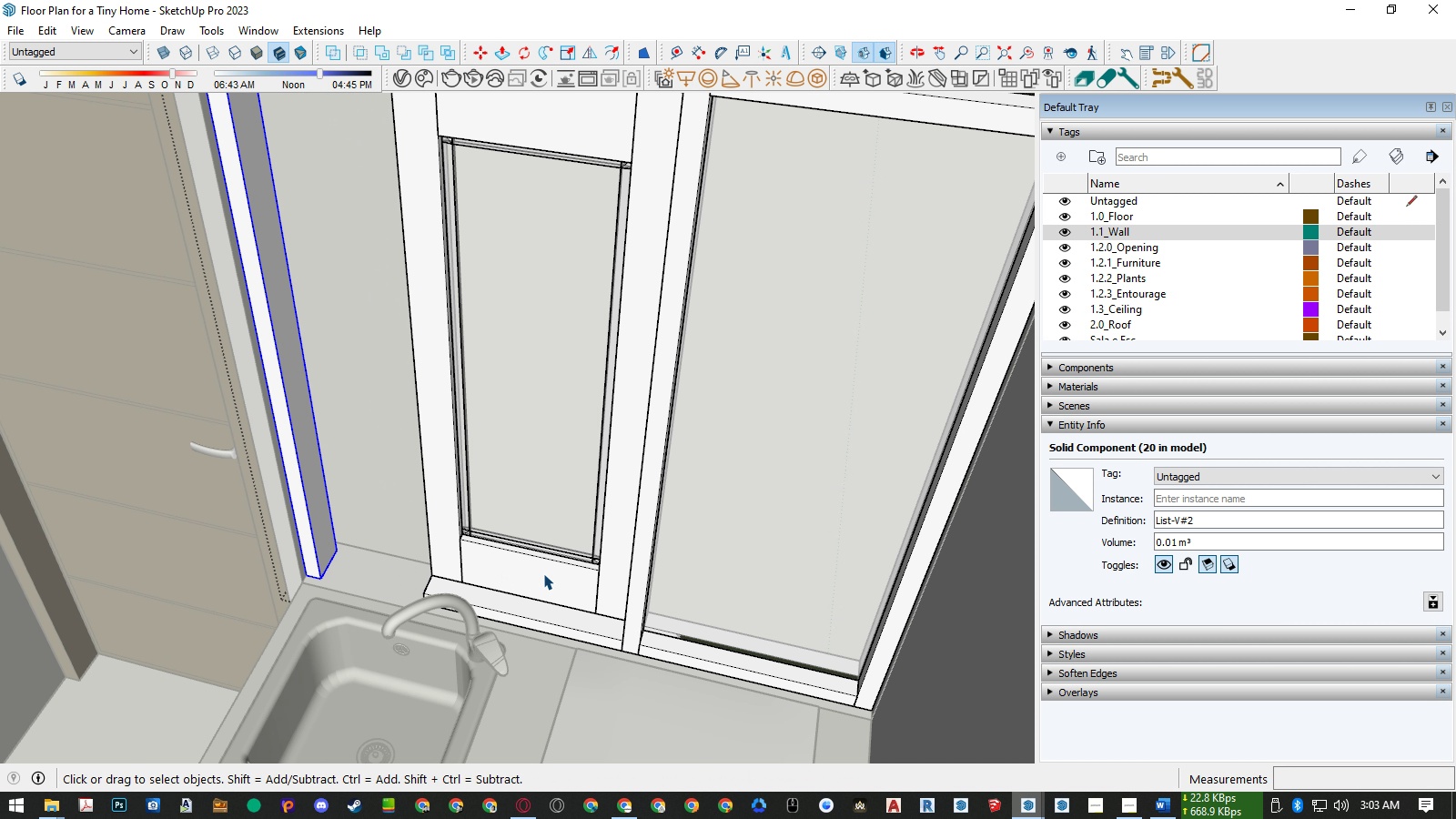 
left_click([545, 572])
 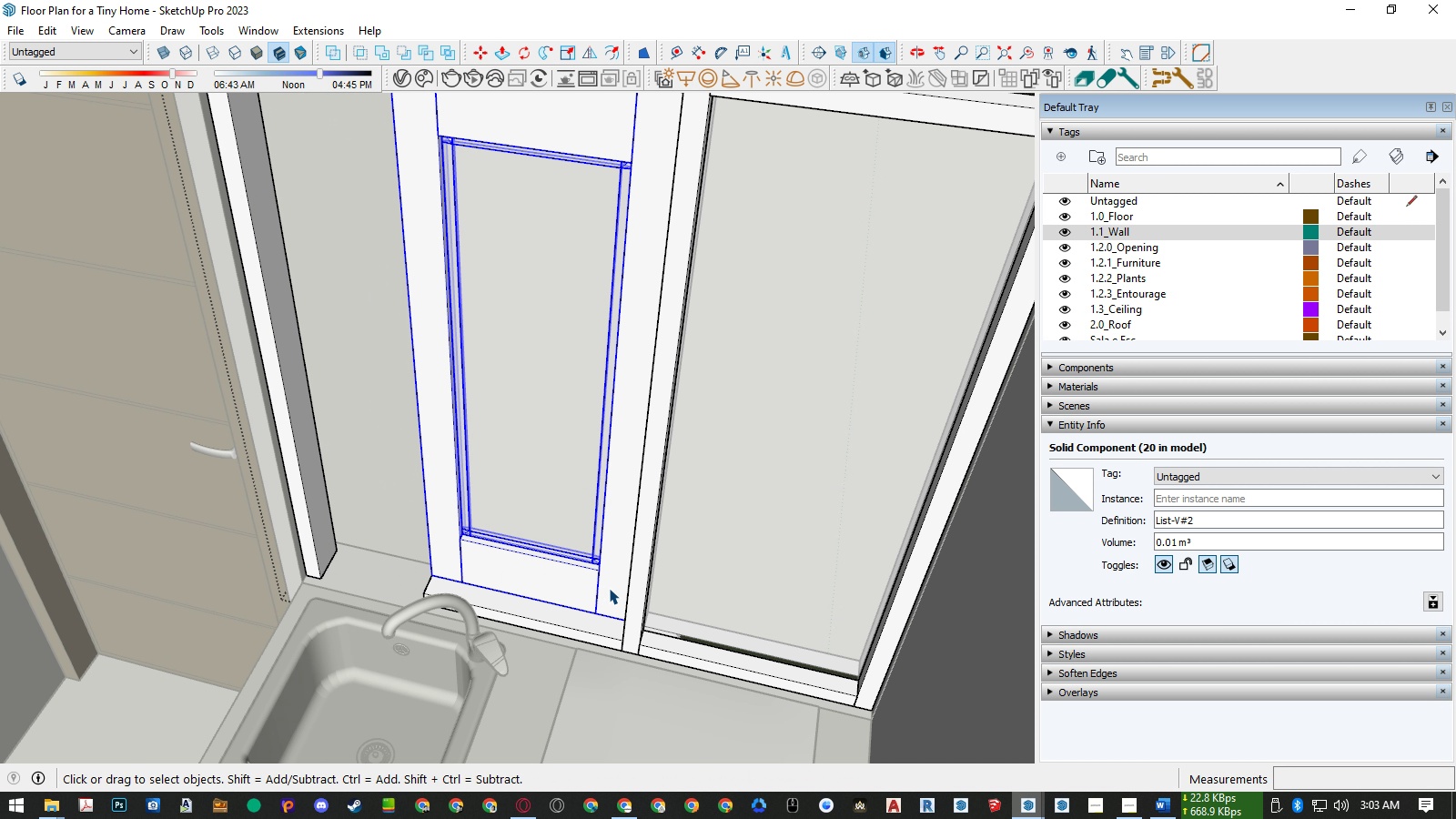 
hold_key(key=ControlLeft, duration=1.15)
left_click([629, 602])
 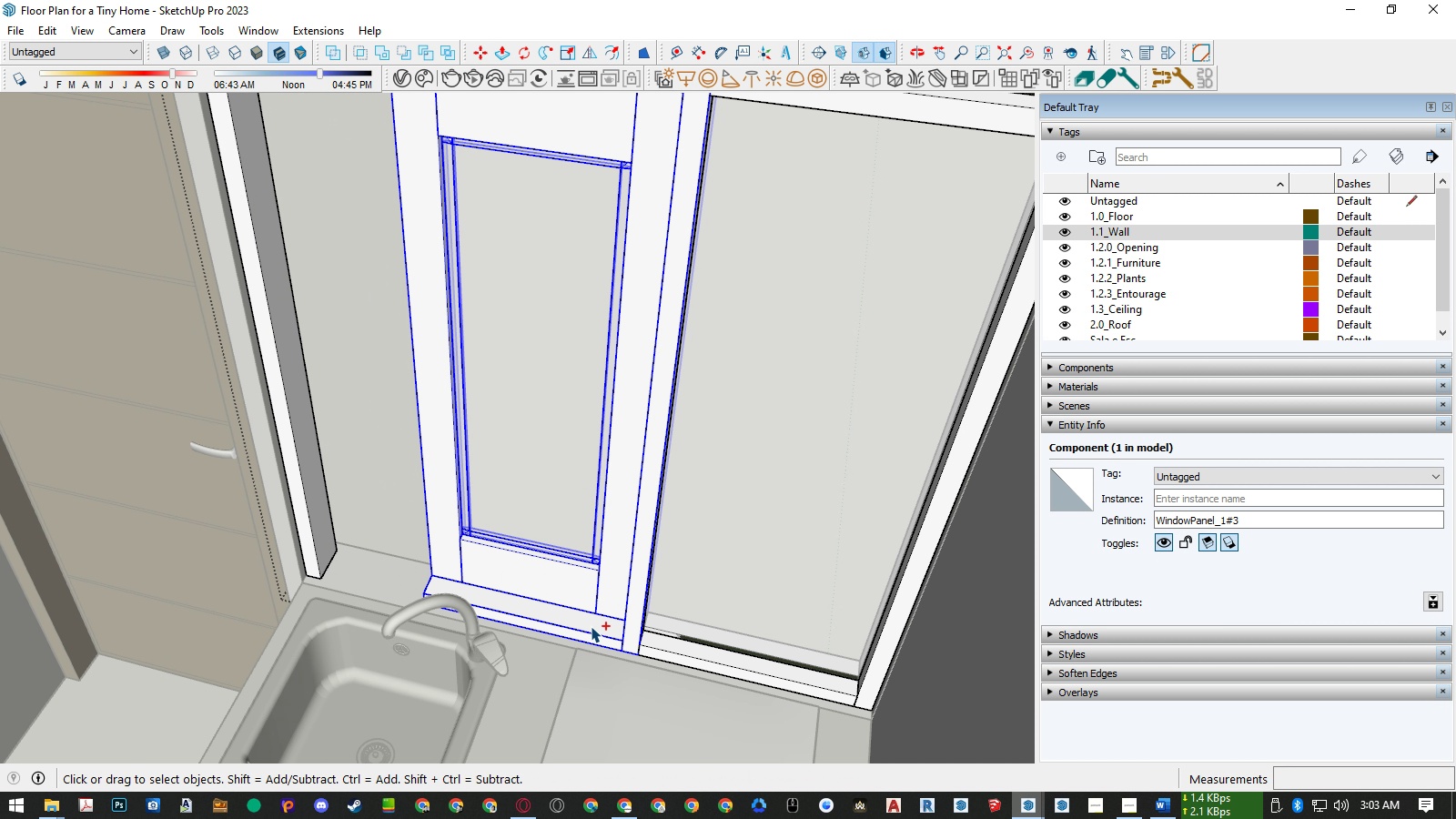 
double_click([591, 626])
 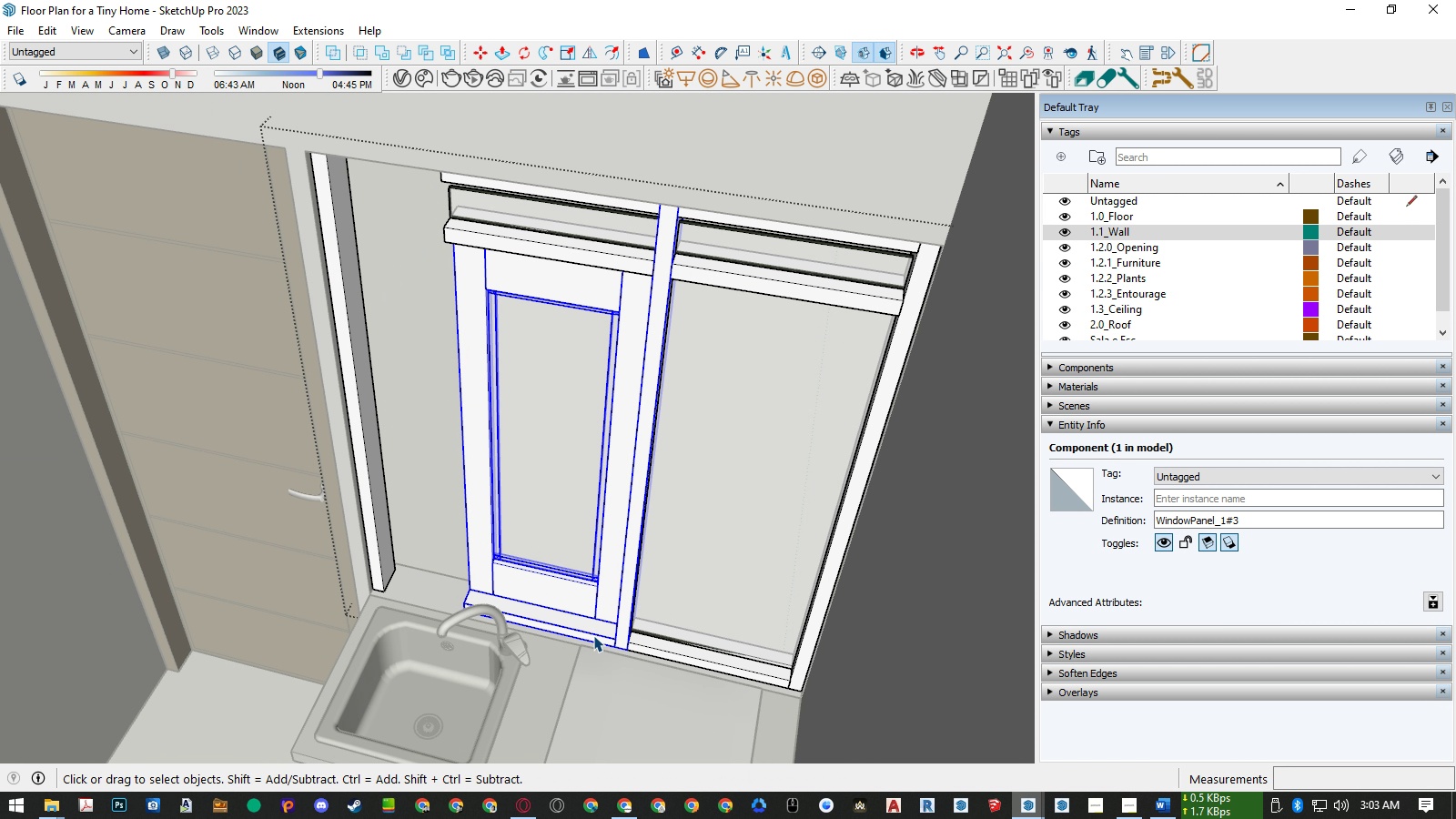 
scroll: coordinate [593, 635], scroll_direction: down, amount: 5.0
 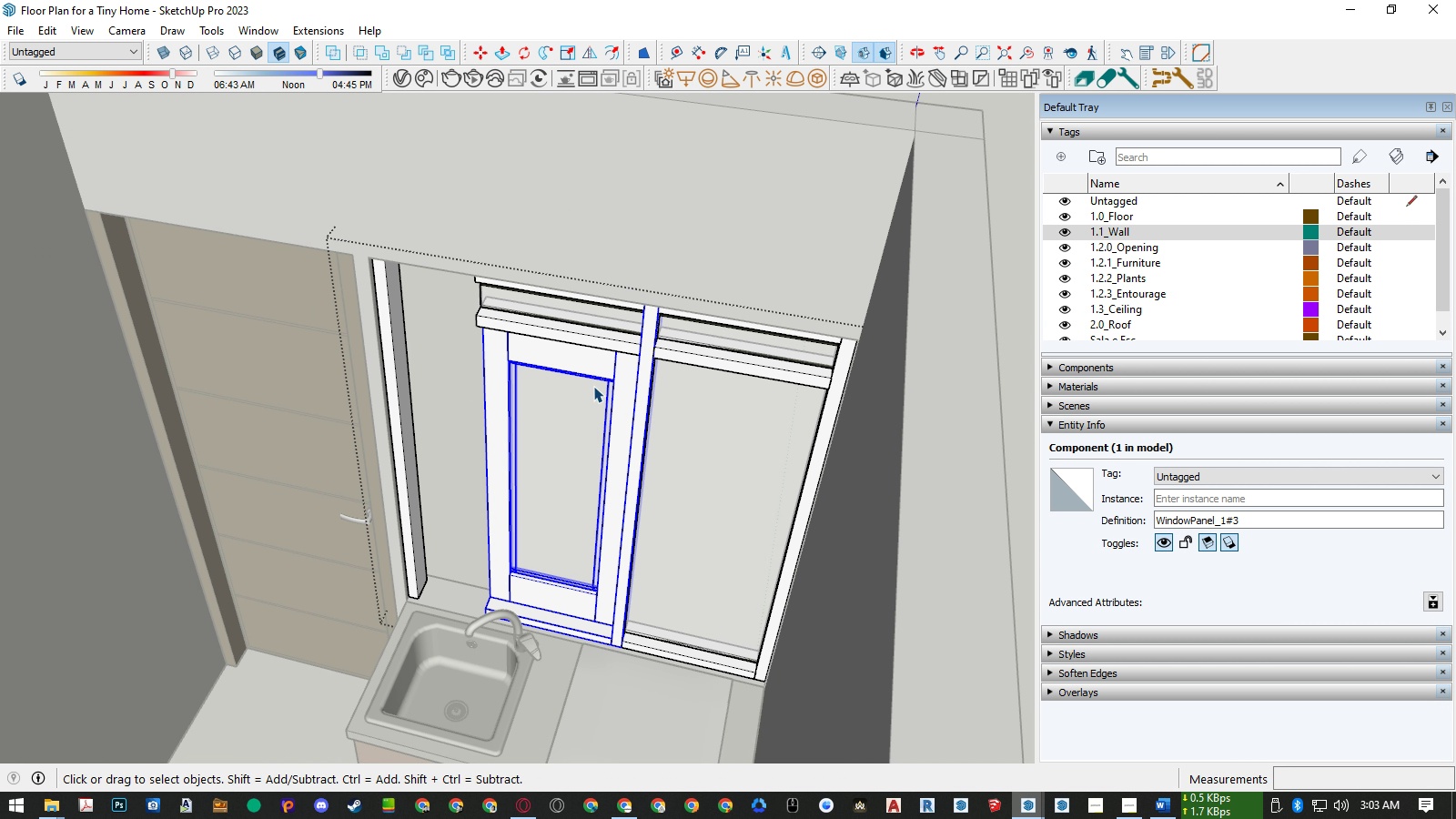 
hold_key(key=ControlLeft, duration=1.52)
left_click([608, 340])
 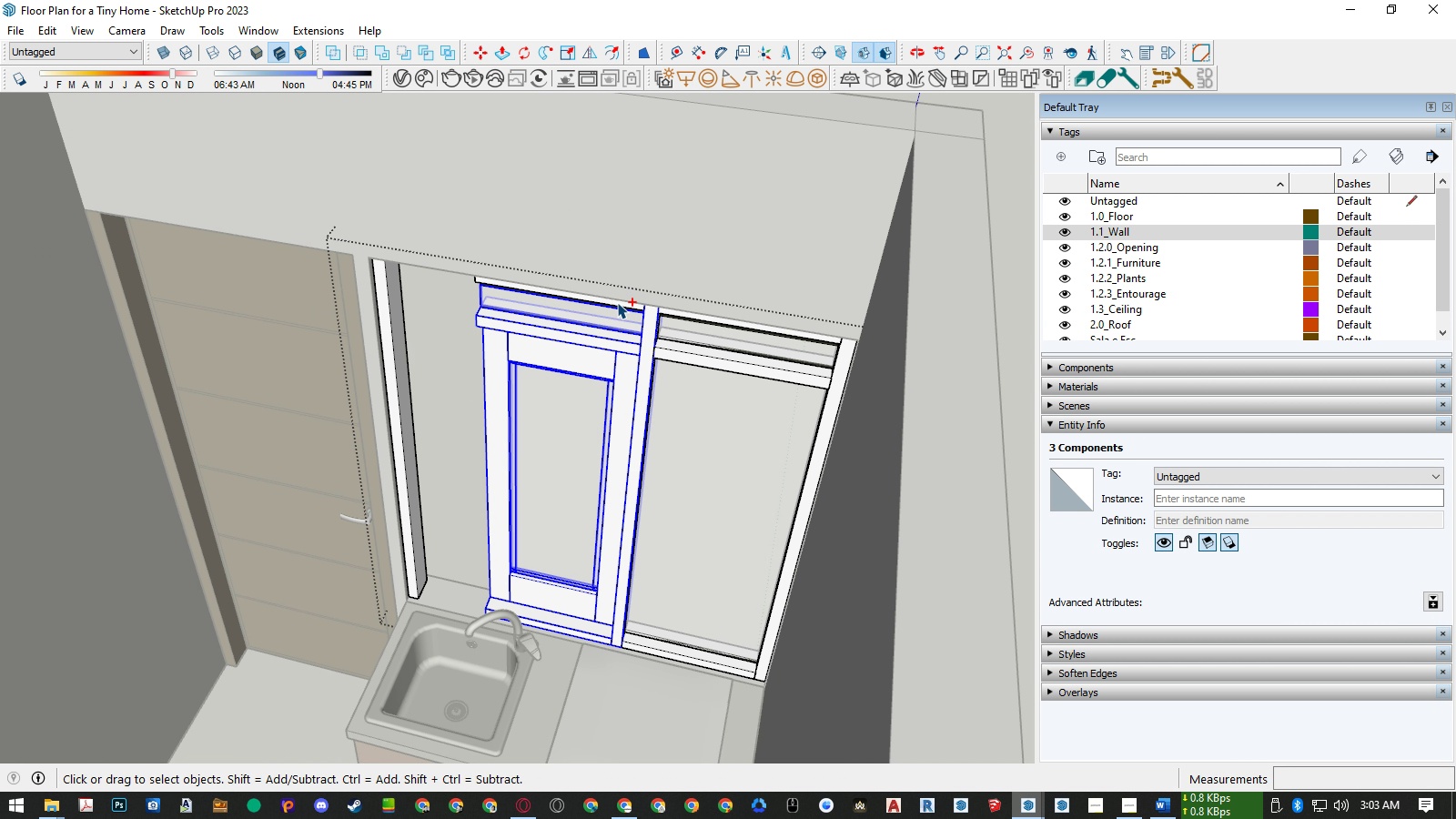 
triple_click([617, 300])
 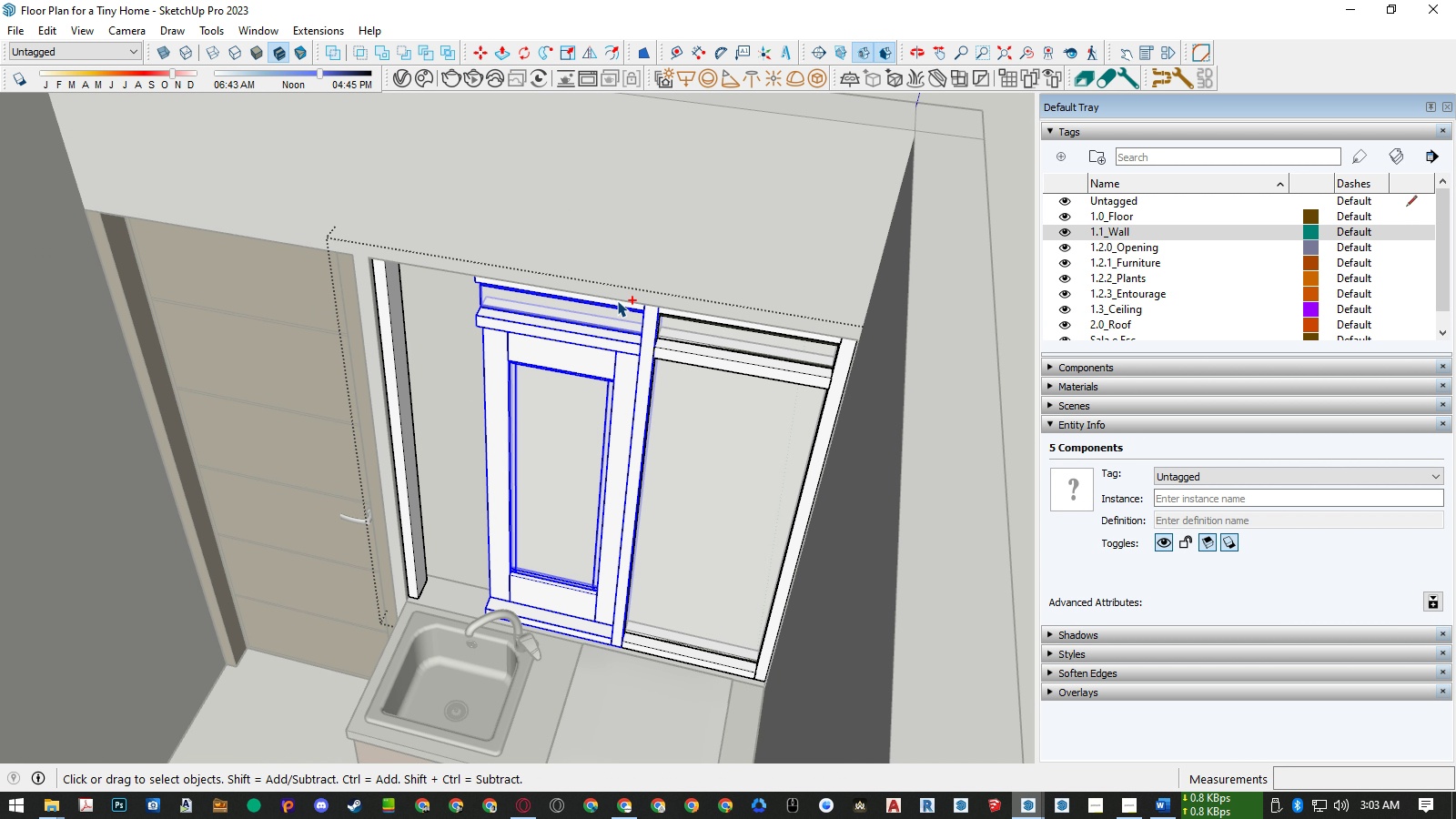 
hold_key(key=ControlLeft, duration=0.36)
 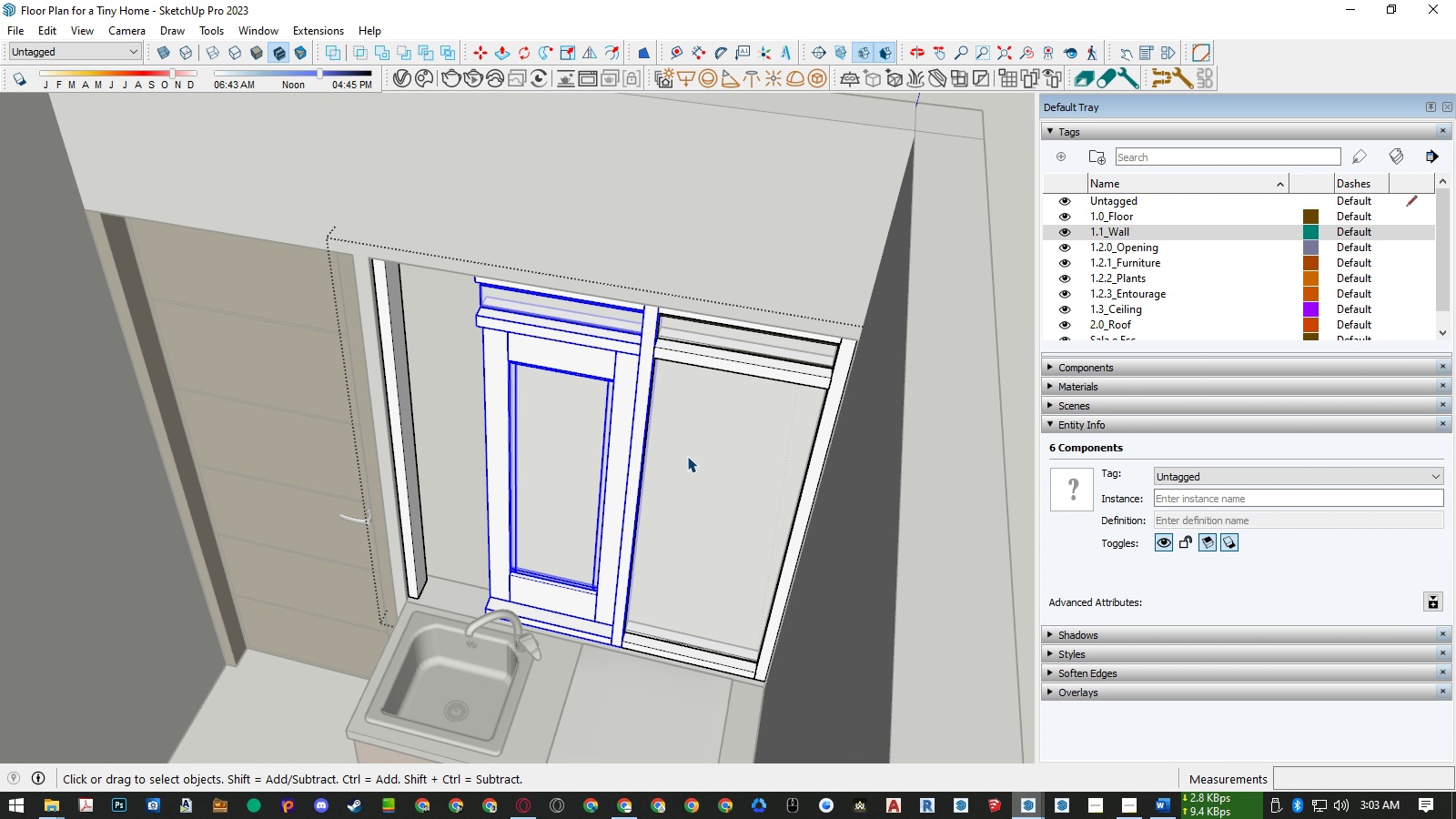 
key(M)
 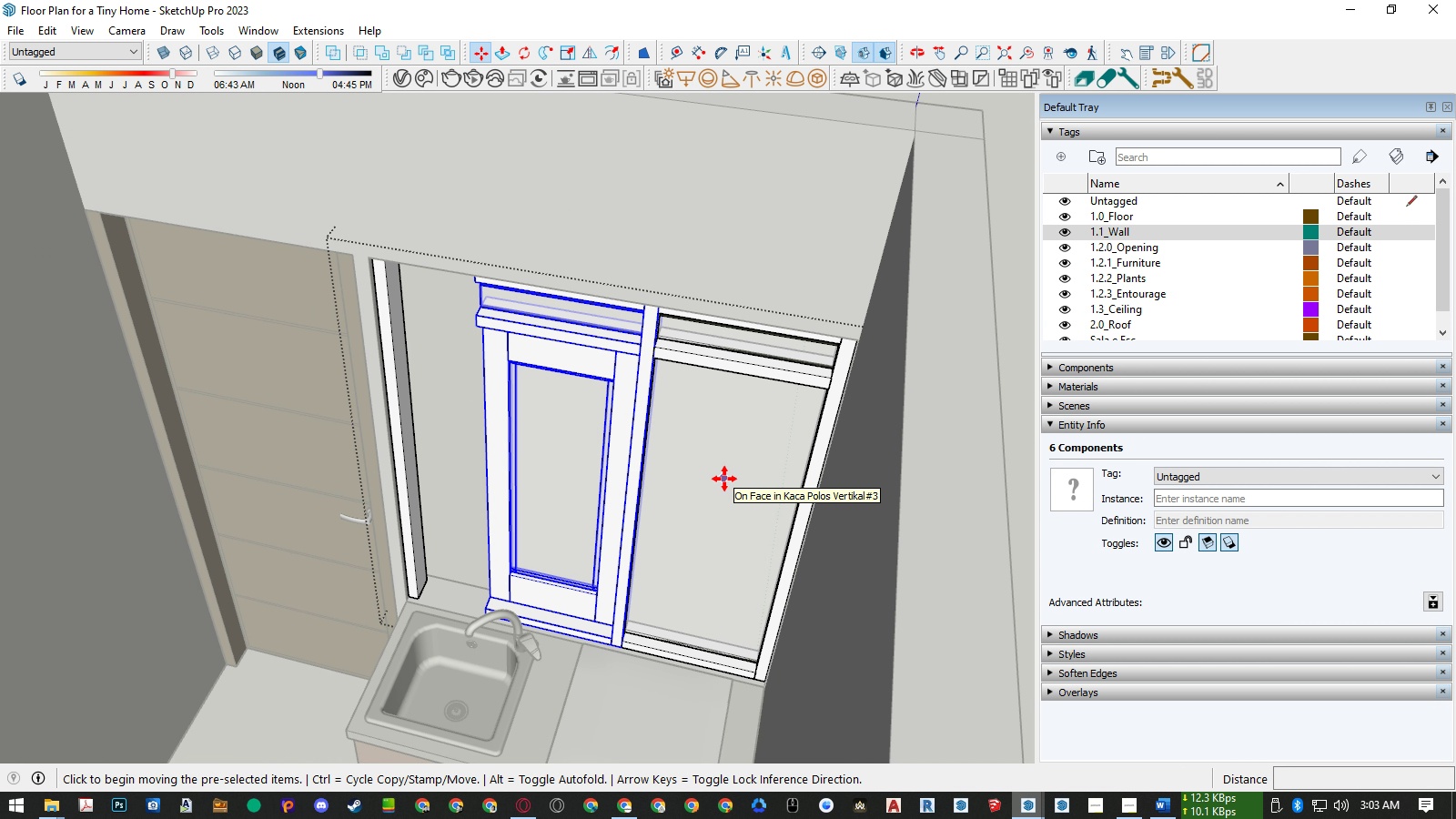 
left_click([724, 479])
 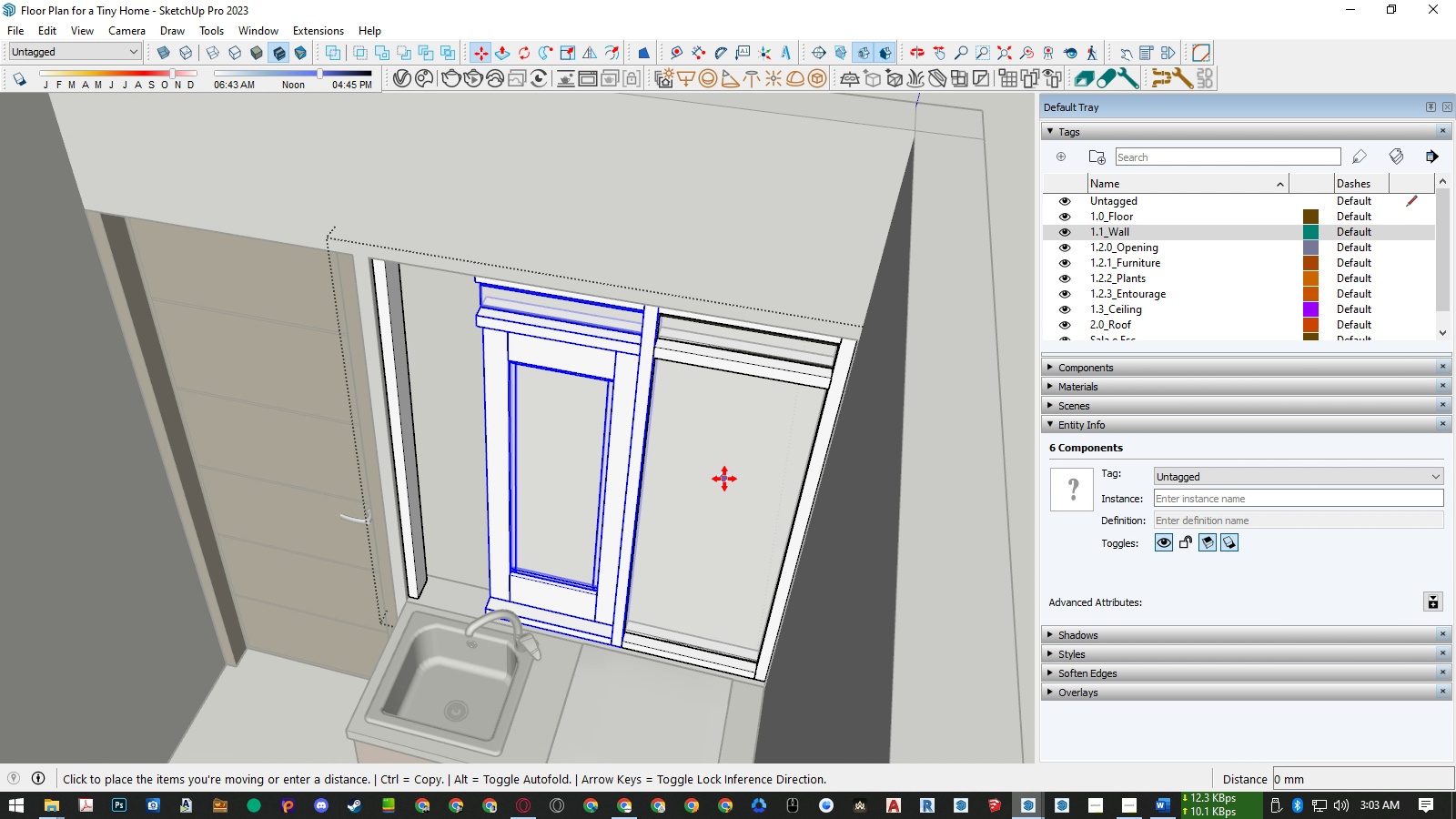 
key(ArrowRight)
 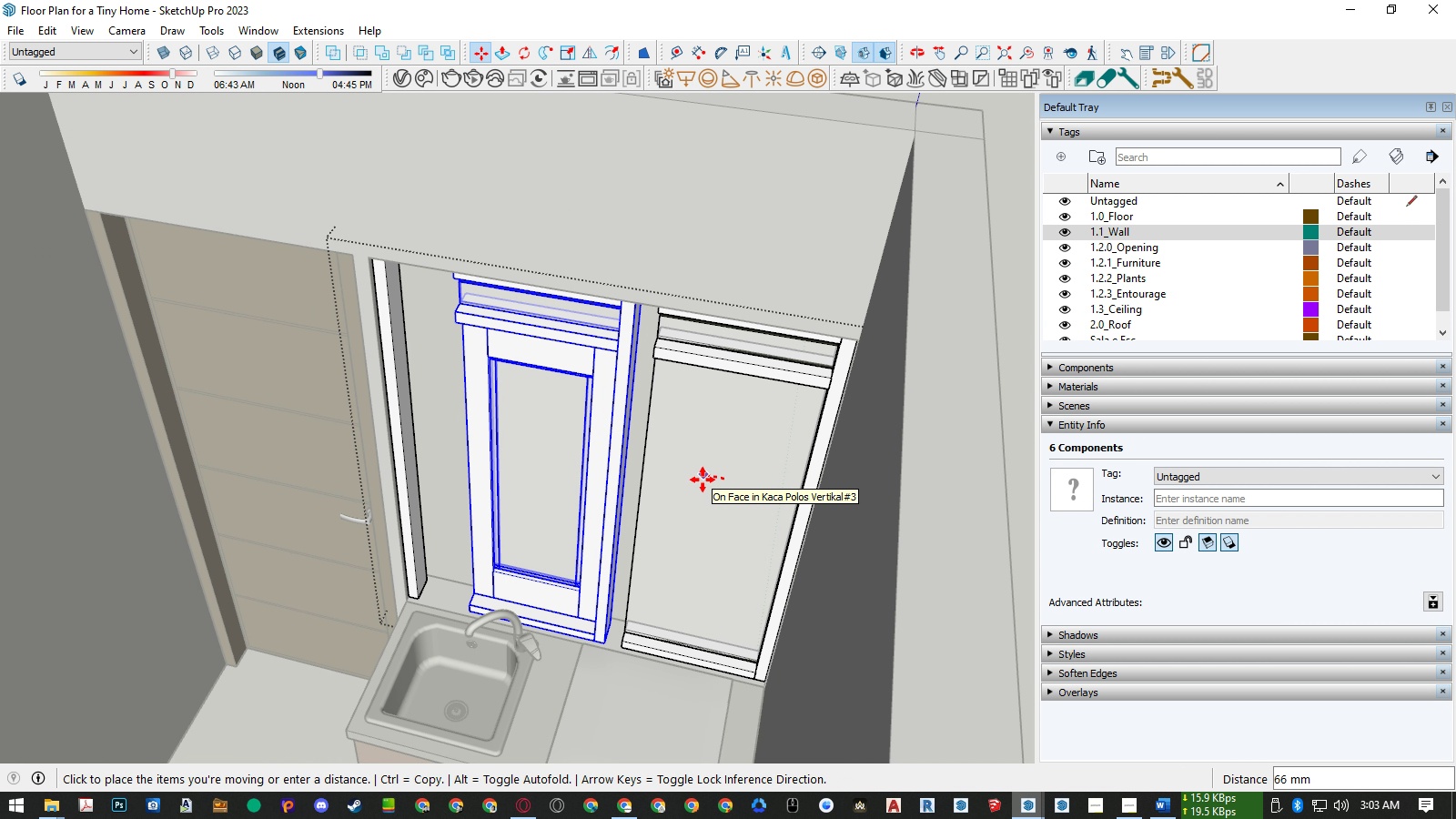 
key(Numpad1)
 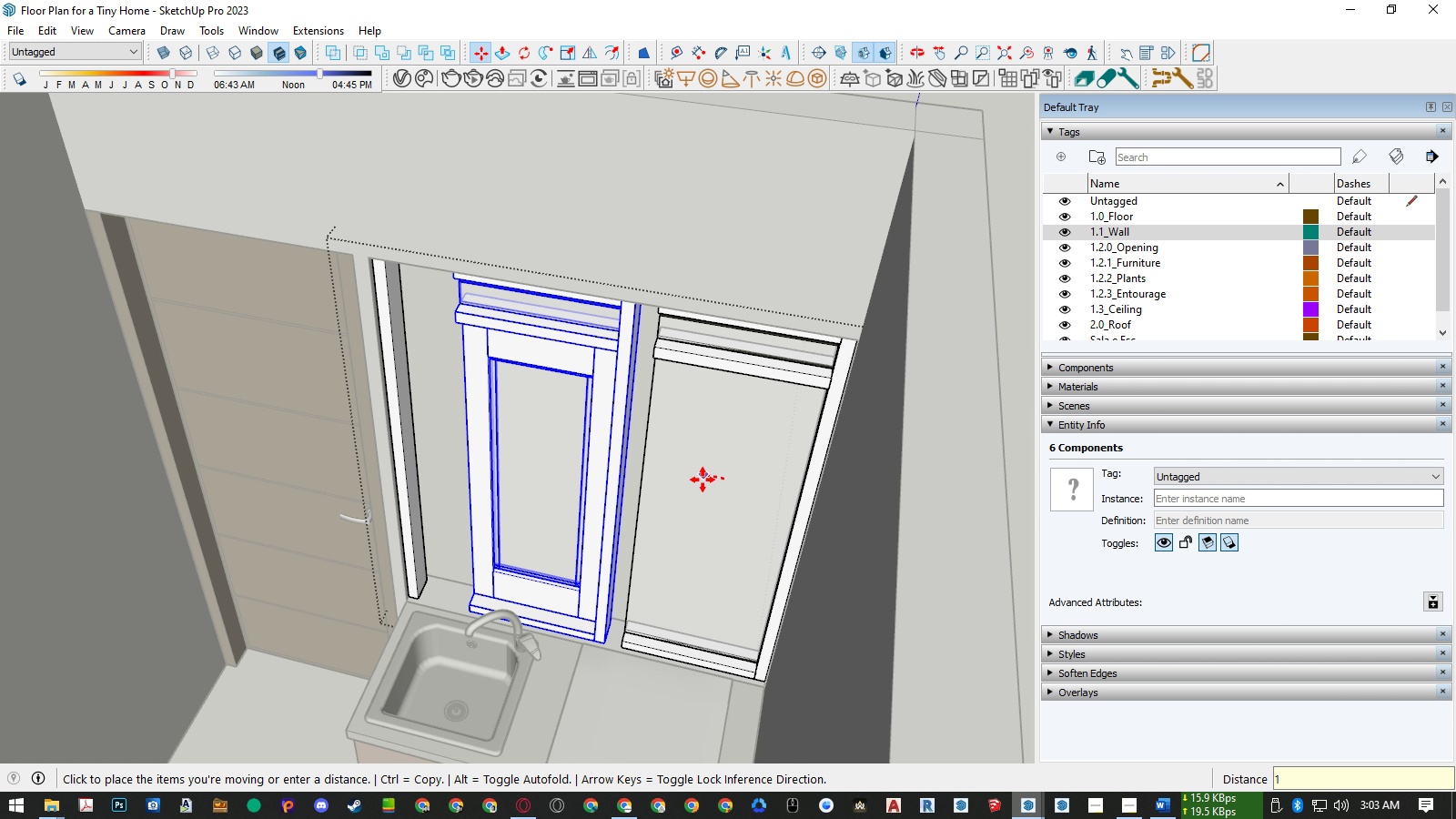 
key(Numpad4)
 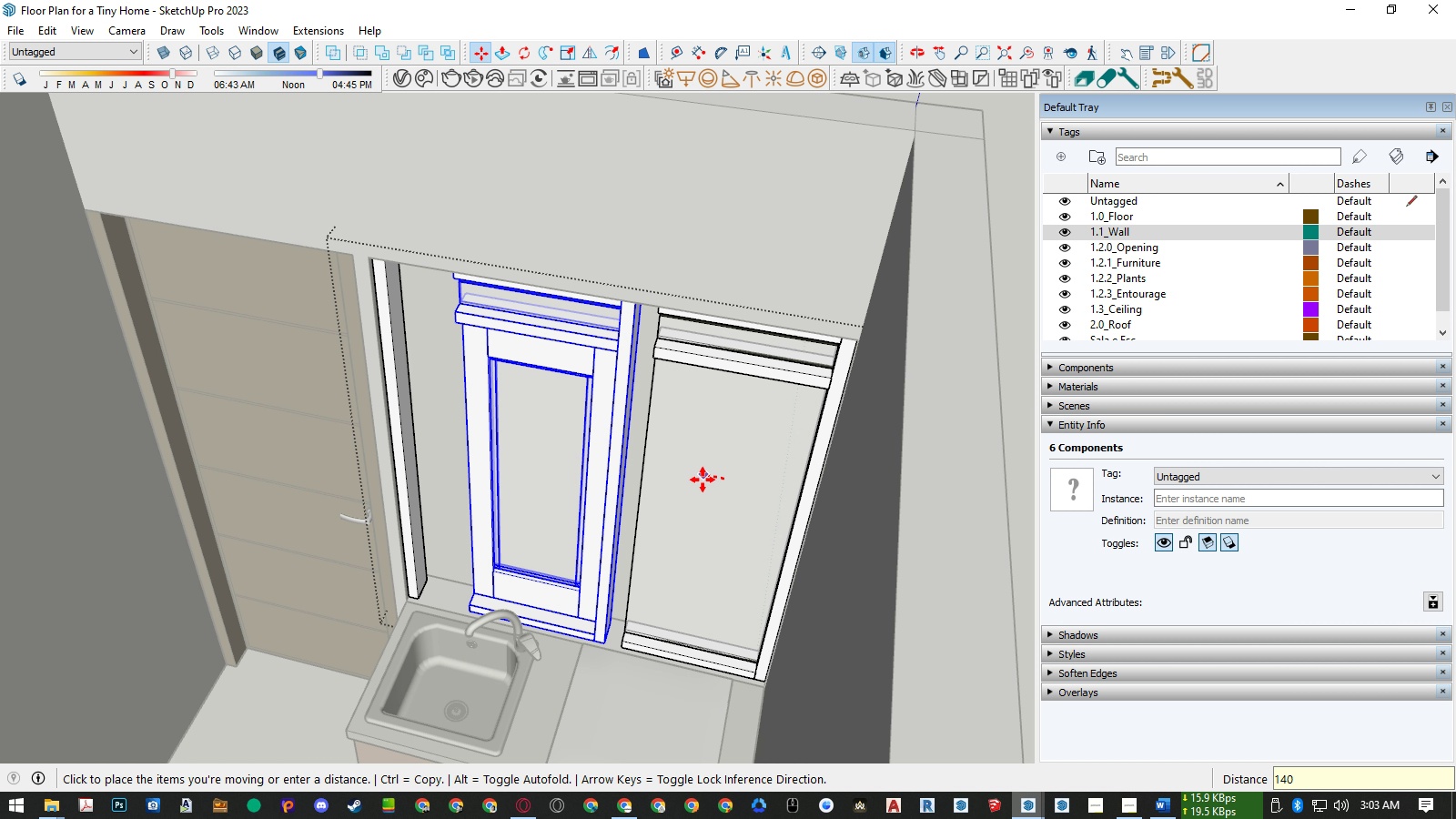 
key(Numpad0)
 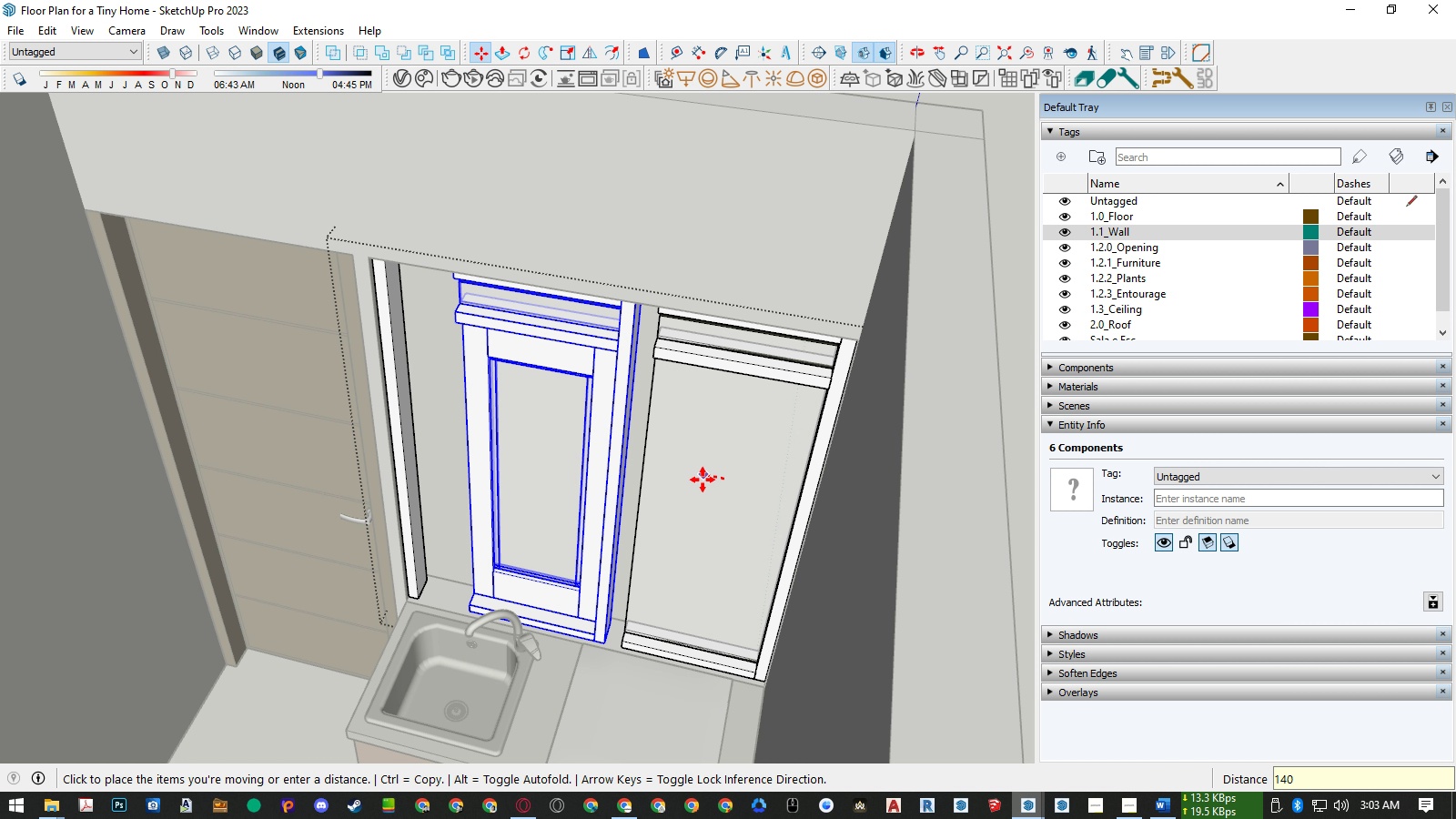 
key(NumpadEnter)
 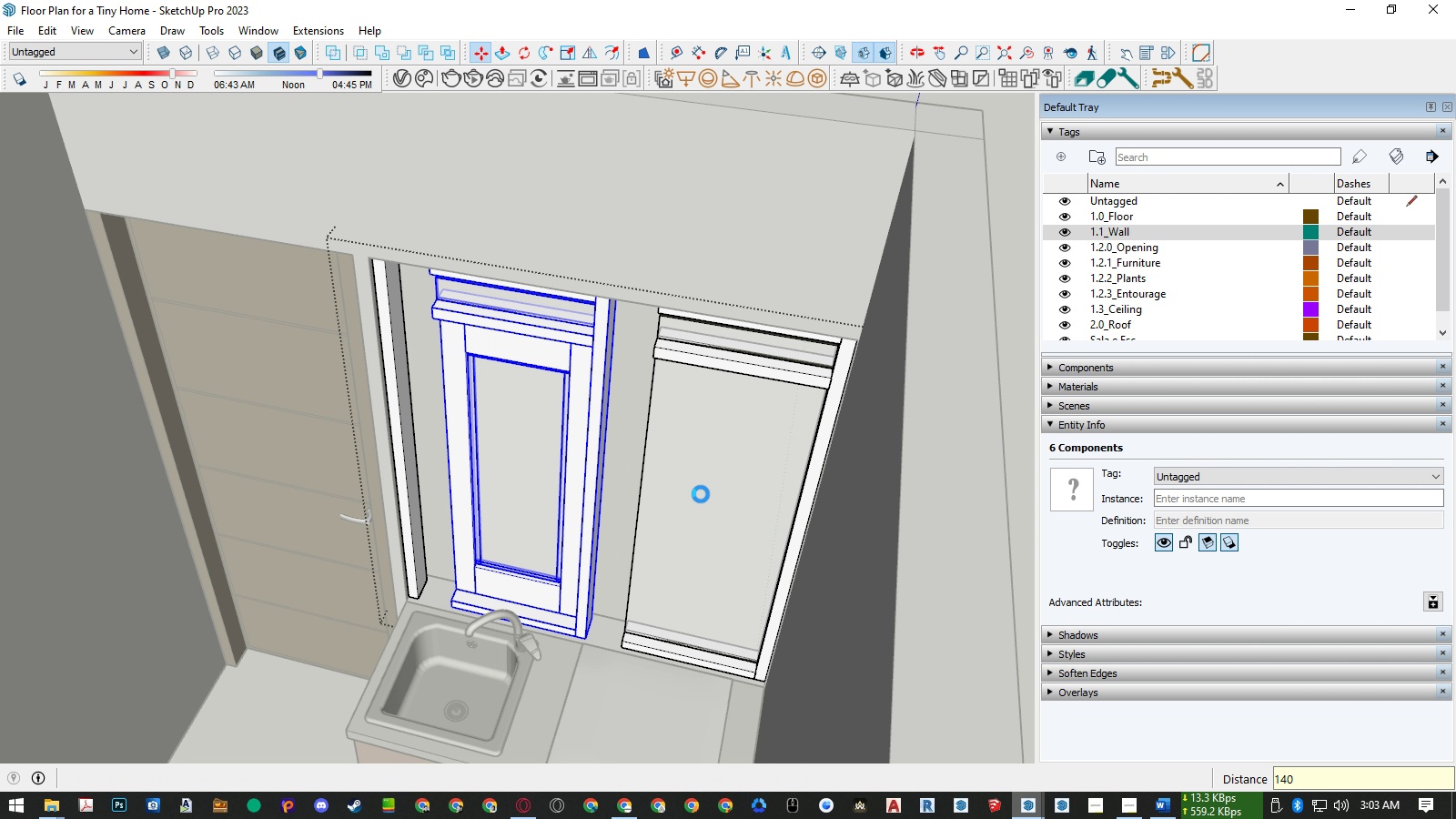 
key(Space)
 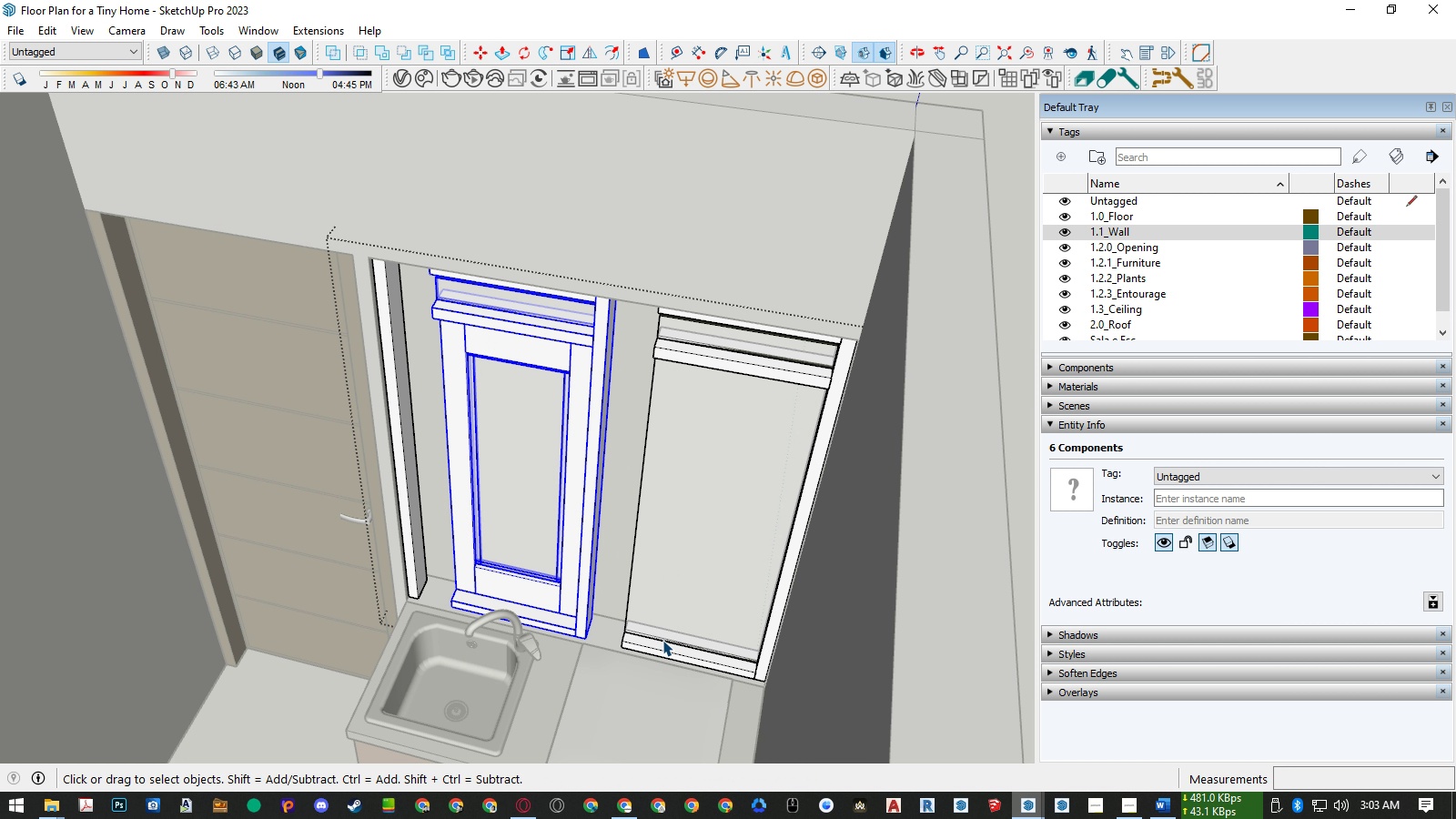 
left_click([652, 649])
 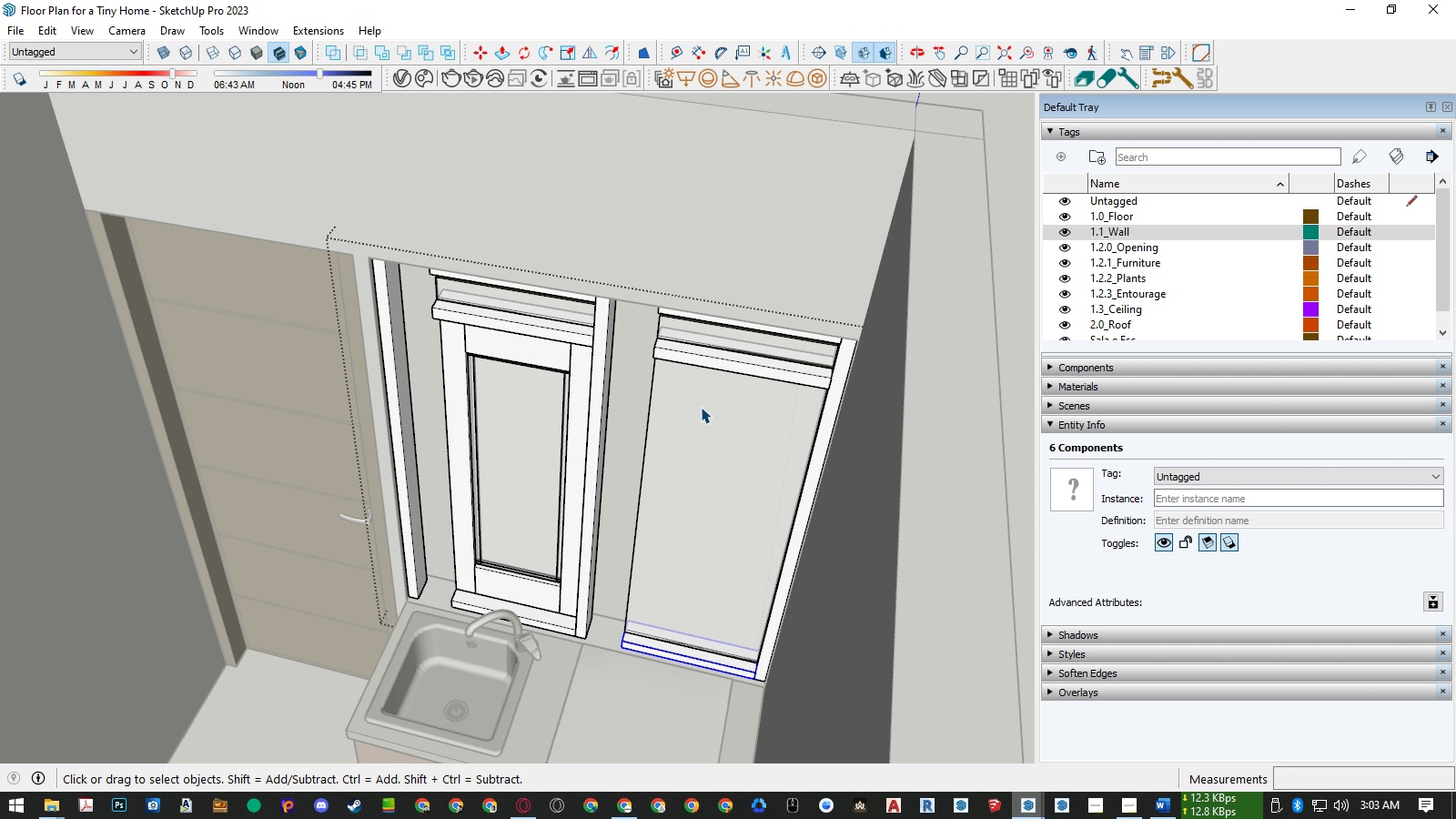 
hold_key(key=ControlLeft, duration=1.52)
left_click([699, 359])
 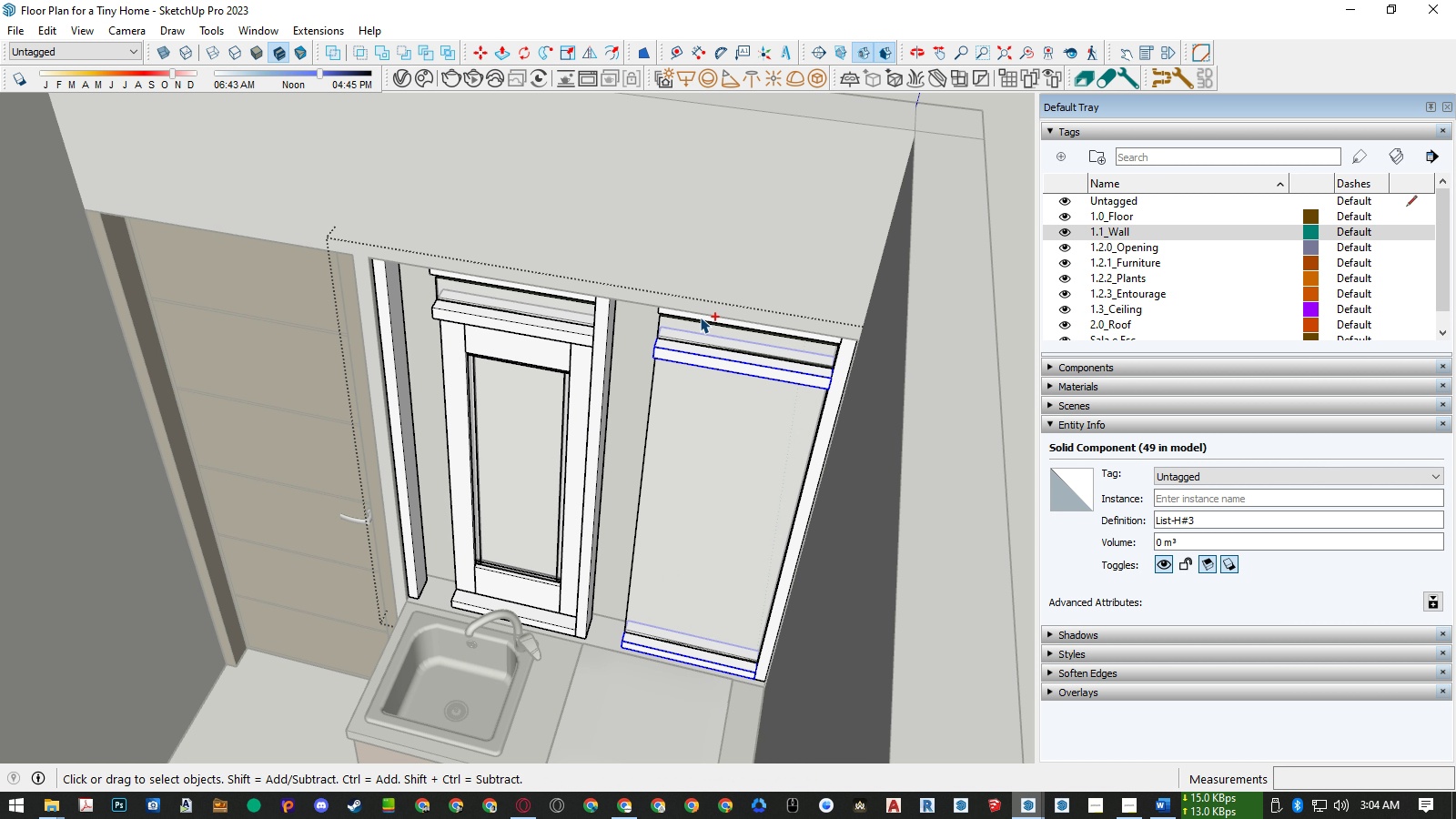 
double_click([700, 317])
 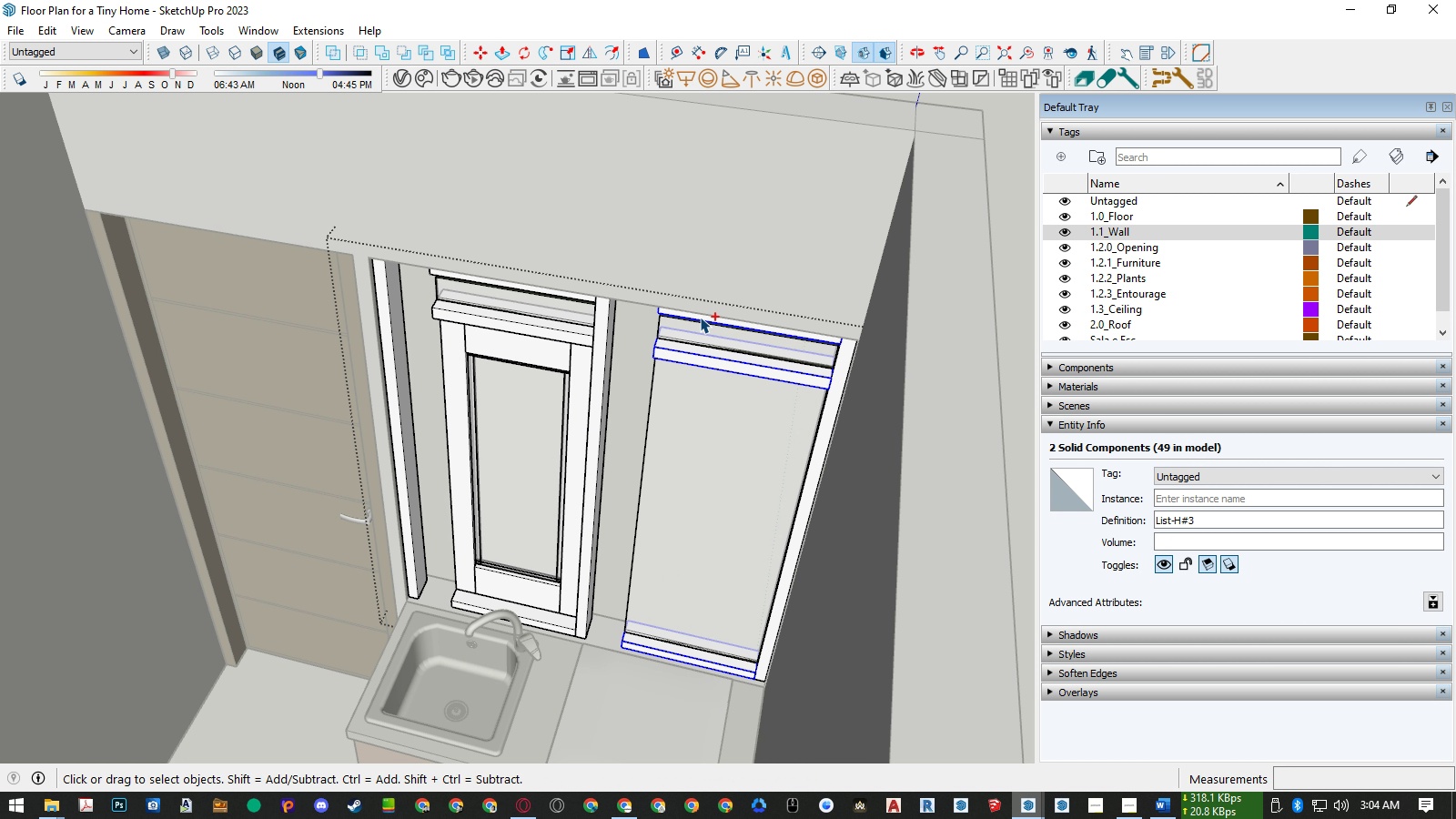 
hold_key(key=ControlLeft, duration=1.52)
scroll: coordinate [682, 325], scroll_direction: up, amount: 4.0
 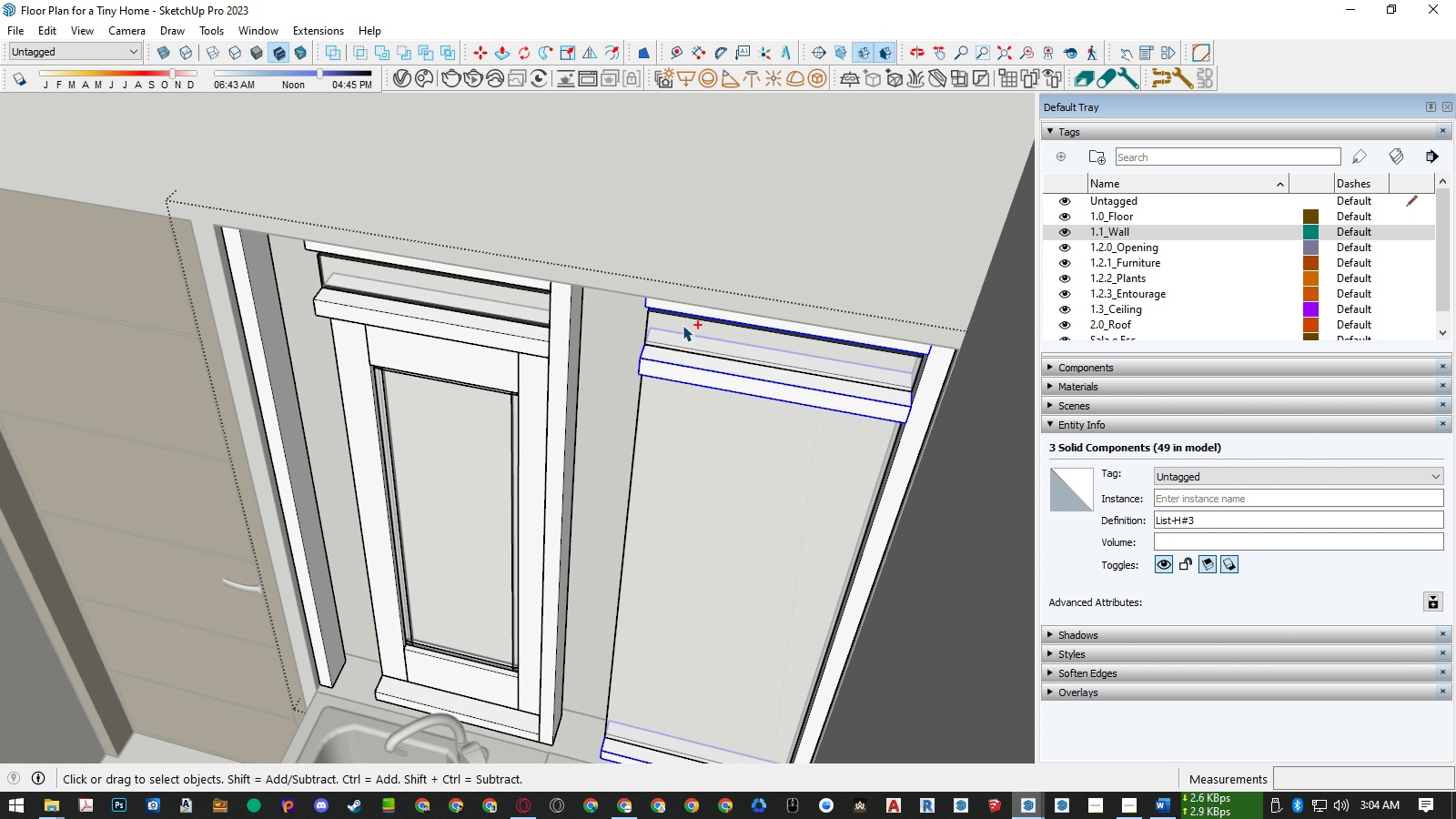 
left_click([682, 325])
 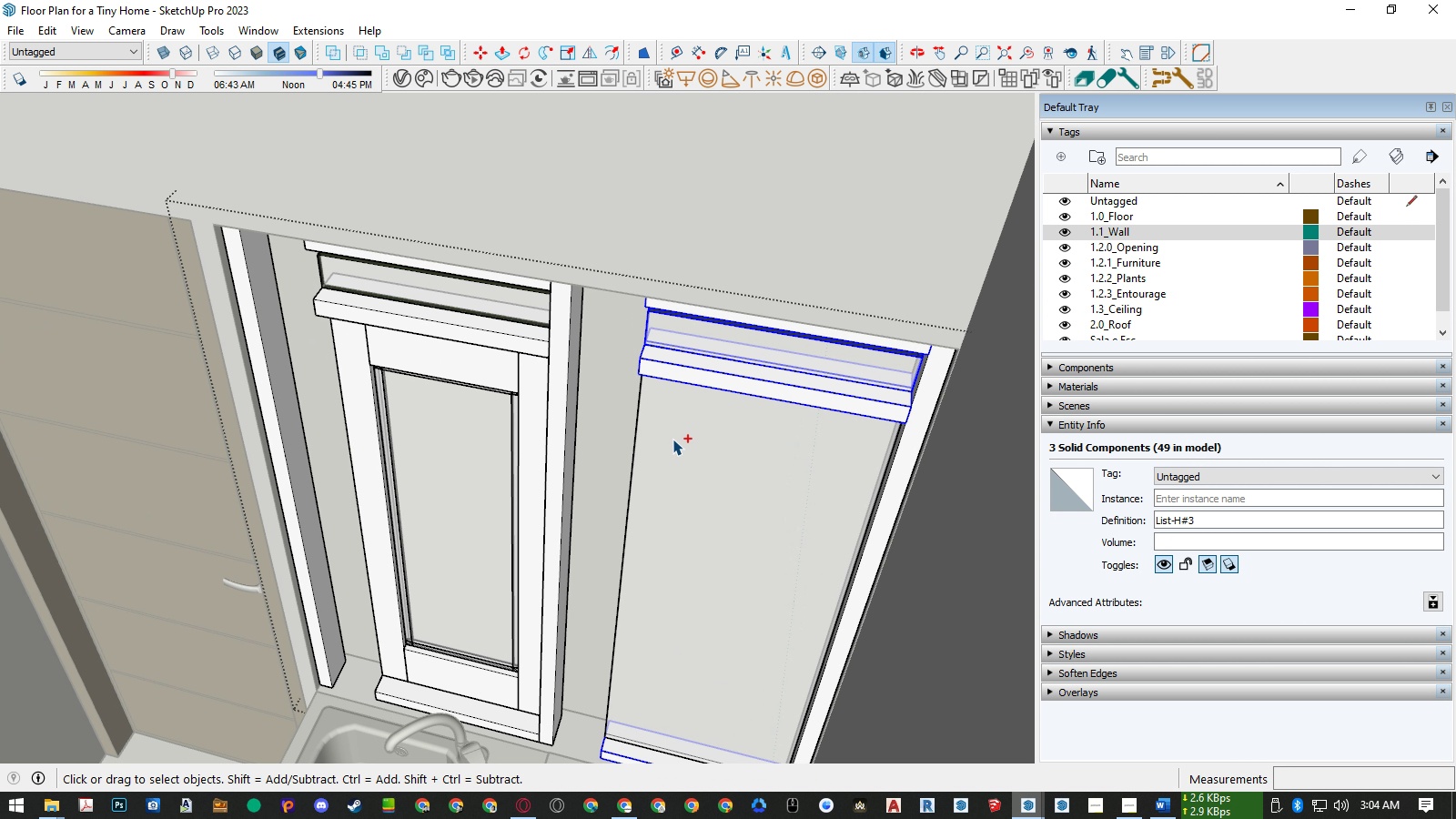 
hold_key(key=ControlLeft, duration=0.64)
double_click([672, 439])
 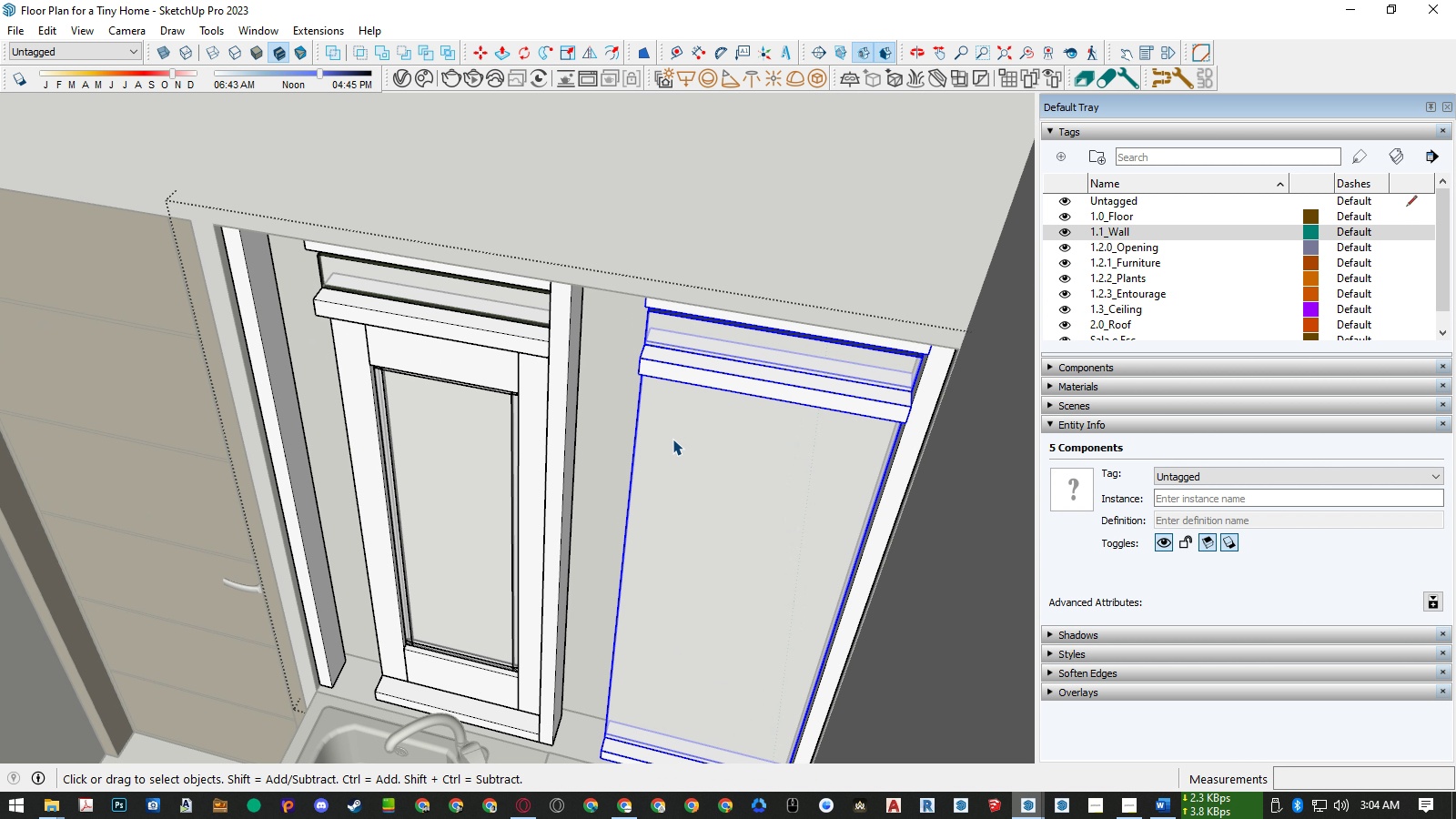 
key(S)
 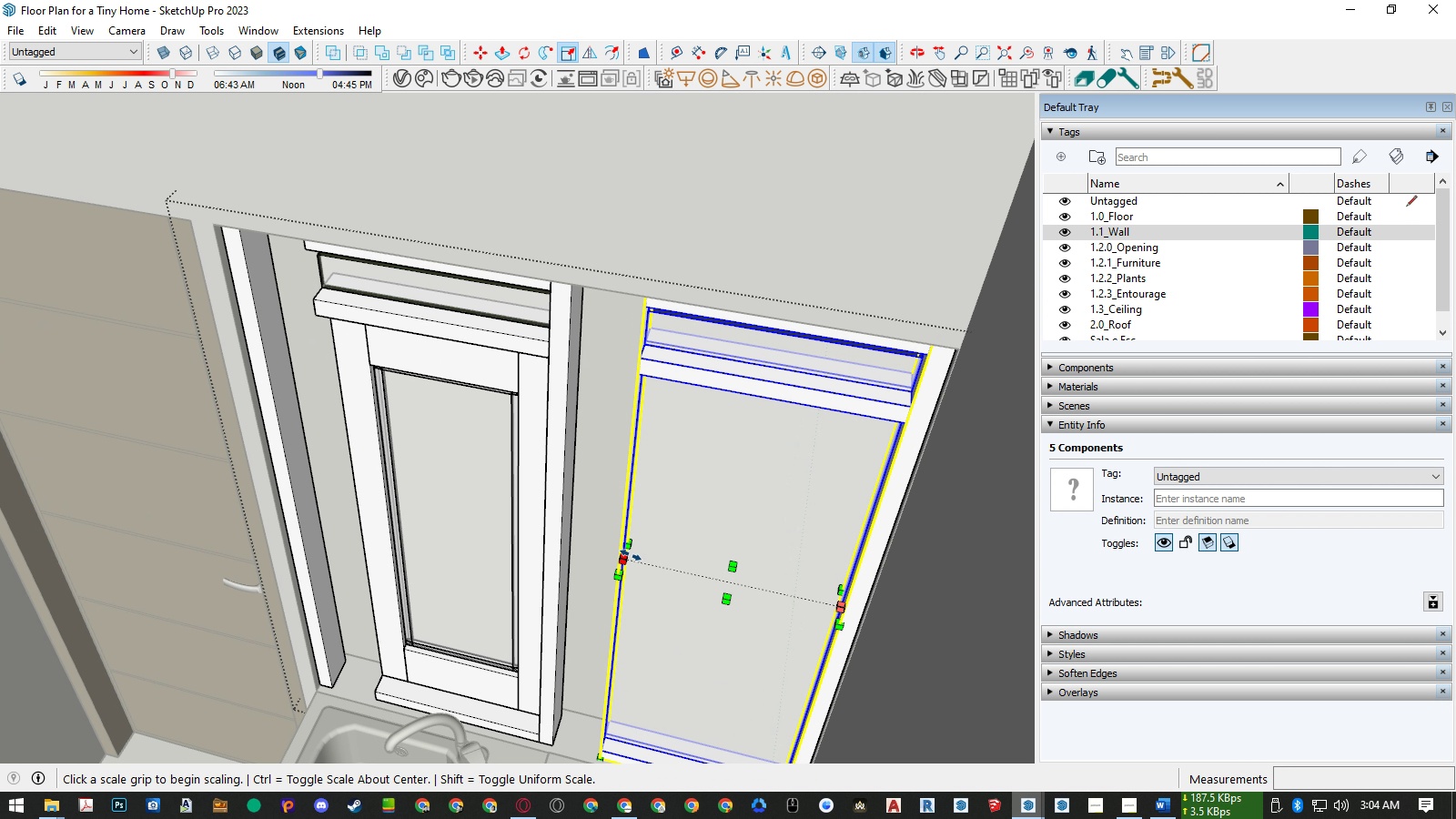 
left_click([631, 555])
 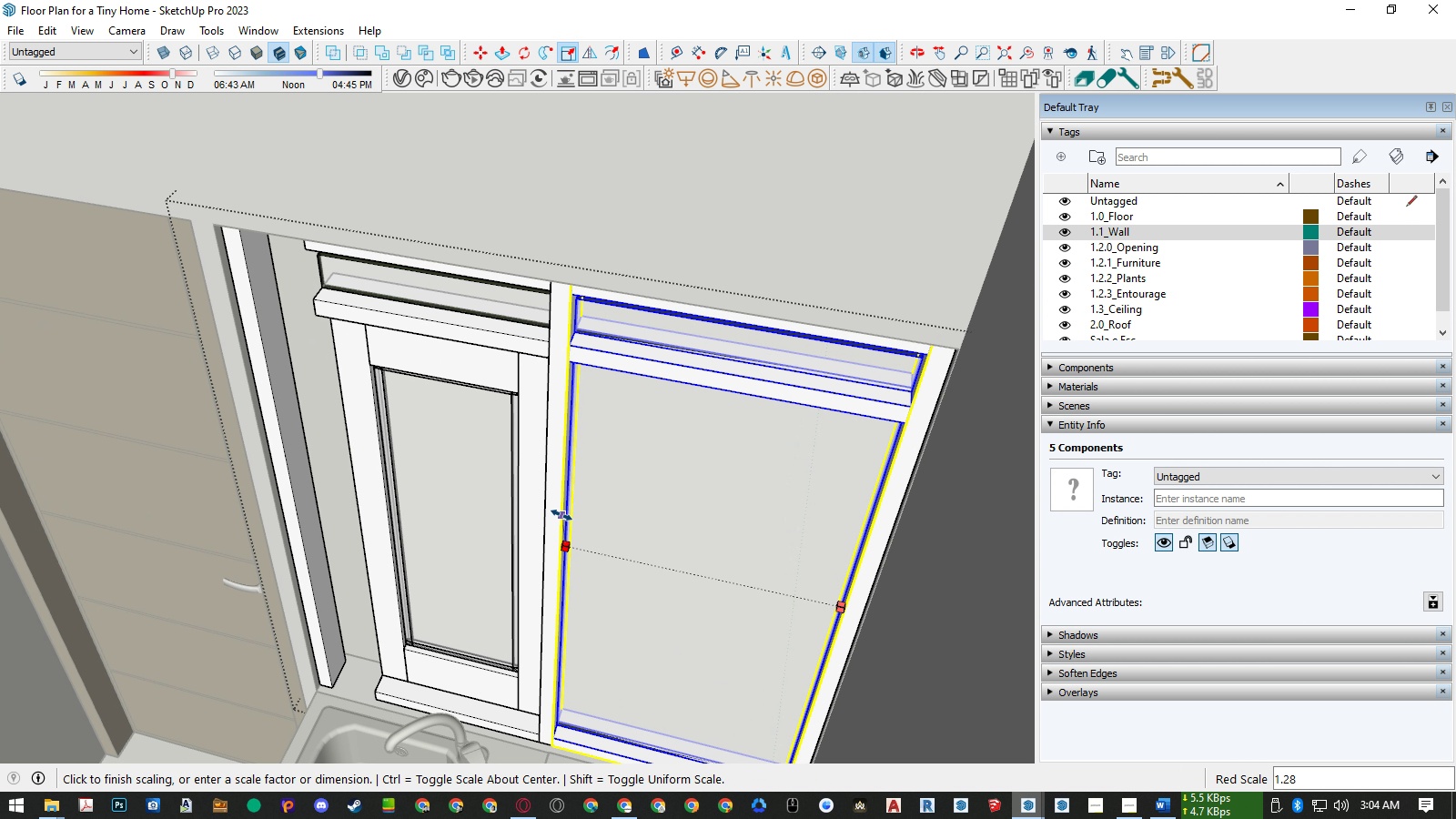 
left_click([561, 515])
 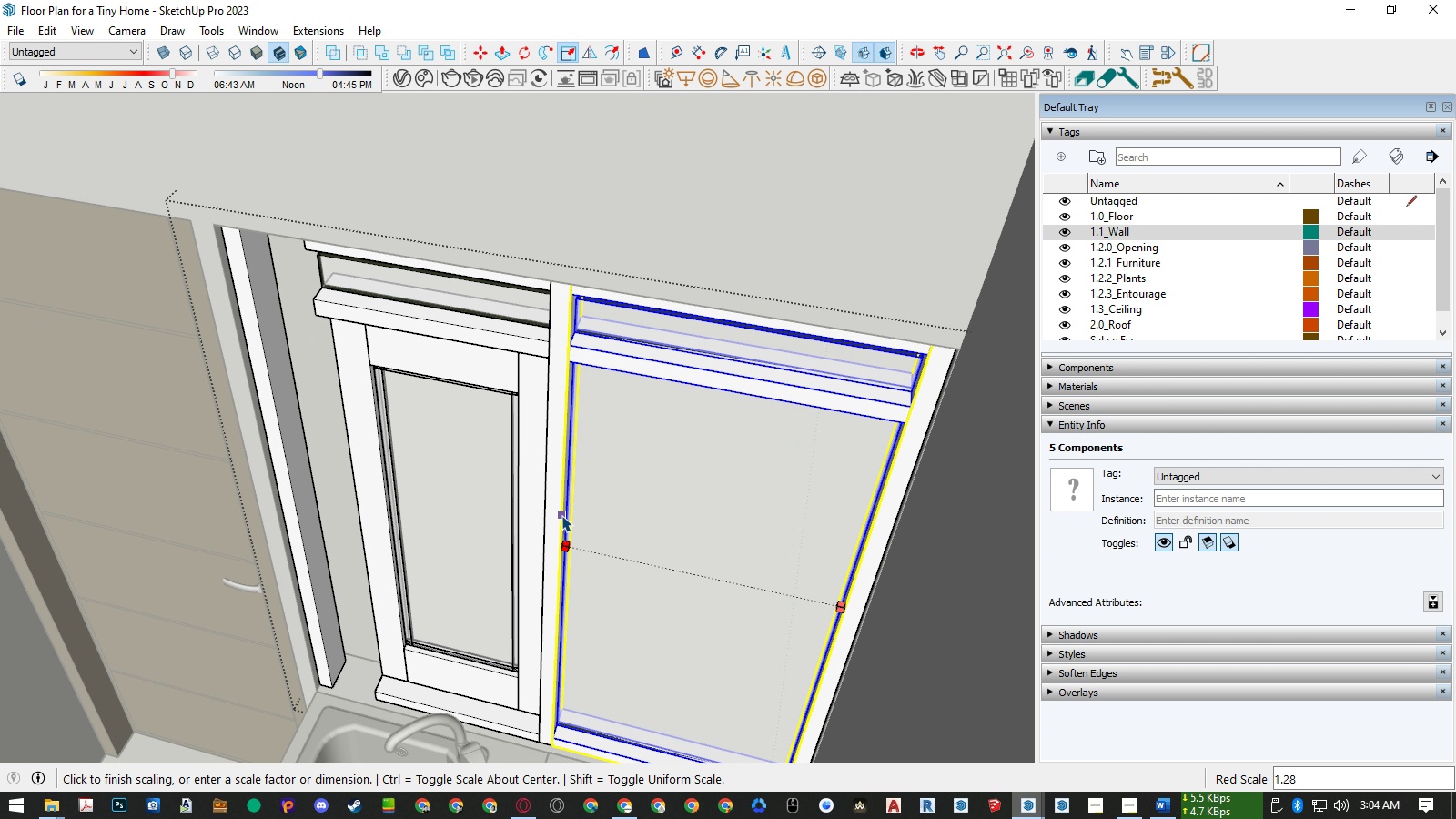 
key(Space)
 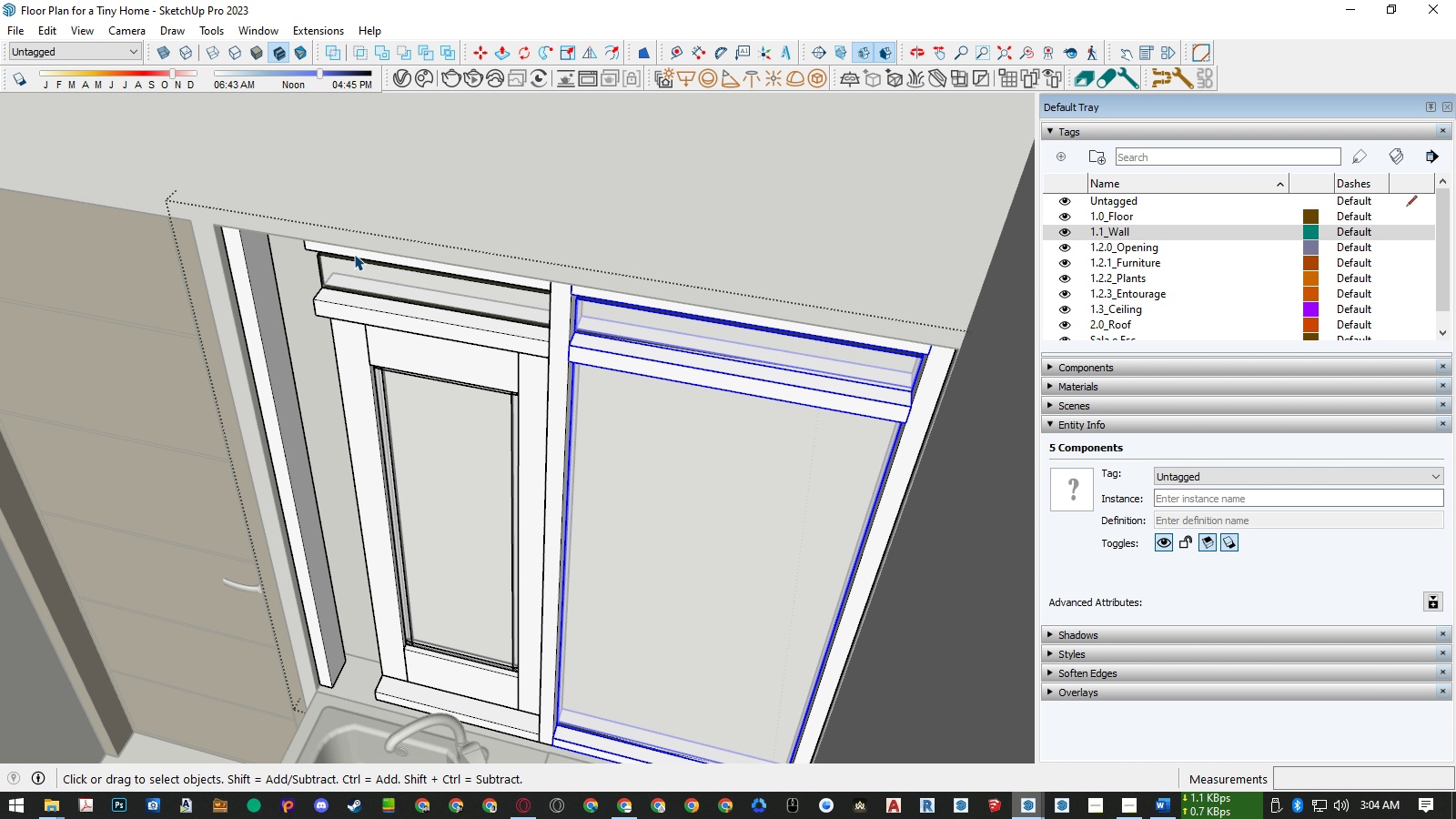 
left_click([354, 254])
 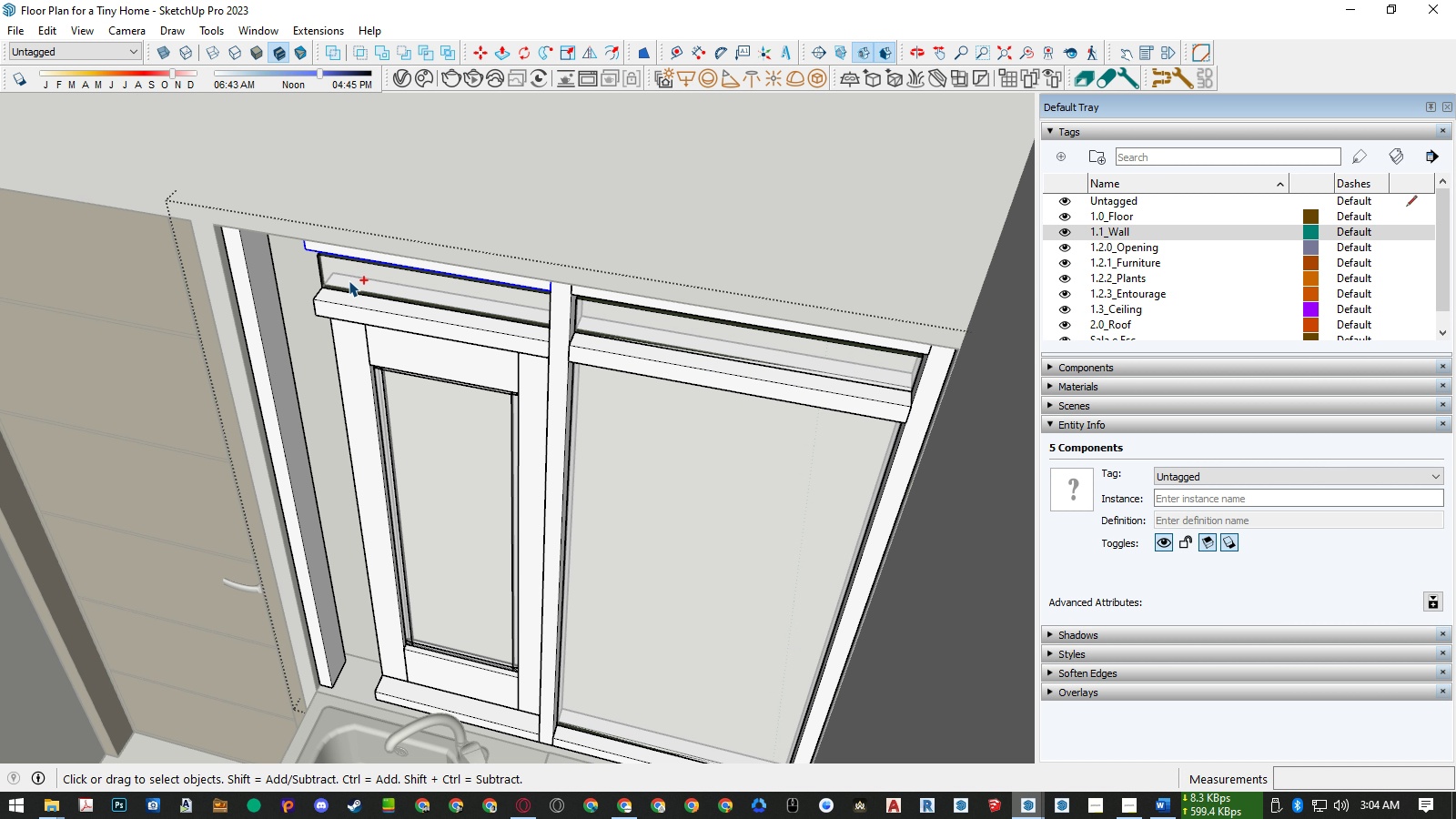 
hold_key(key=ControlLeft, duration=1.52)
left_click([349, 281])
 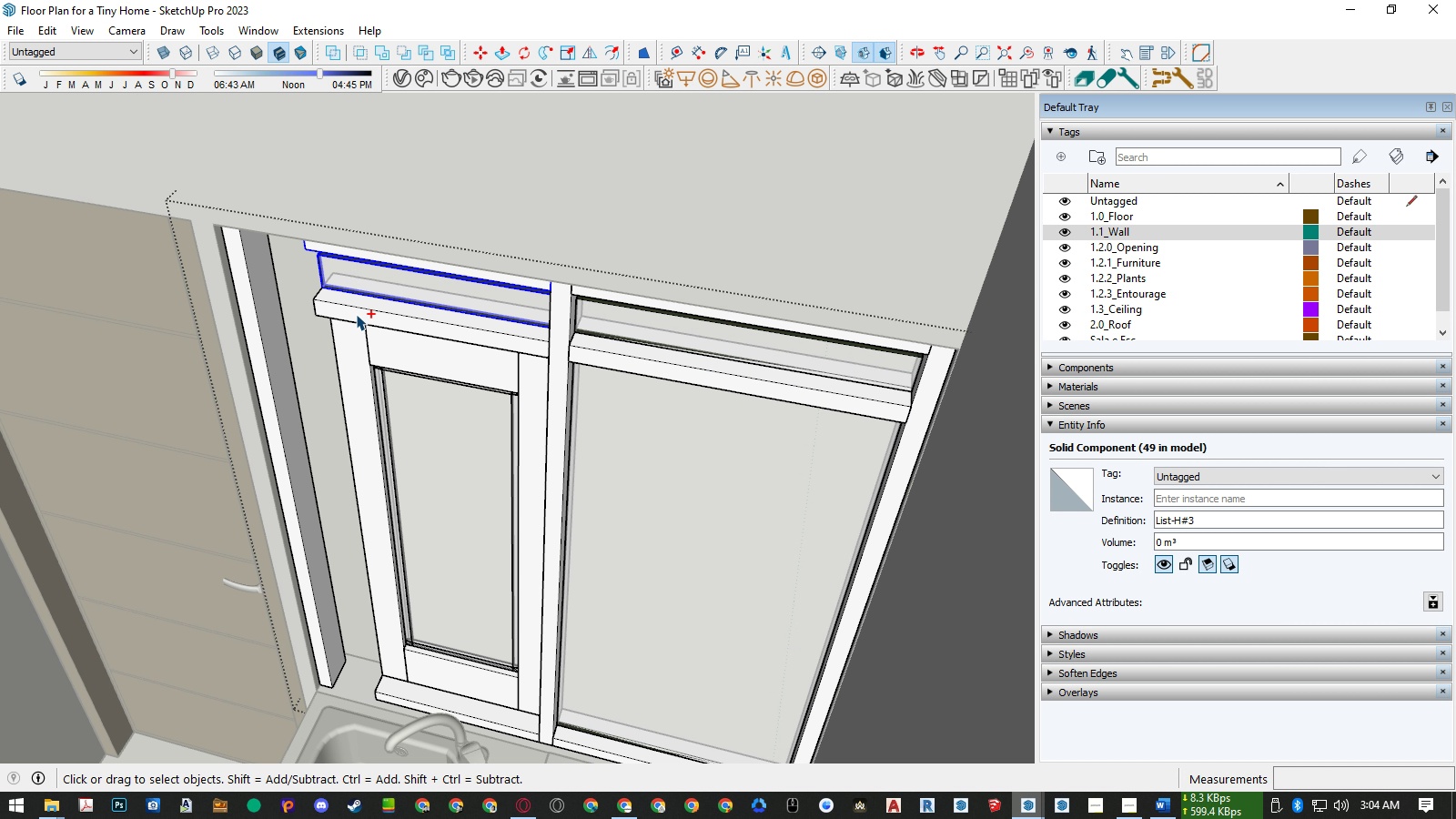 
double_click([356, 314])
 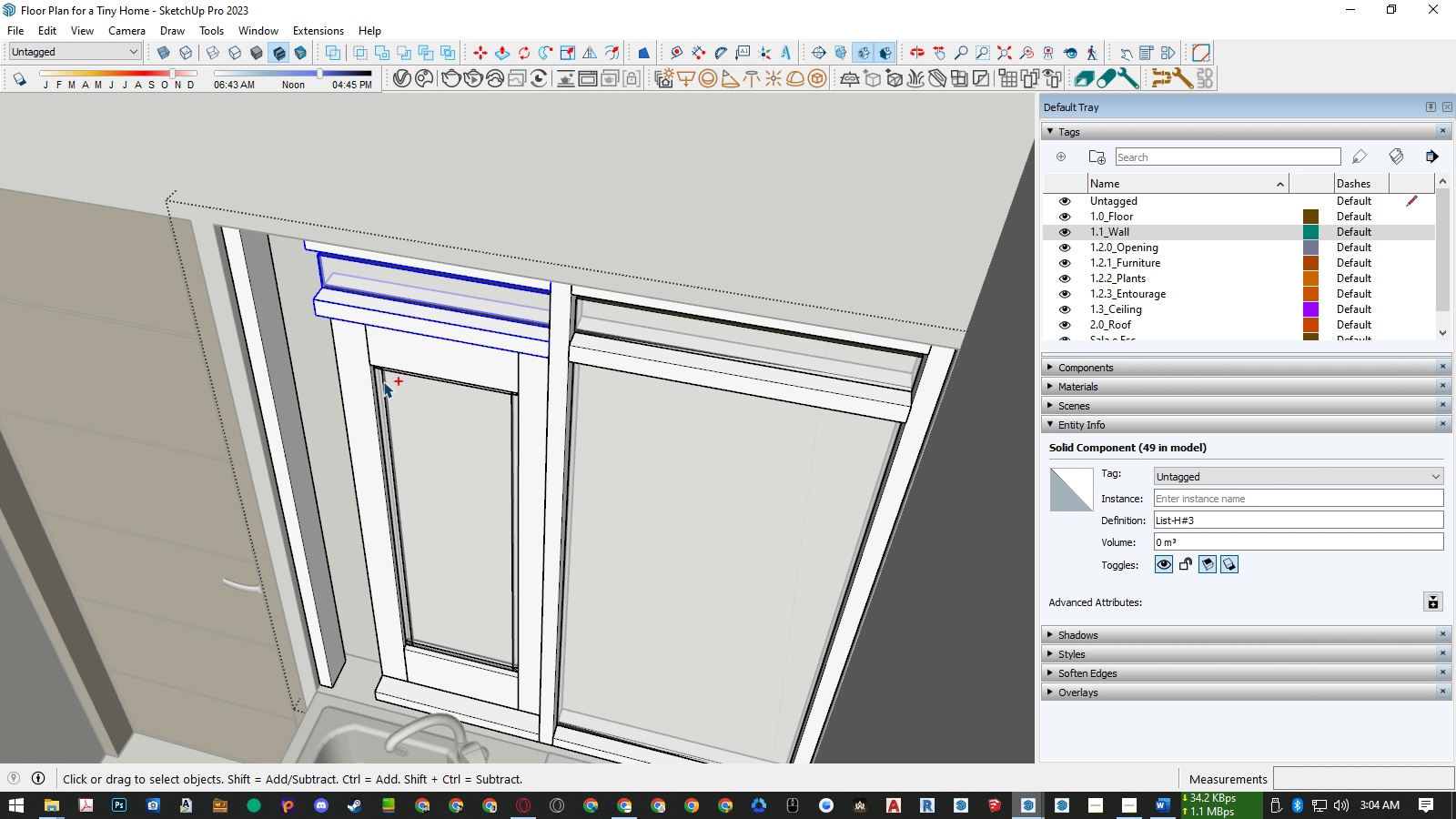 
triple_click([383, 381])
 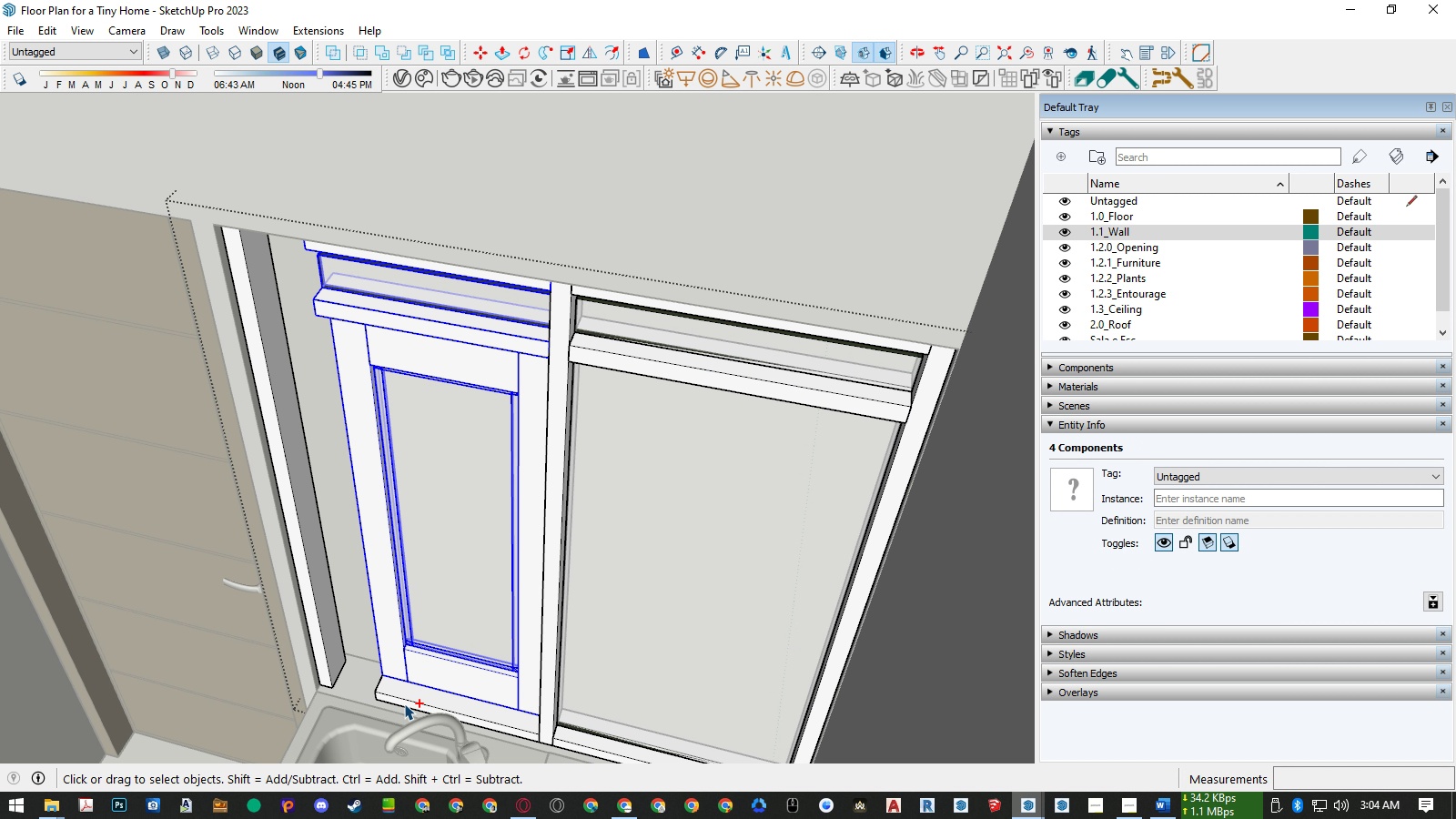 
hold_key(key=ControlLeft, duration=0.52)
left_click([399, 693])
 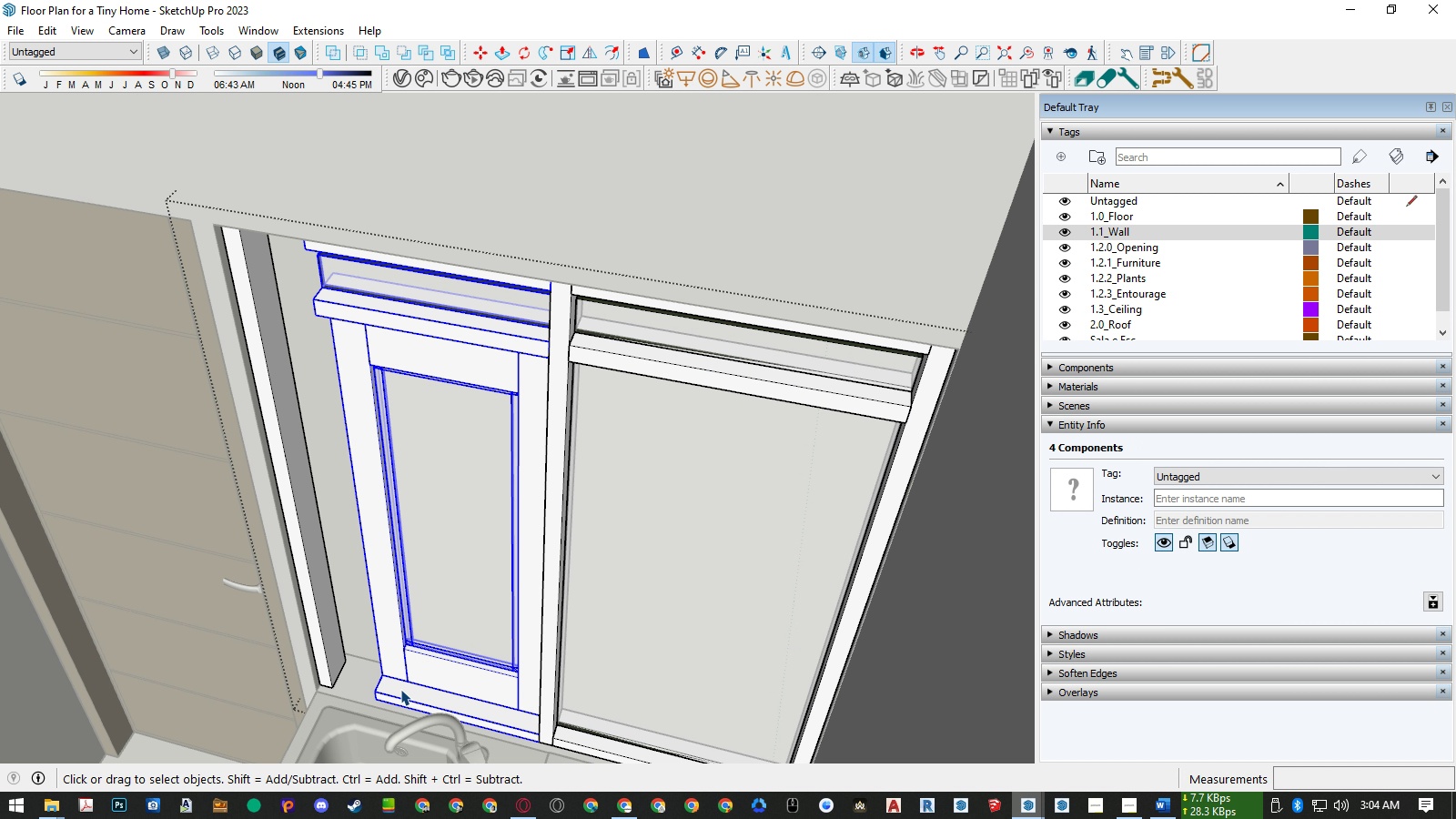 
key(S)
 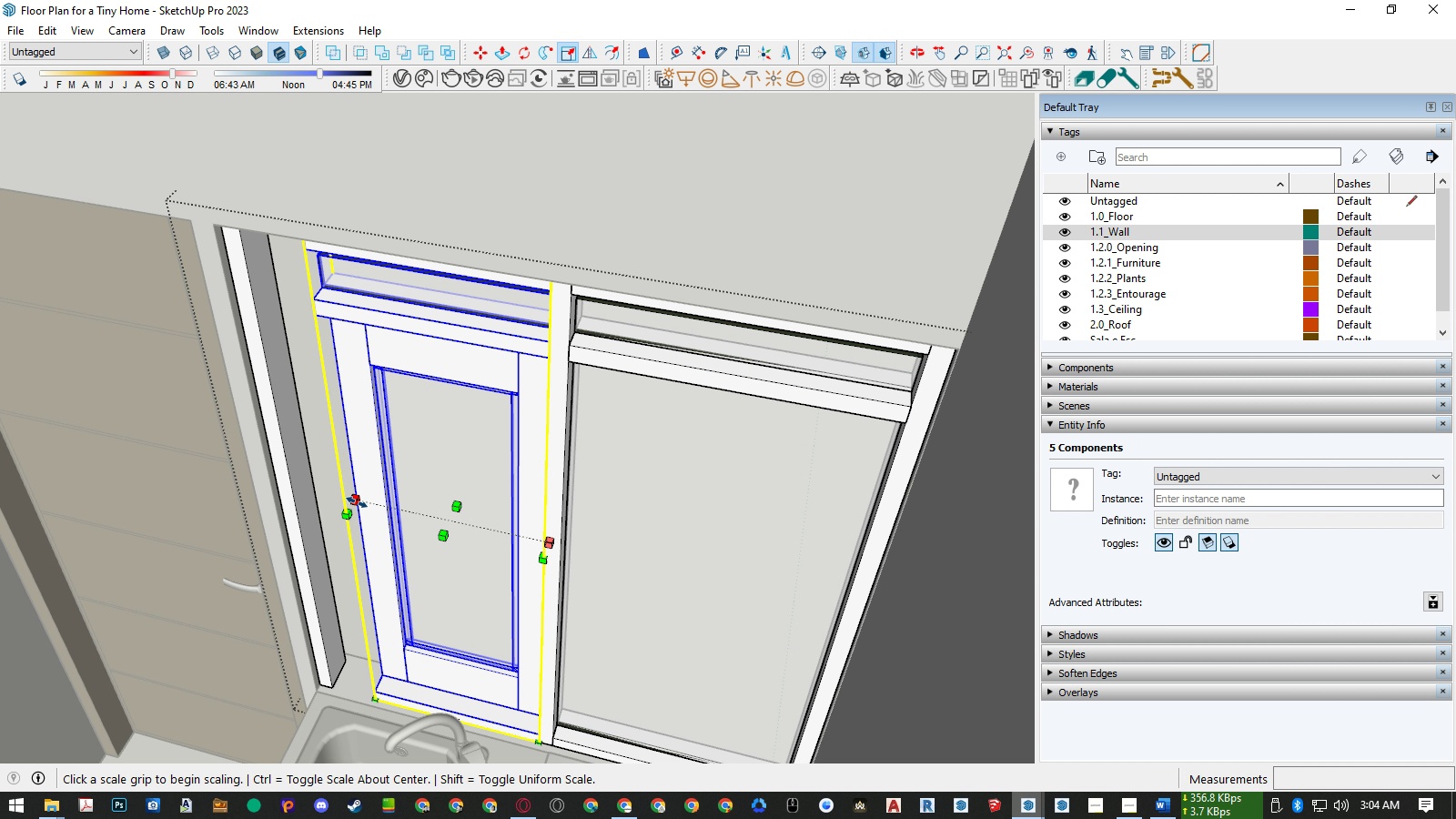 
left_click([357, 502])
 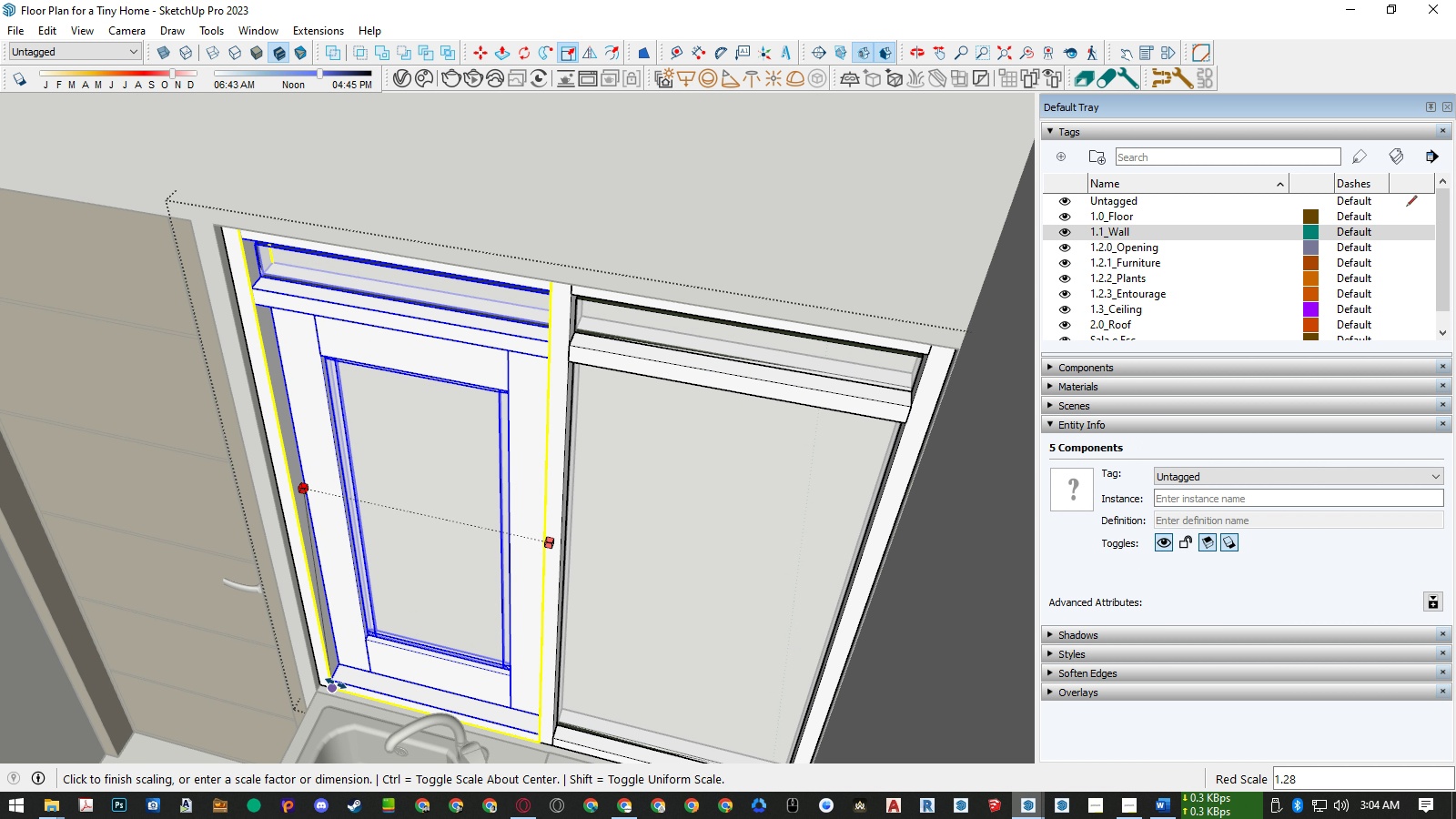 
left_click([336, 683])
 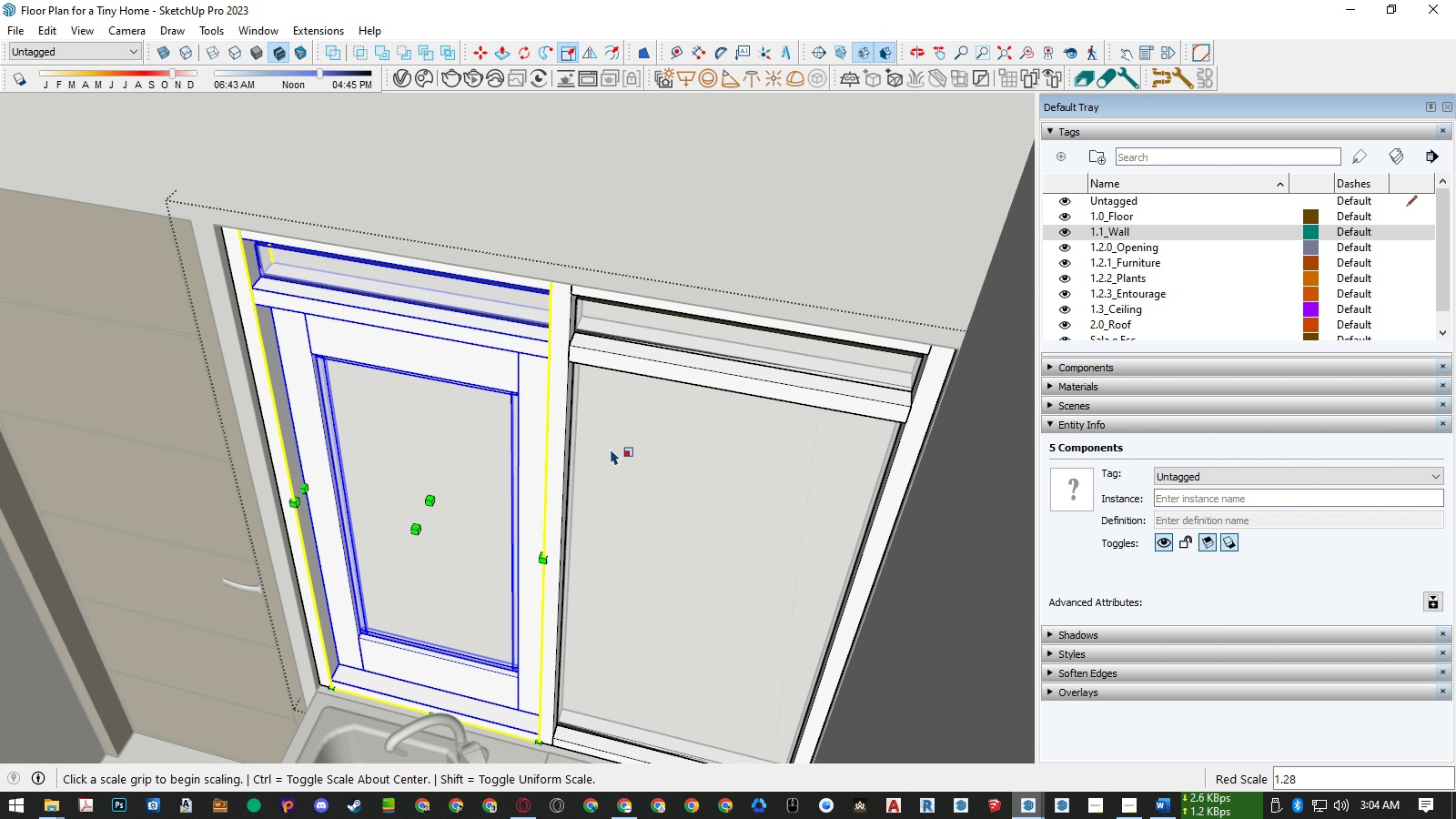 
key(Space)
 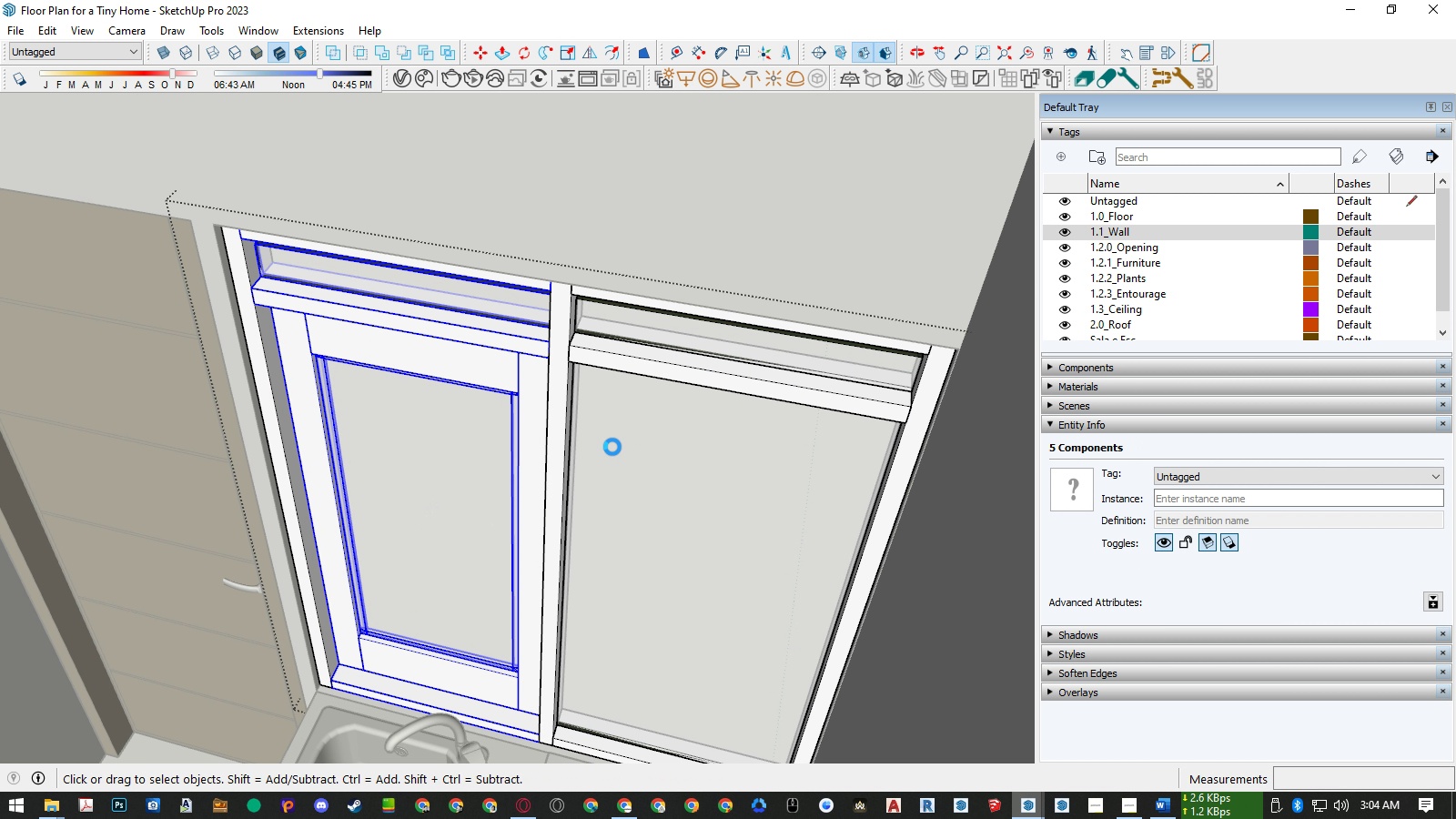 
key(Escape)
 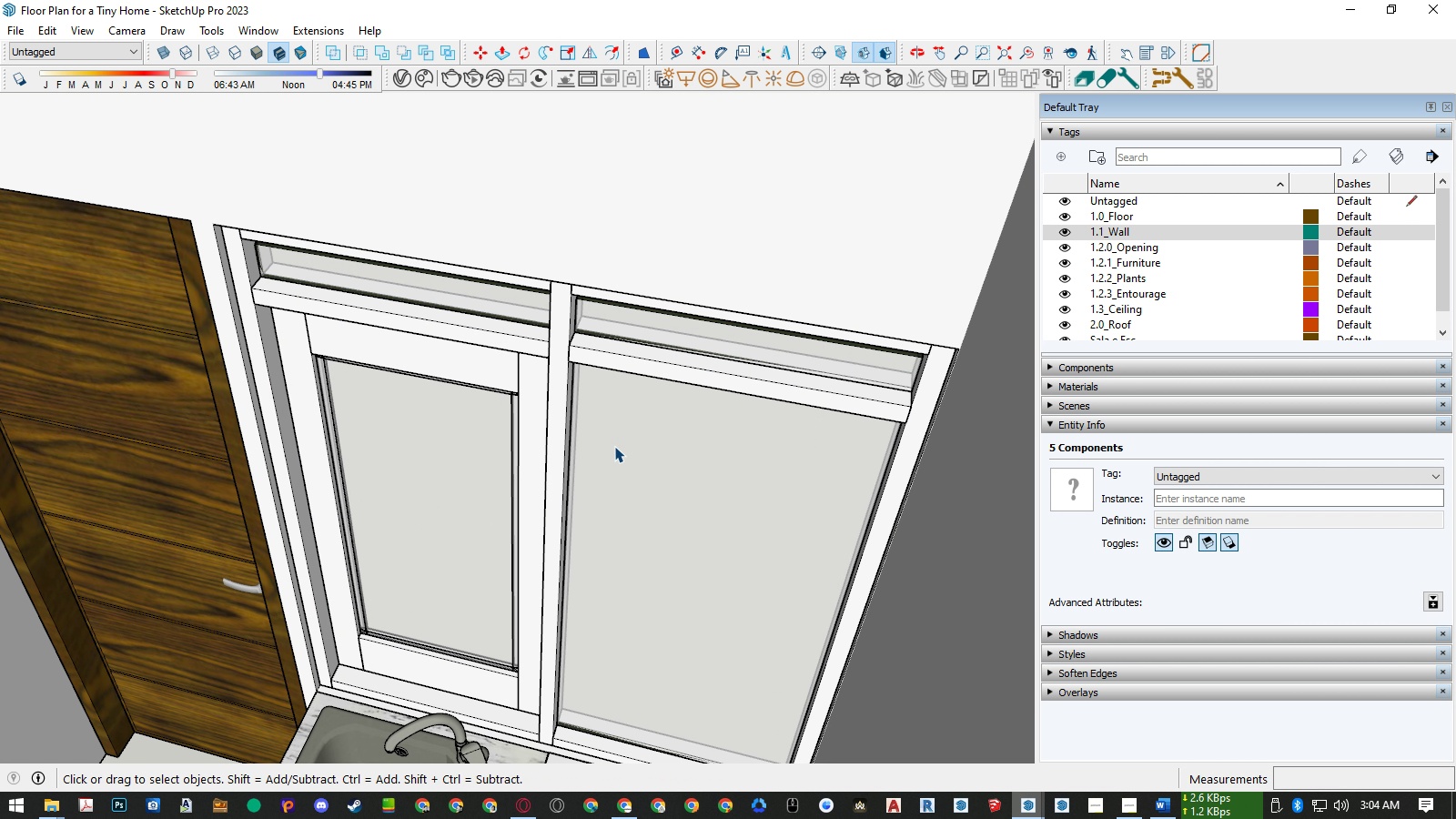 
scroll: coordinate [619, 450], scroll_direction: down, amount: 16.0
 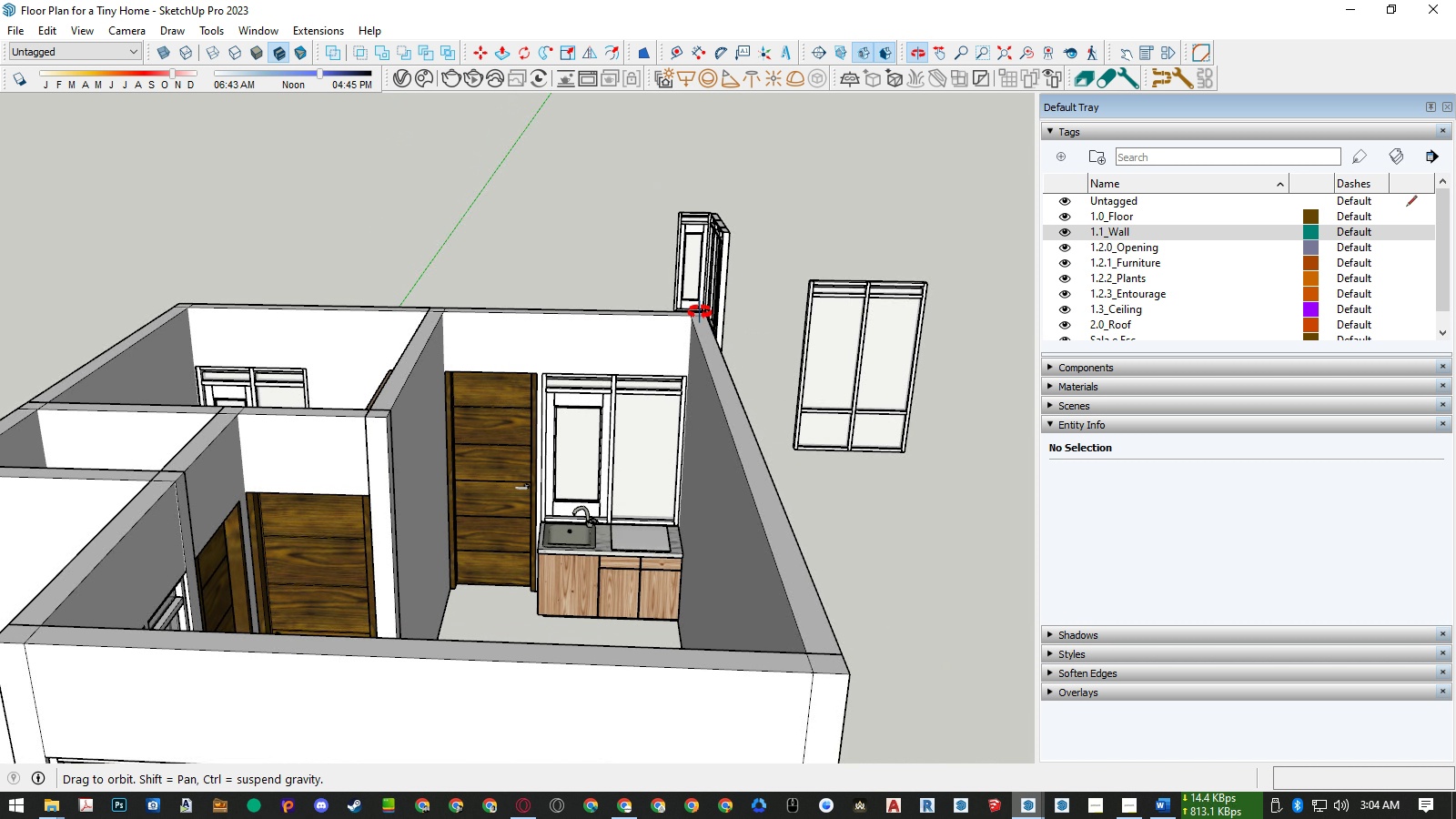 
scroll: coordinate [672, 412], scroll_direction: up, amount: 4.0
 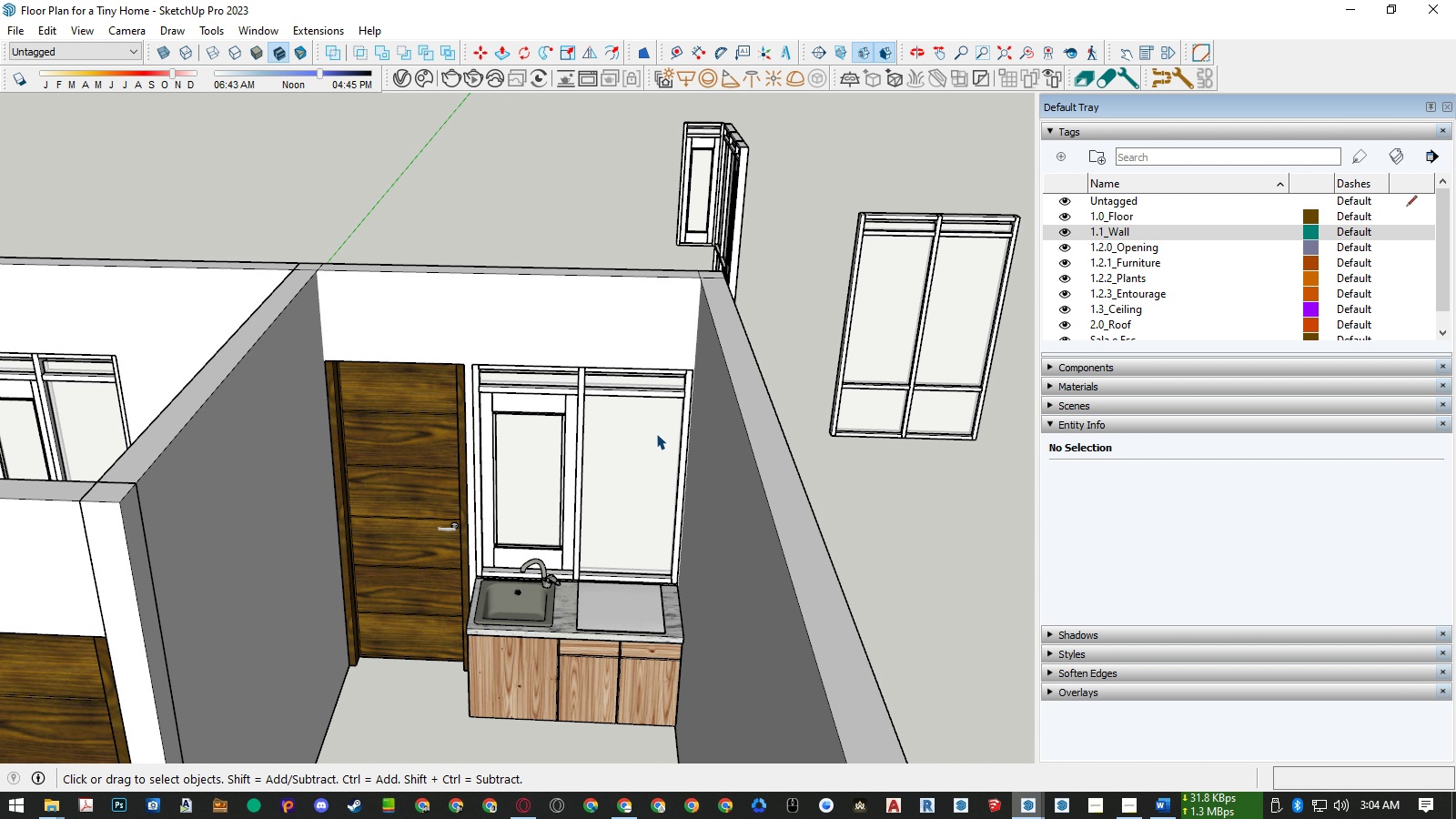 
left_click([656, 433])
 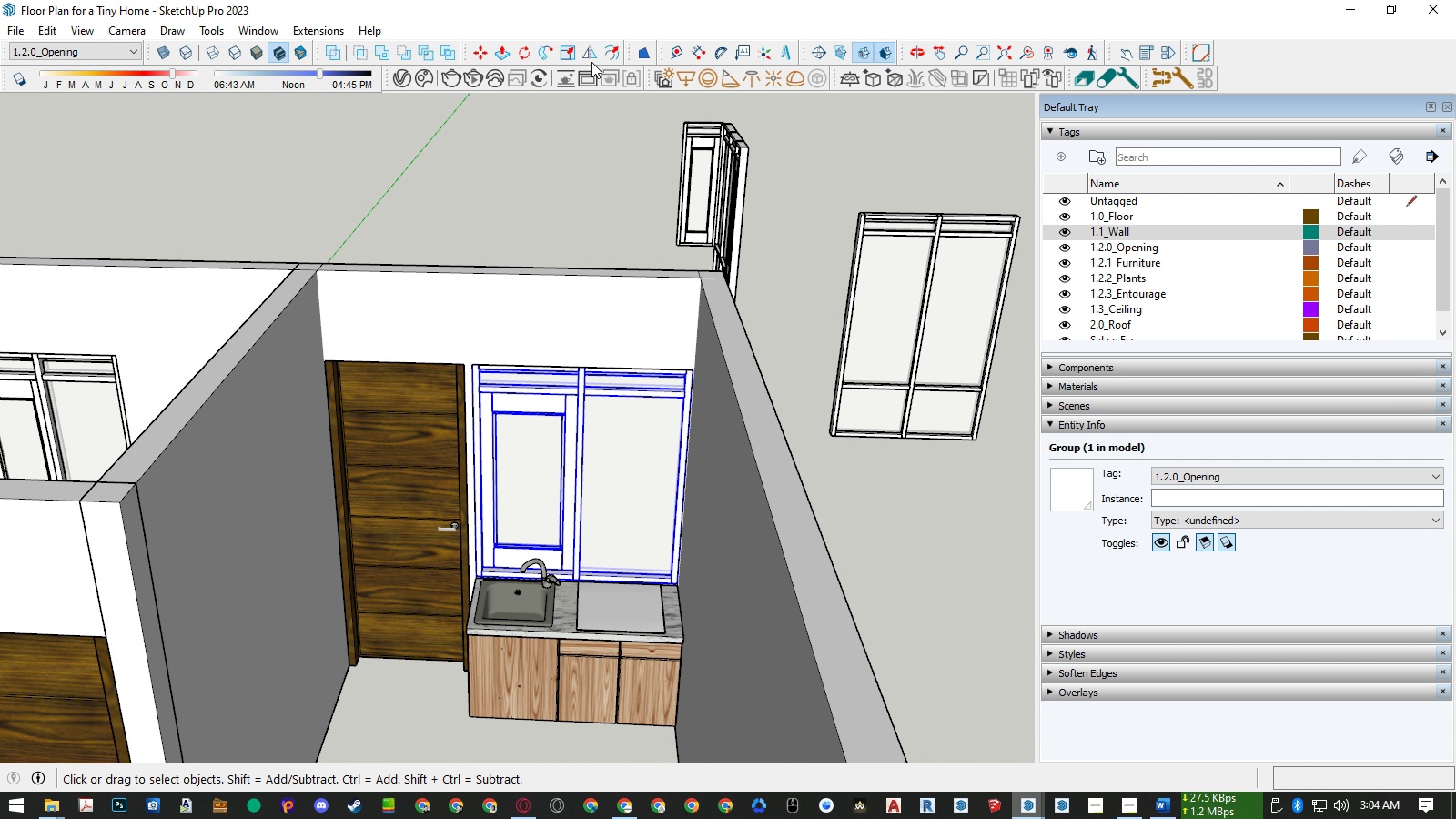 
left_click([589, 54])
 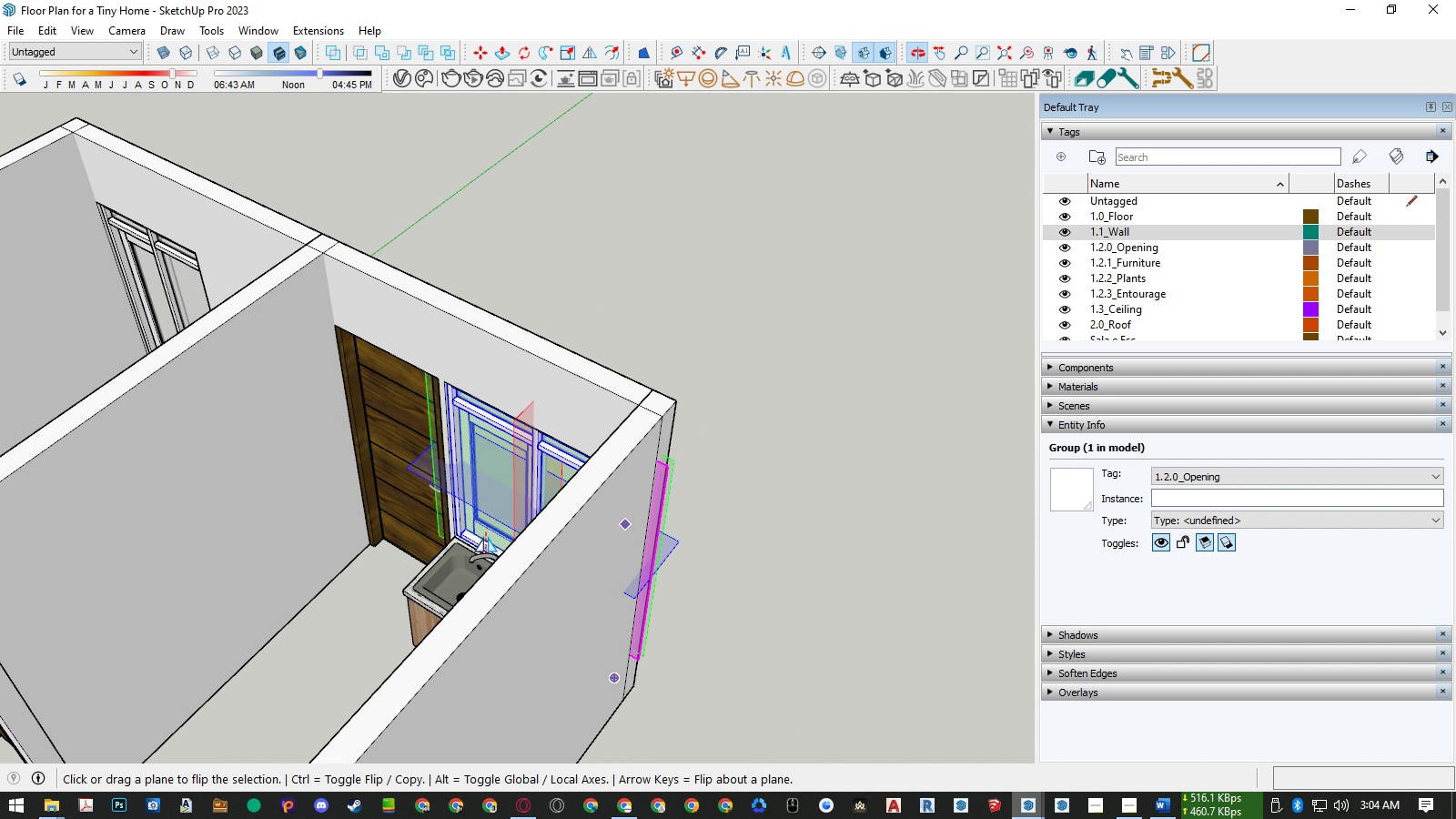 
scroll: coordinate [532, 443], scroll_direction: up, amount: 4.0
 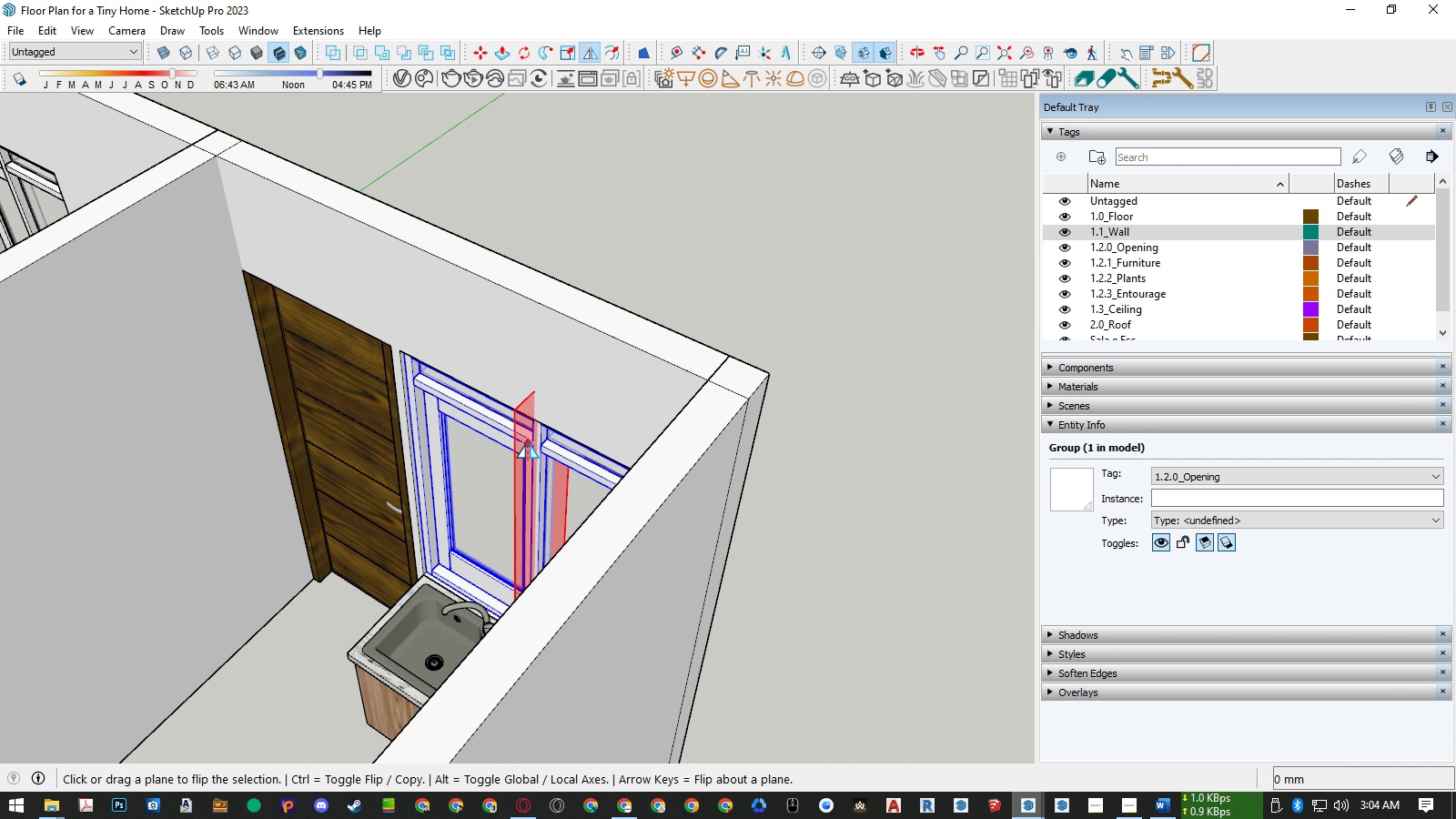 
left_click([528, 443])
 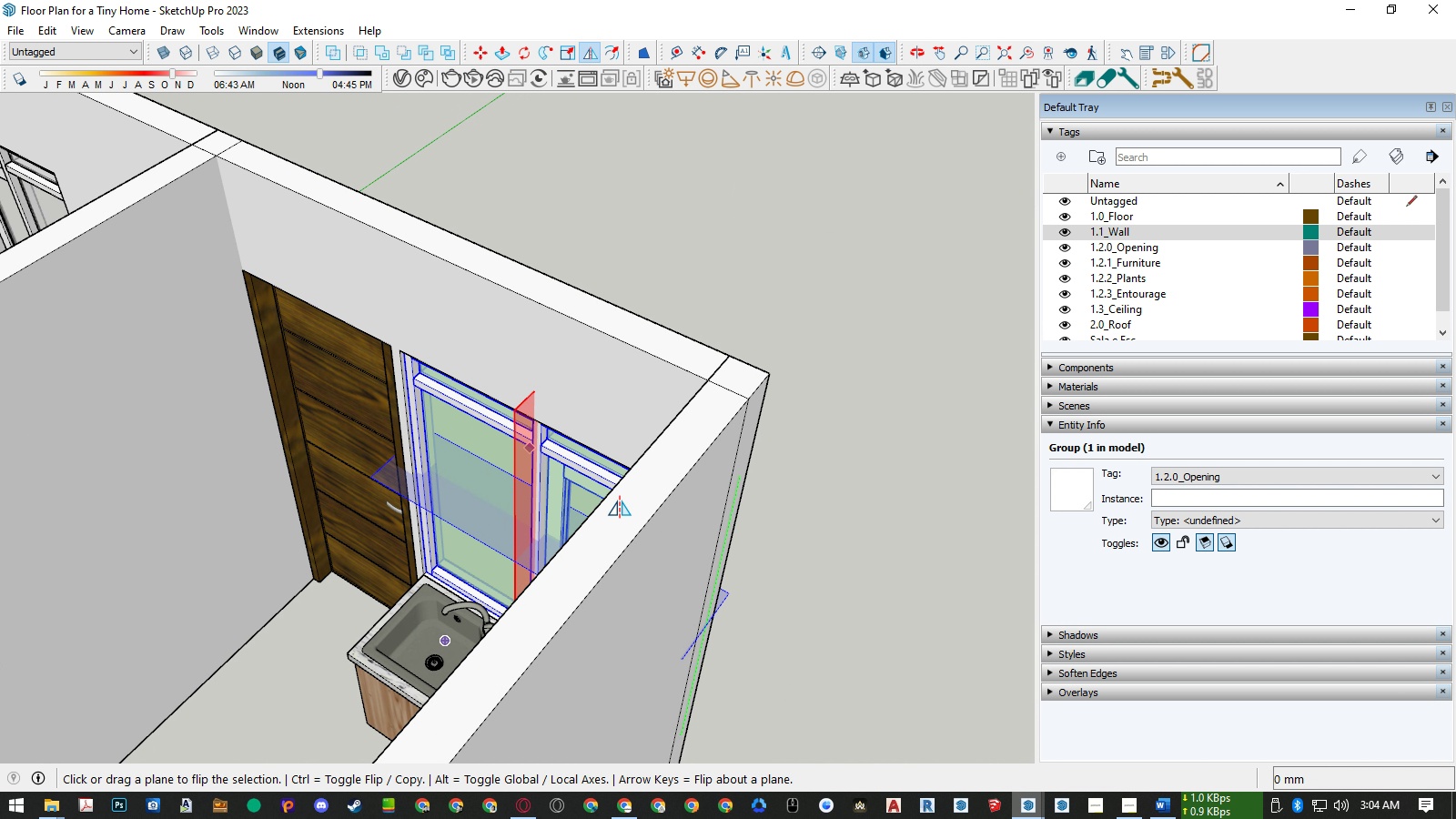 
key(Space)
 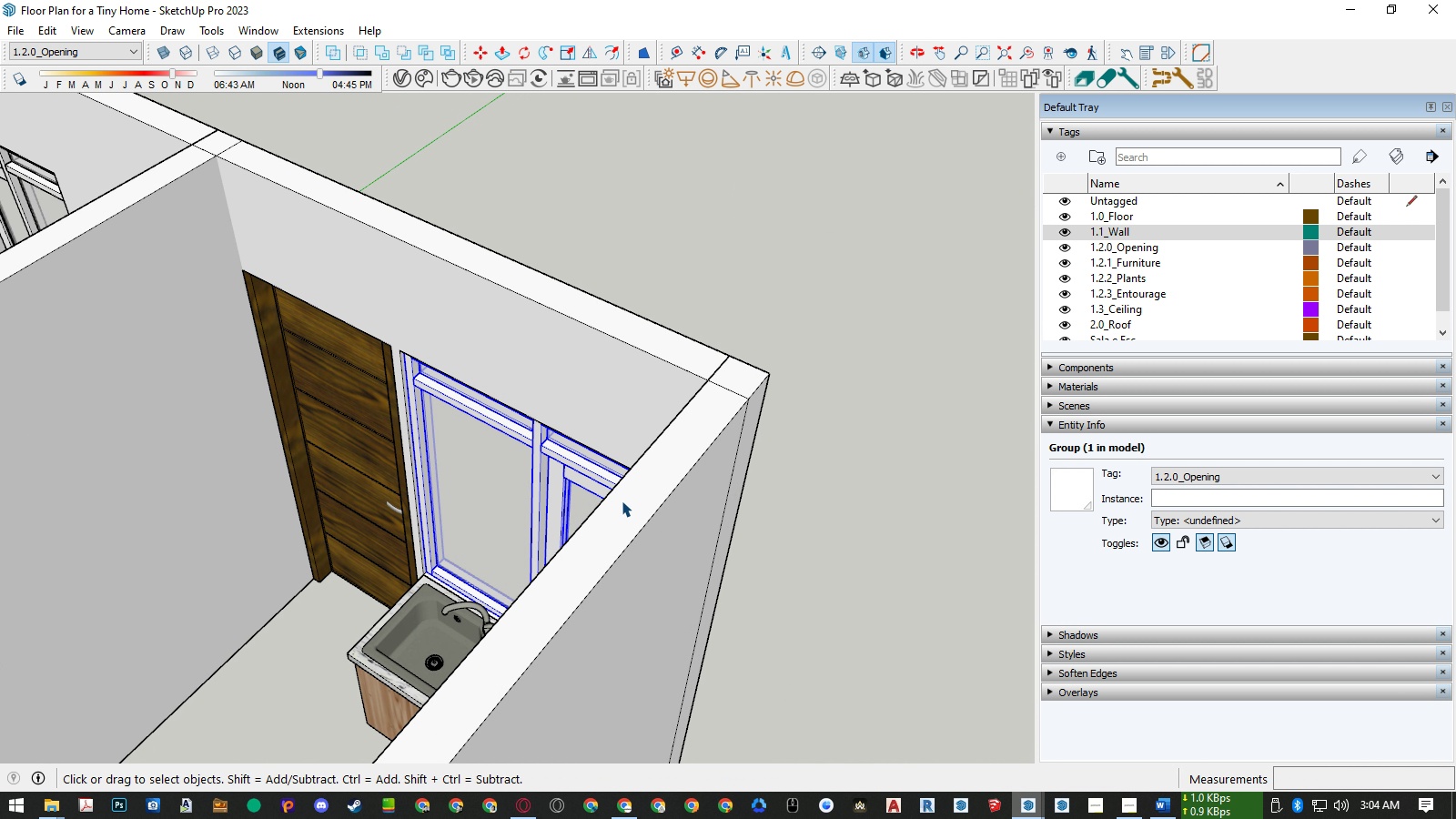 
key(Escape)
 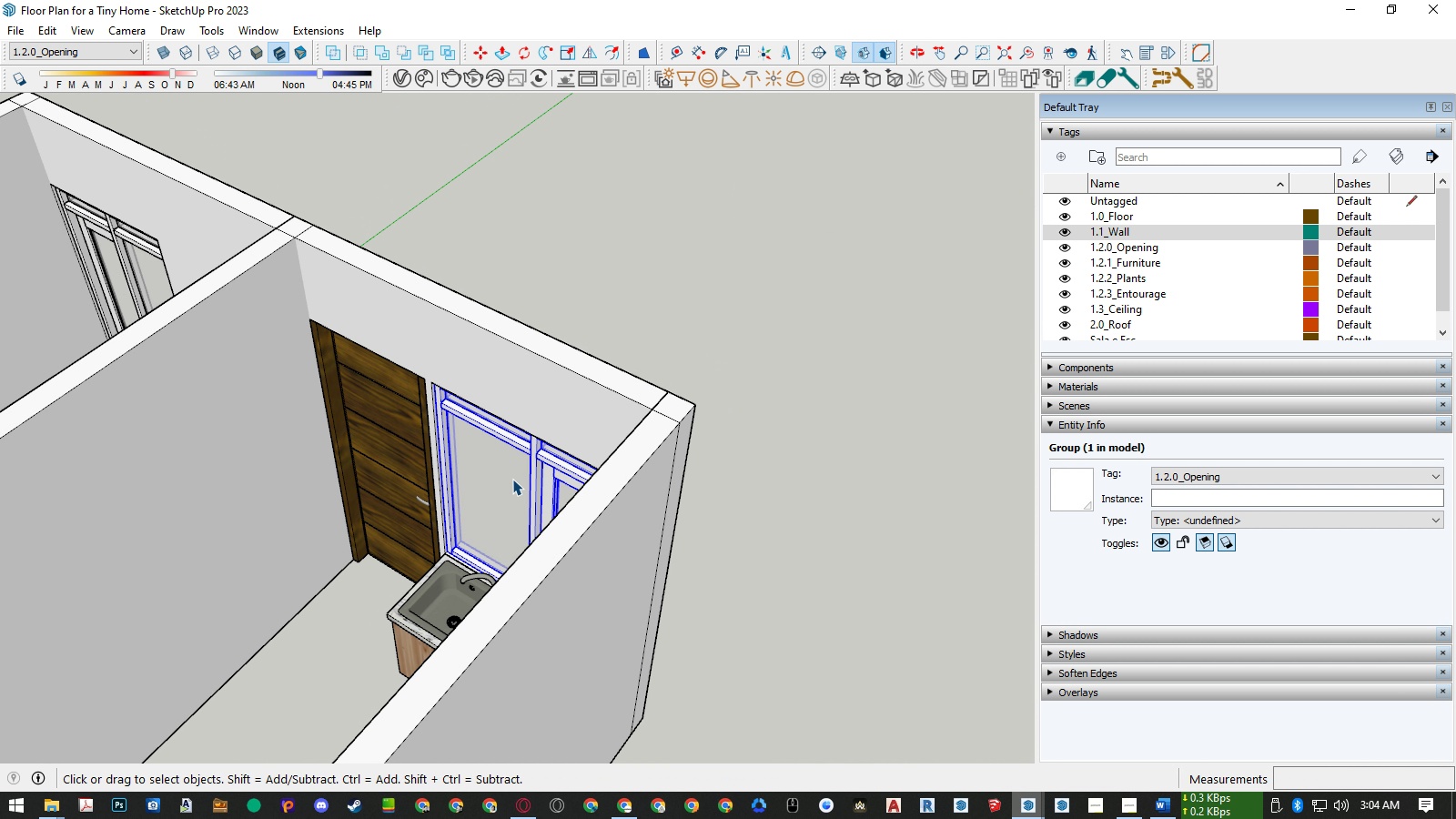 
scroll: coordinate [516, 479], scroll_direction: down, amount: 5.0
 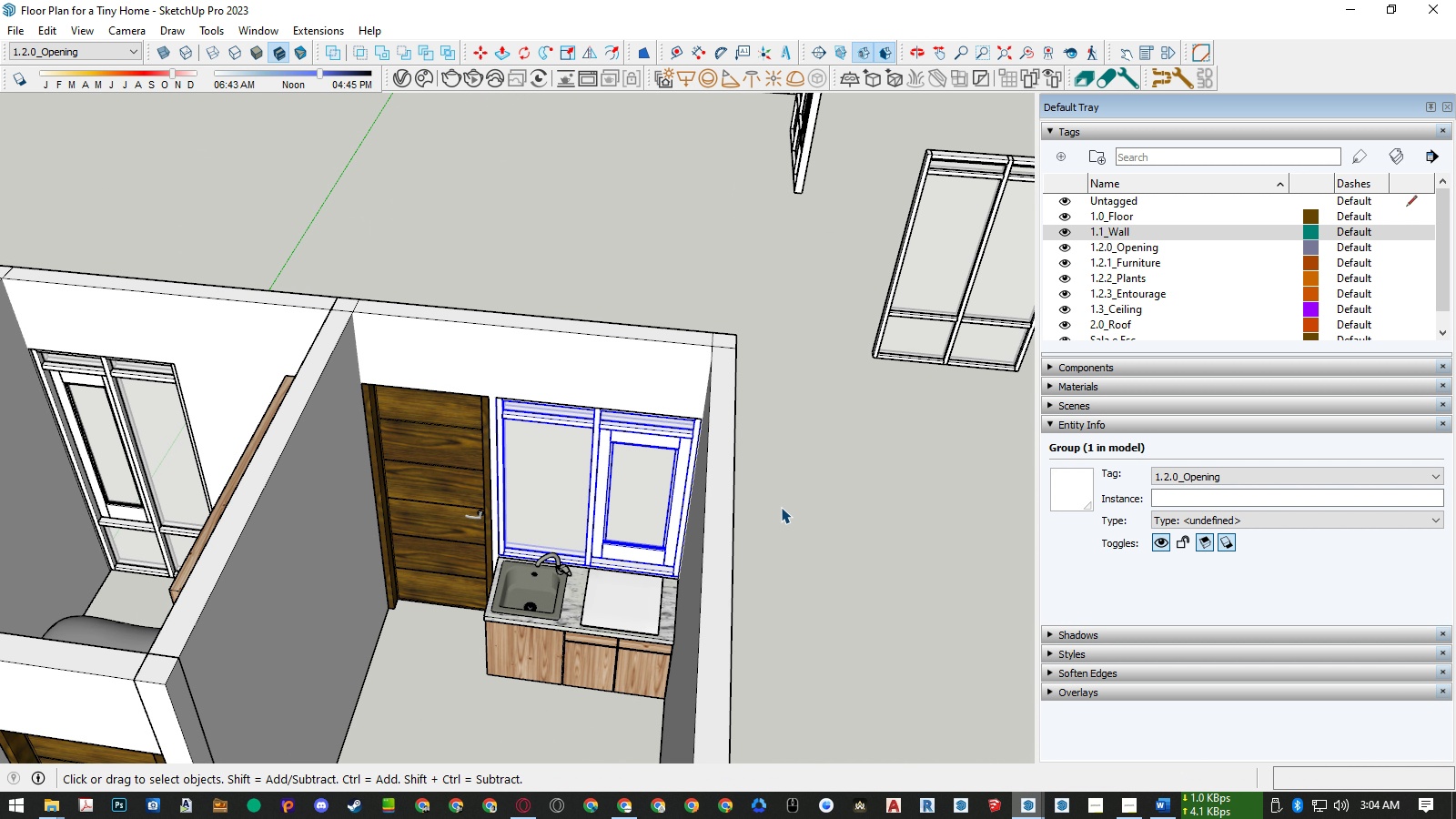 
scroll: coordinate [592, 642], scroll_direction: none, amount: 0.0
 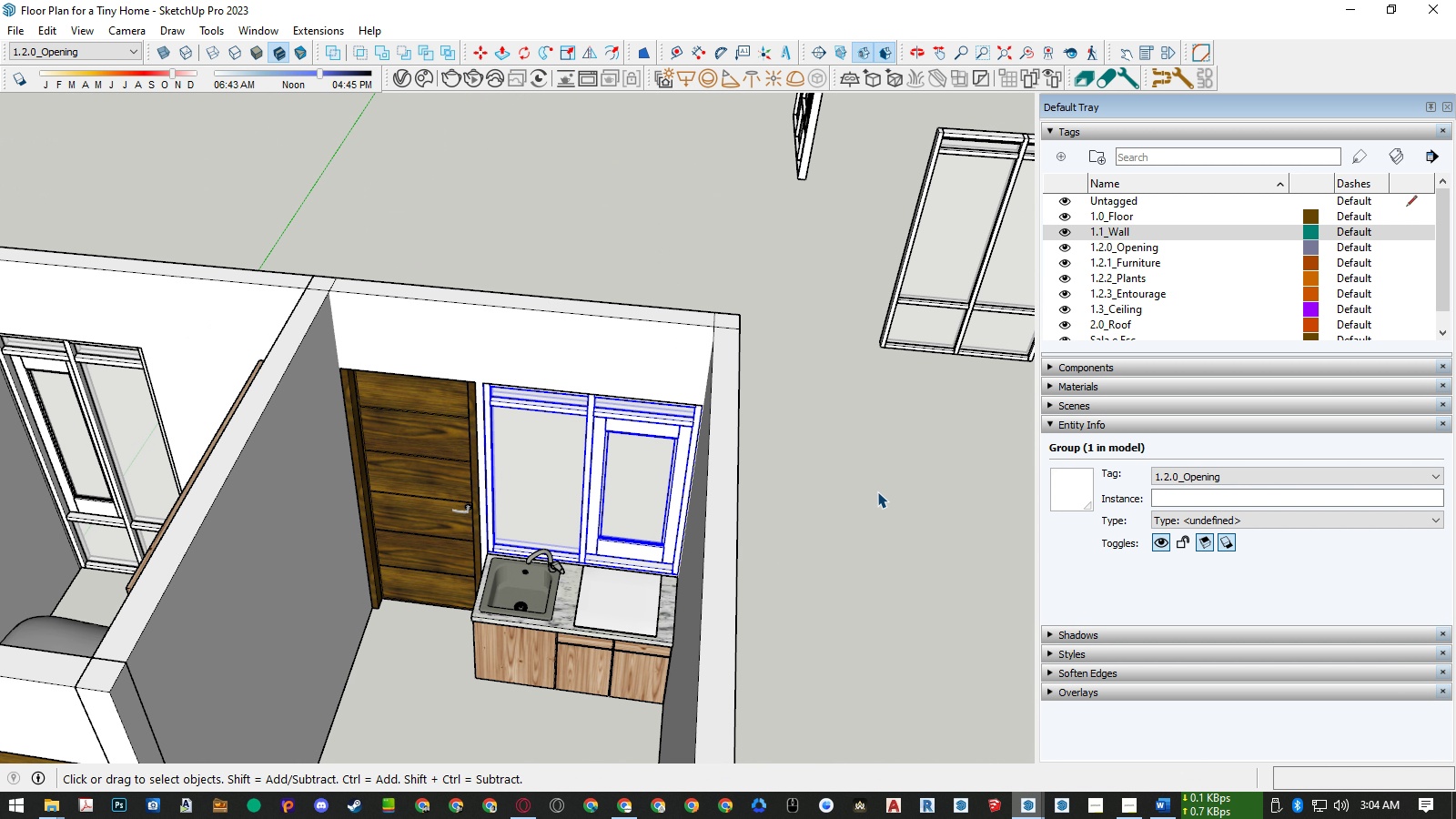 
left_click([877, 491])
 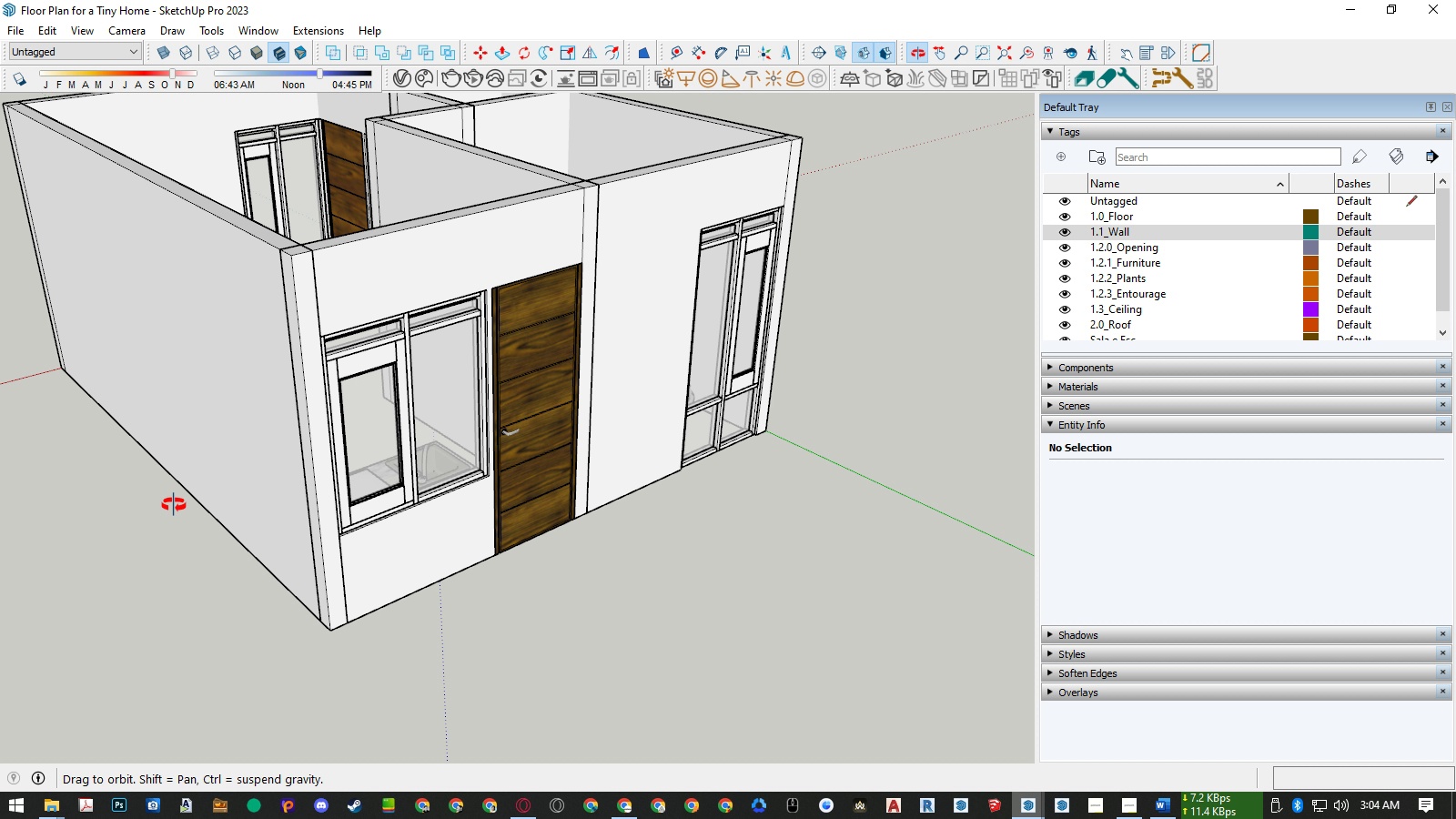 
scroll: coordinate [757, 599], scroll_direction: down, amount: 14.0
 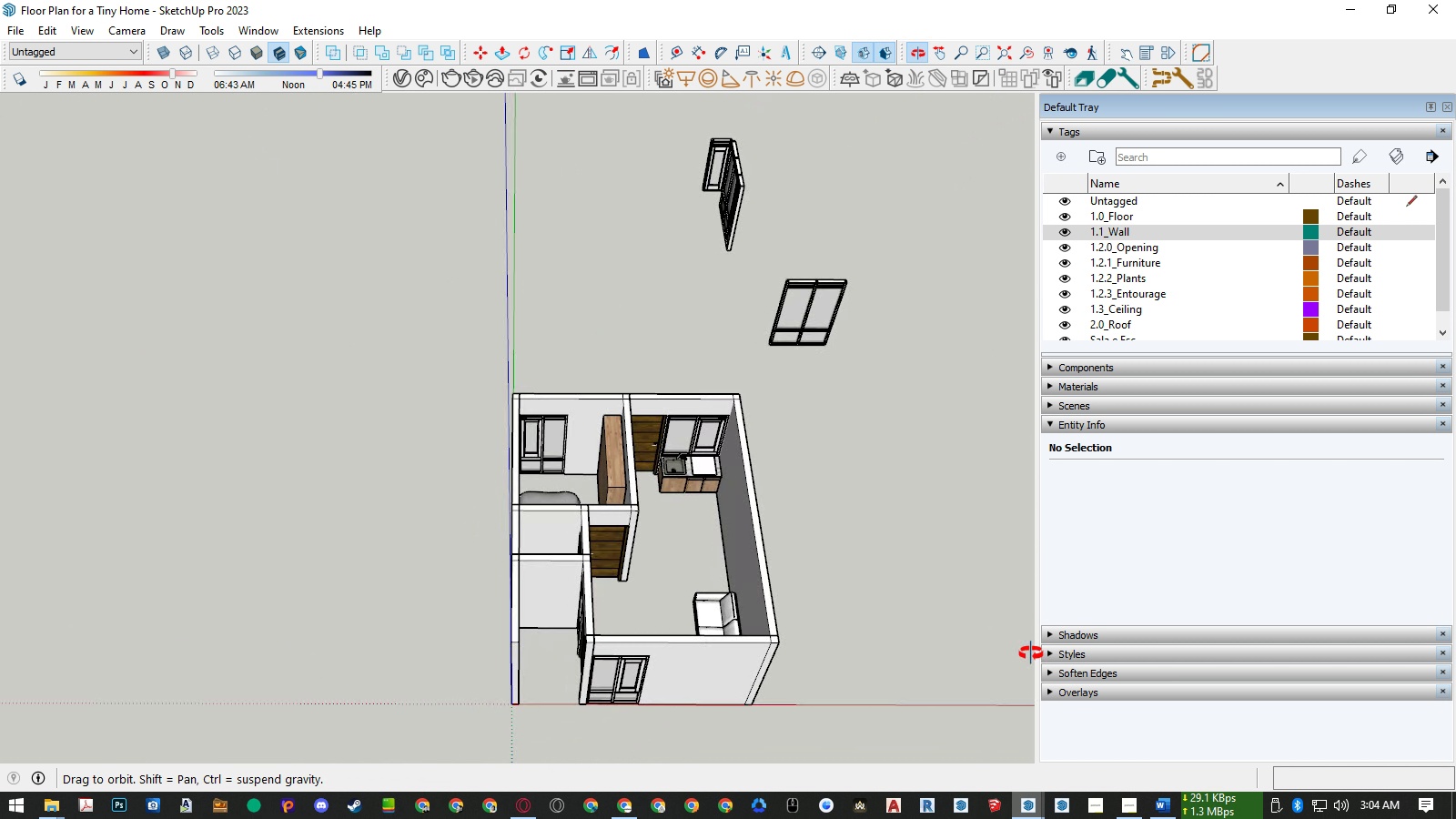 
scroll: coordinate [676, 670], scroll_direction: up, amount: 7.0
 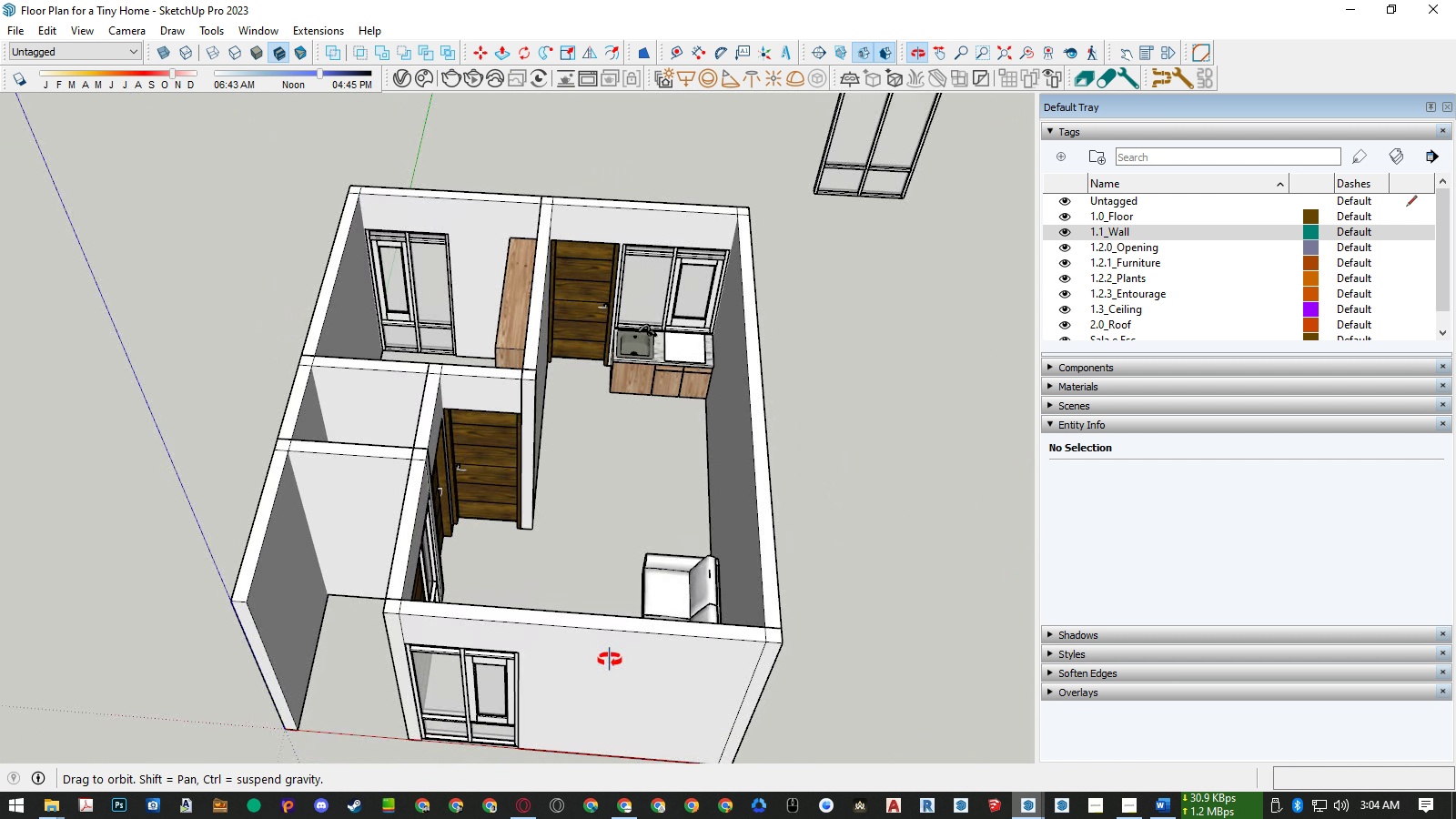 
scroll: coordinate [607, 660], scroll_direction: down, amount: 1.0
 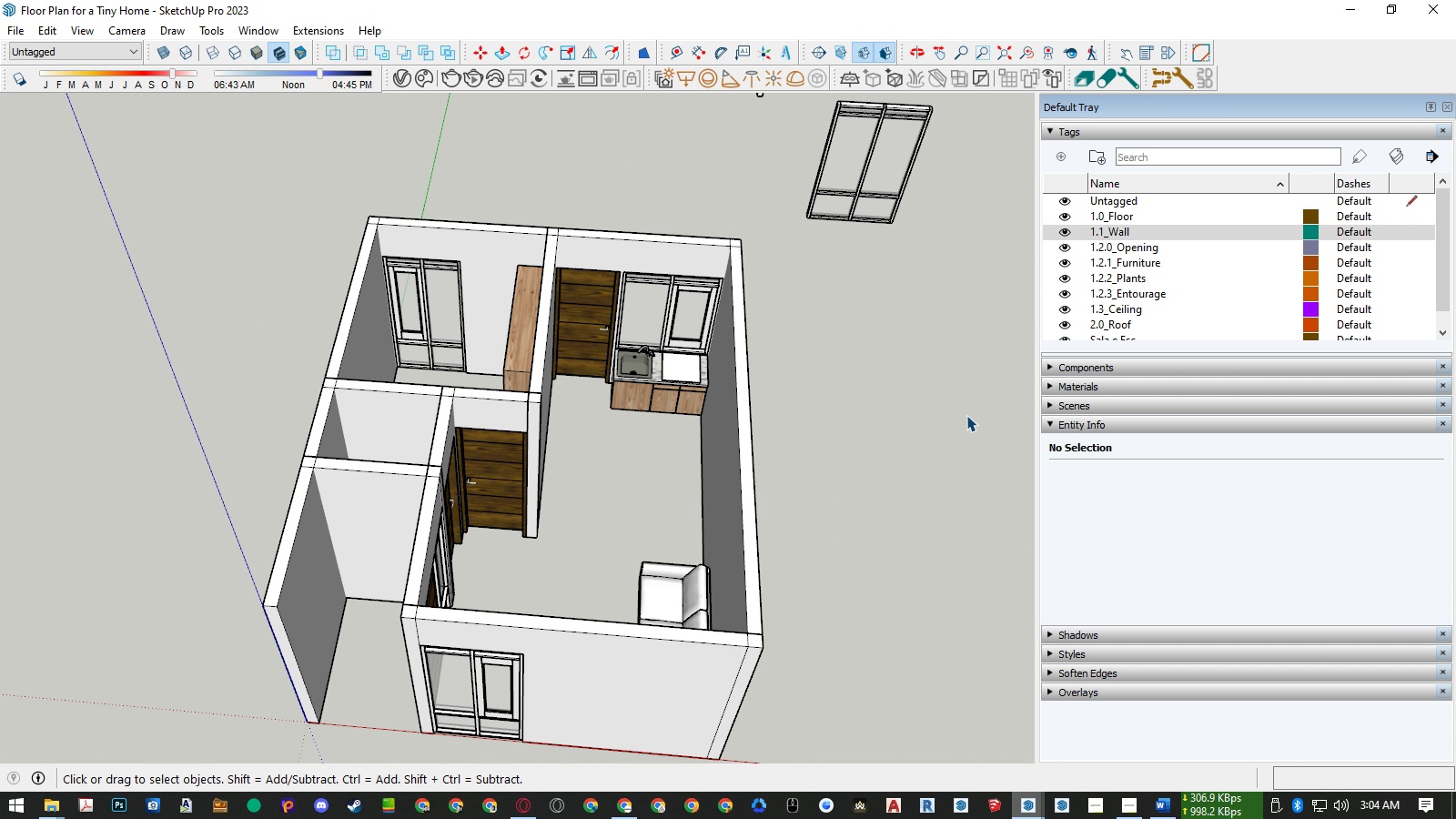 
key(Alt+AltLeft)
 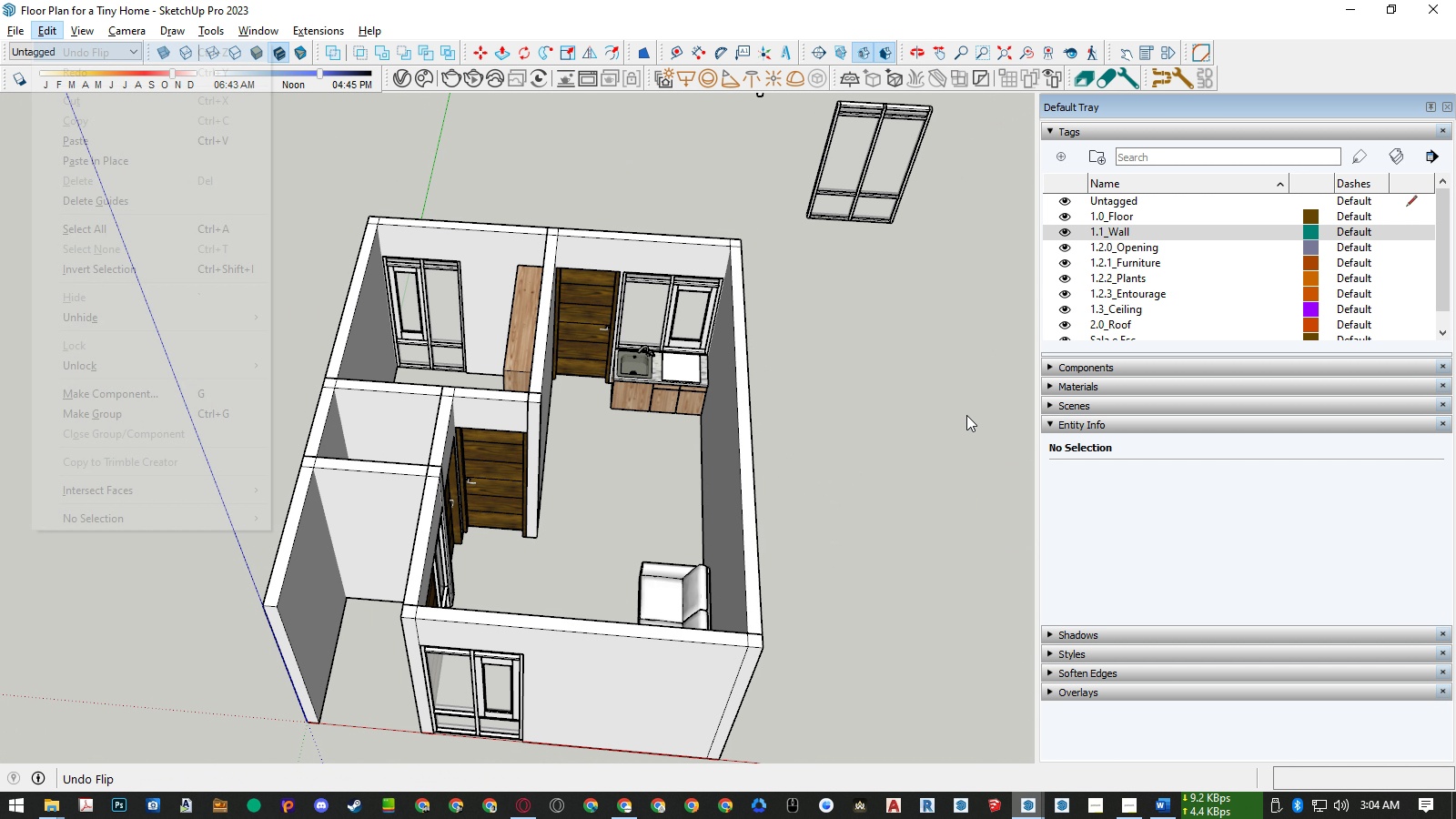 
type(eea)
 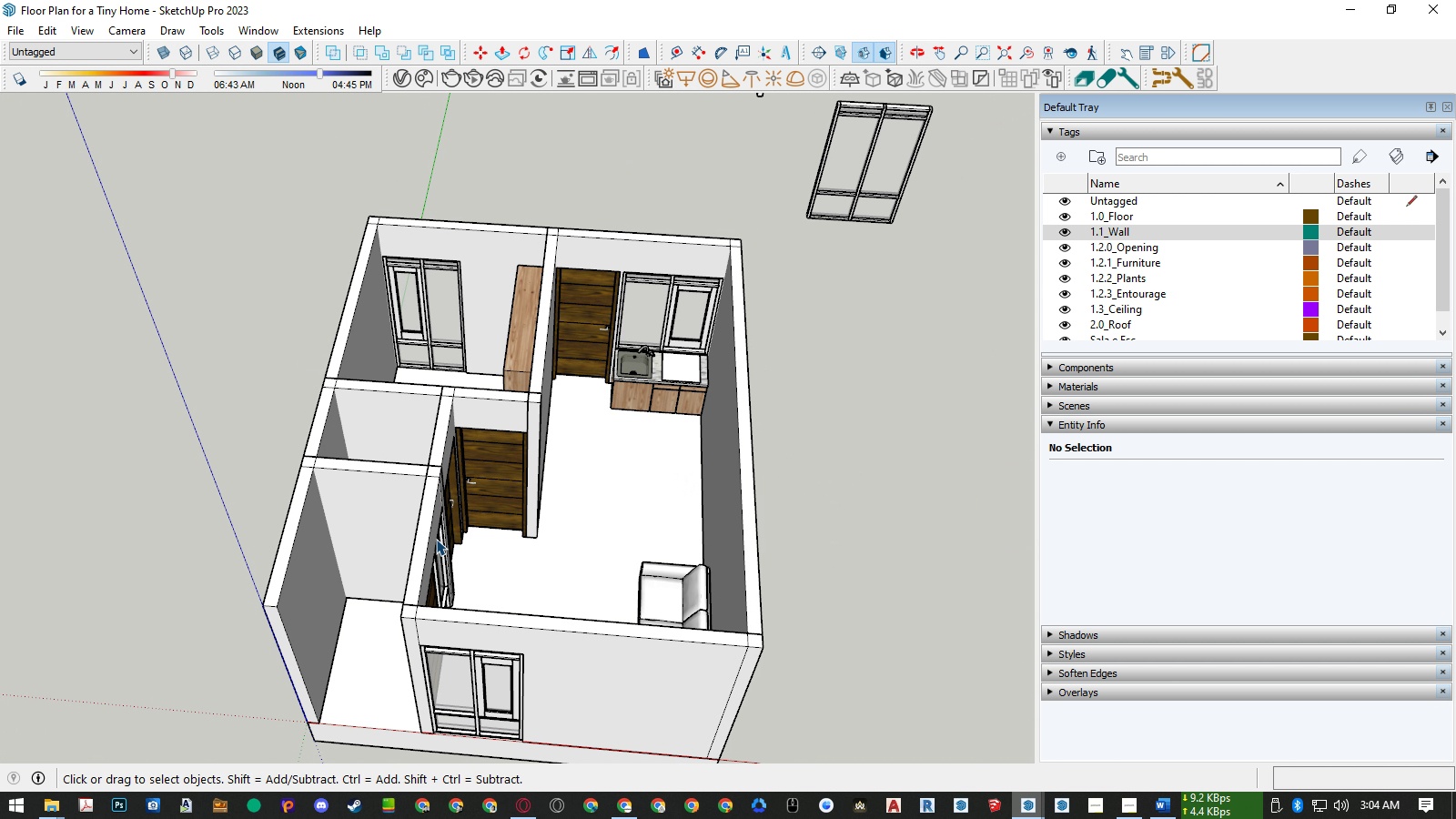 
scroll: coordinate [430, 547], scroll_direction: down, amount: 11.0
 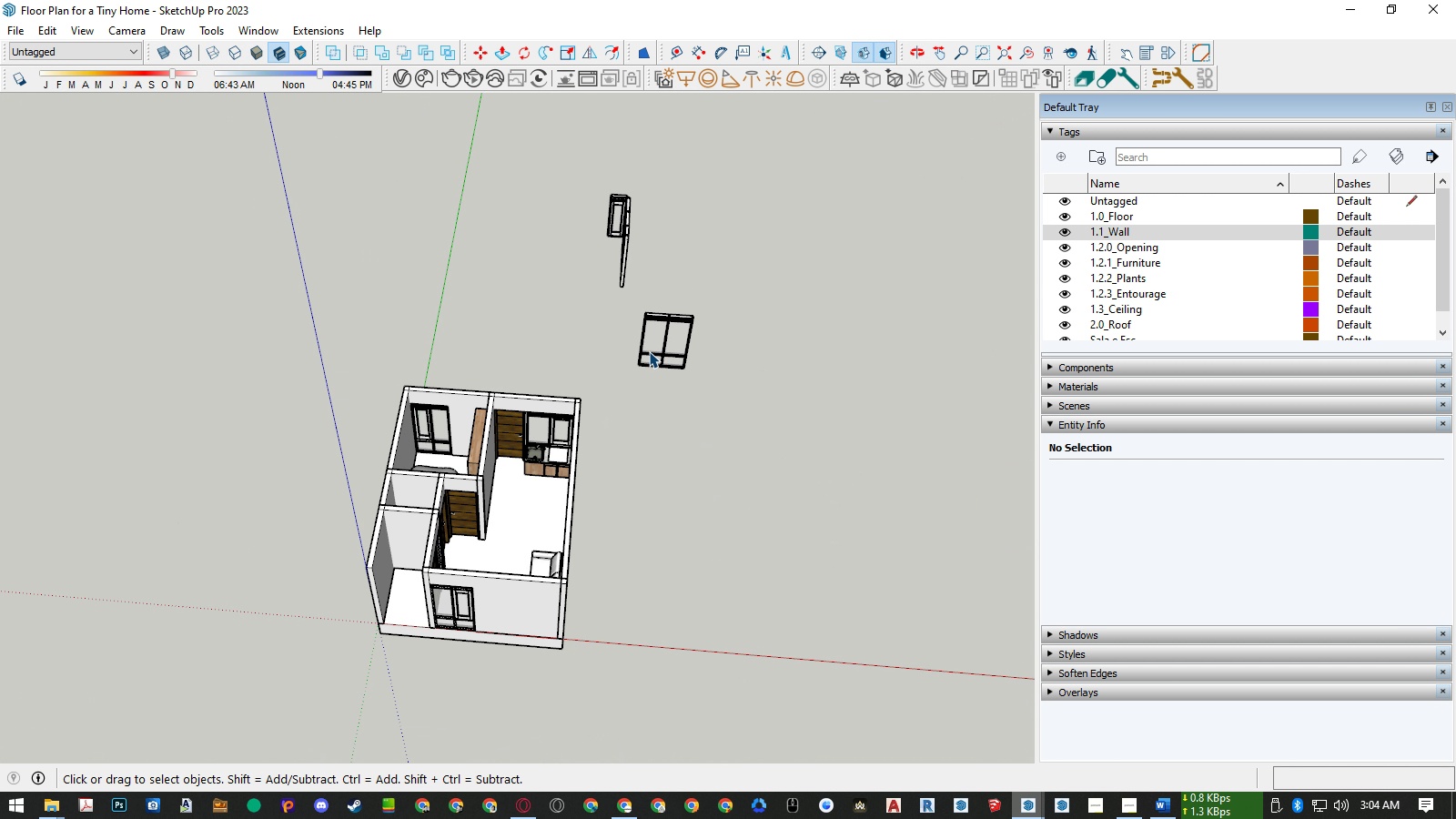 
left_click([649, 351])
 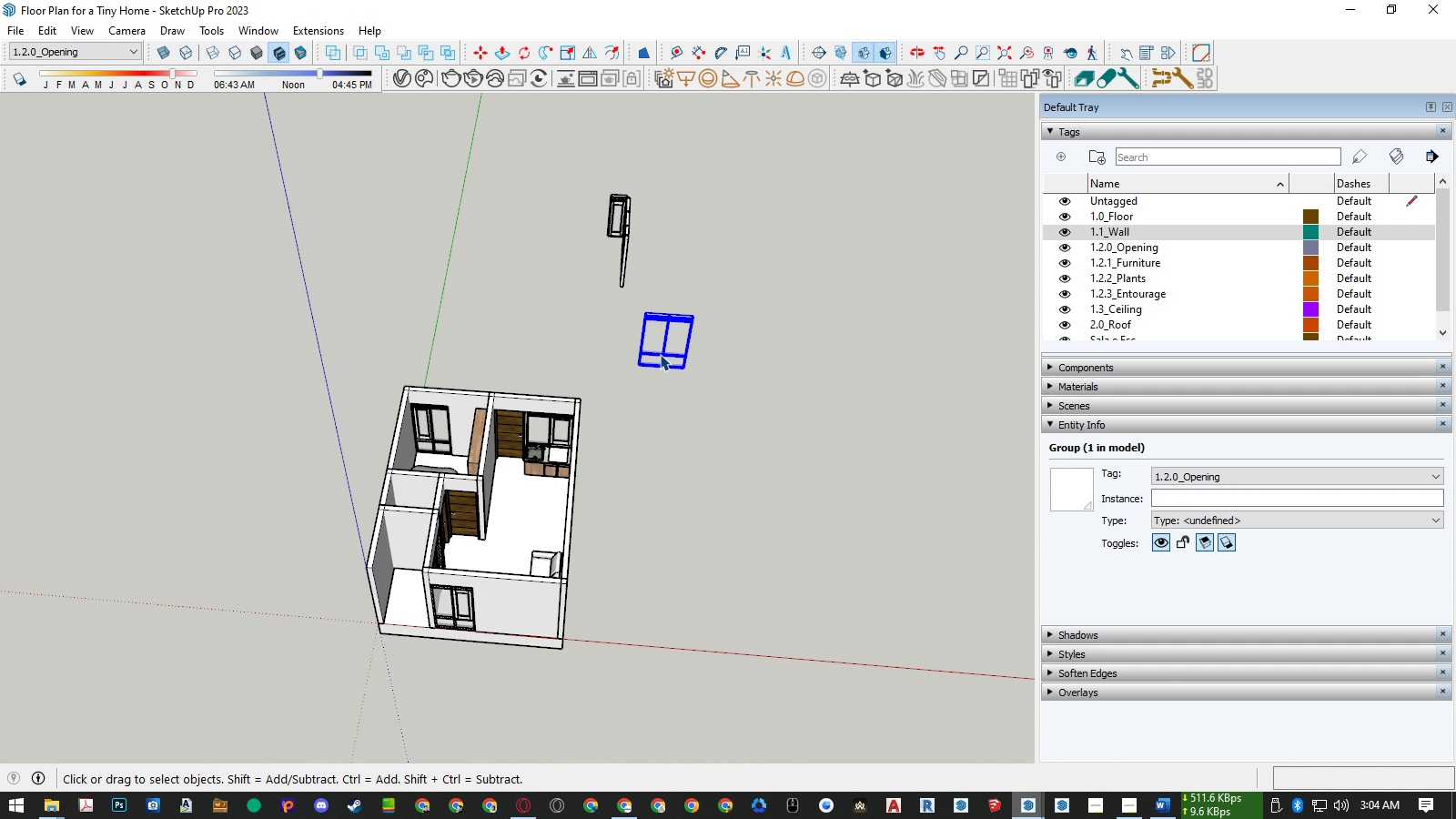 
key(Delete)
 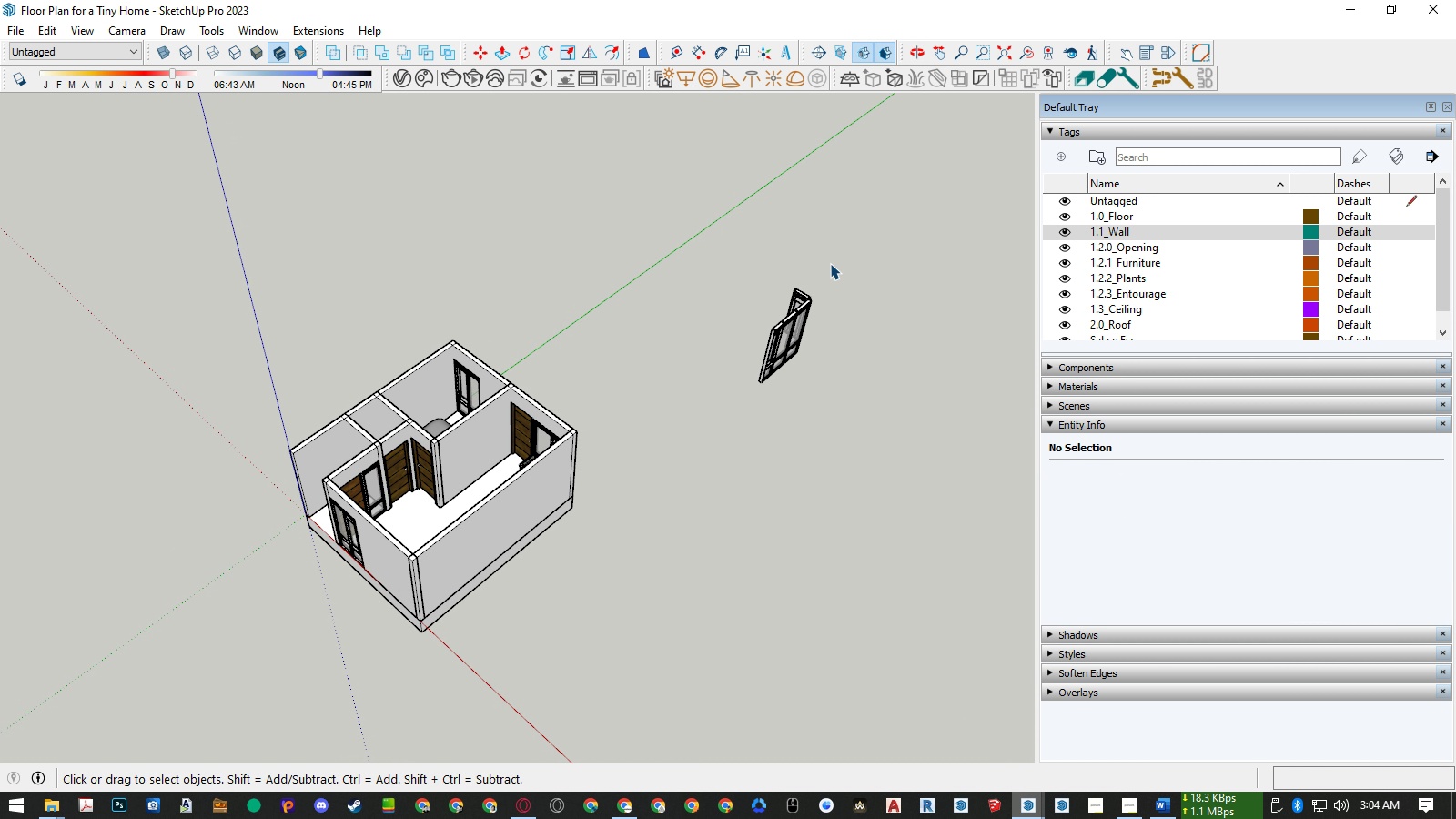 
key(Delete)
 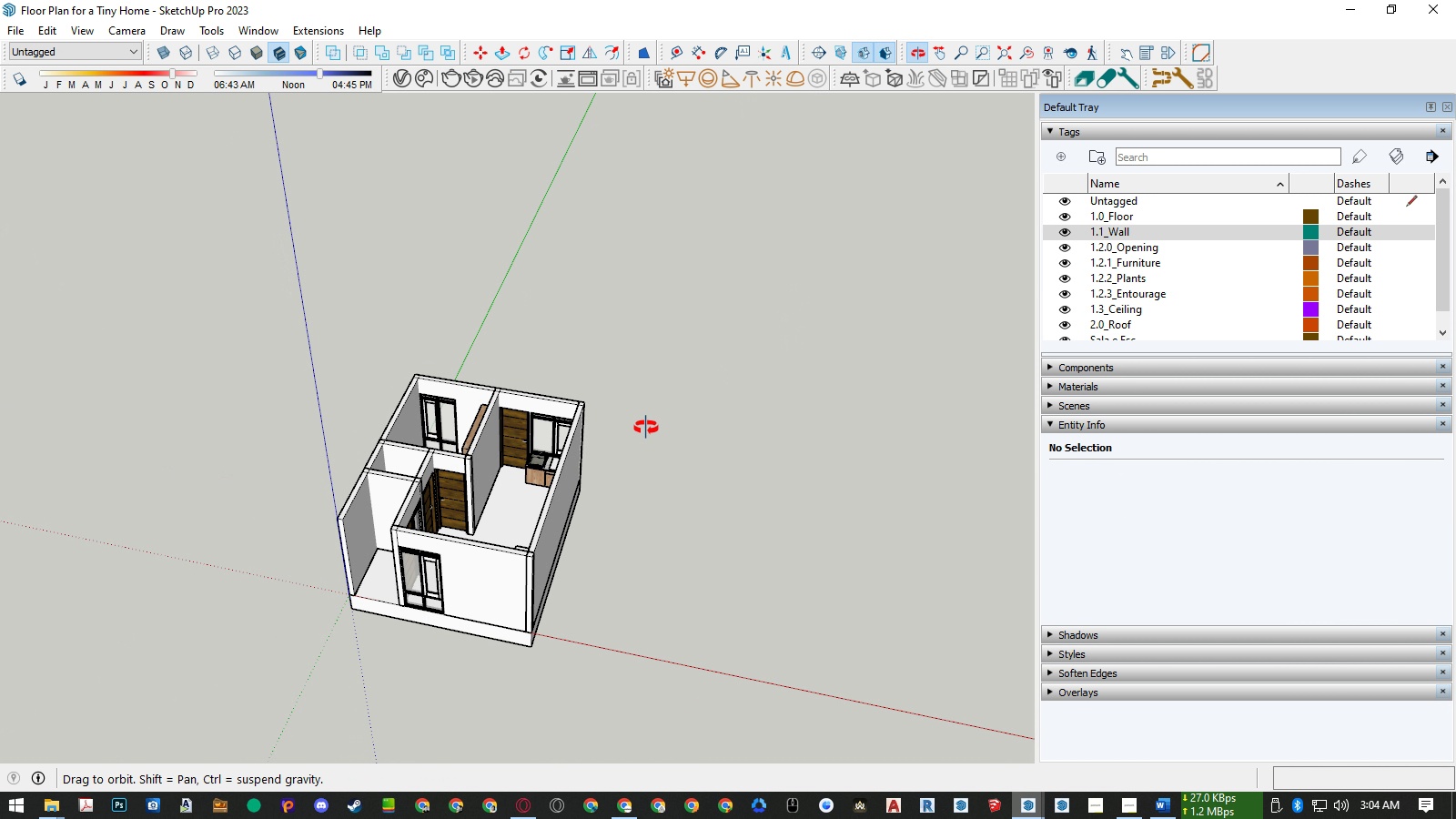 
scroll: coordinate [470, 262], scroll_direction: up, amount: 11.0
 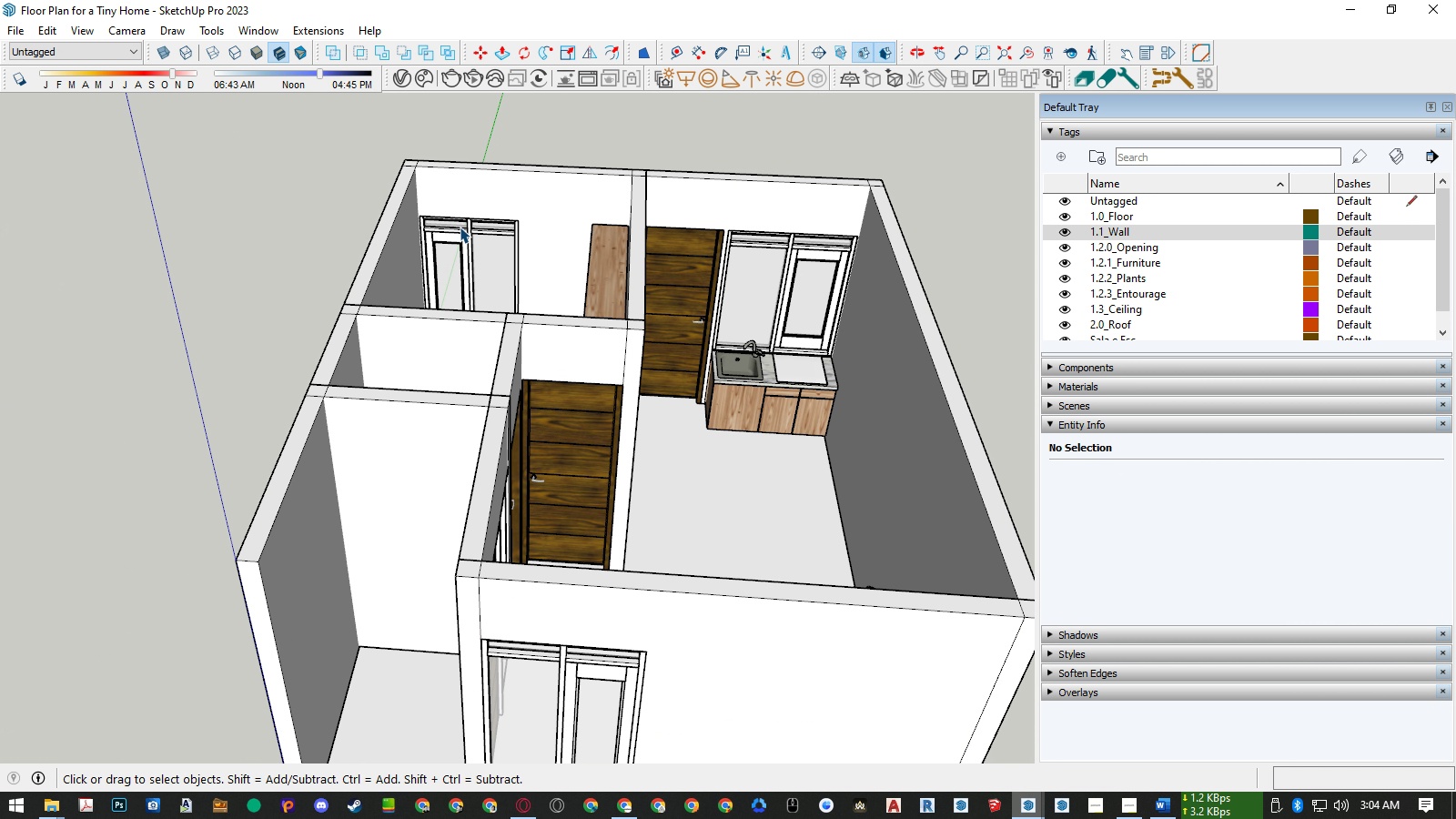 
left_click([460, 227])
 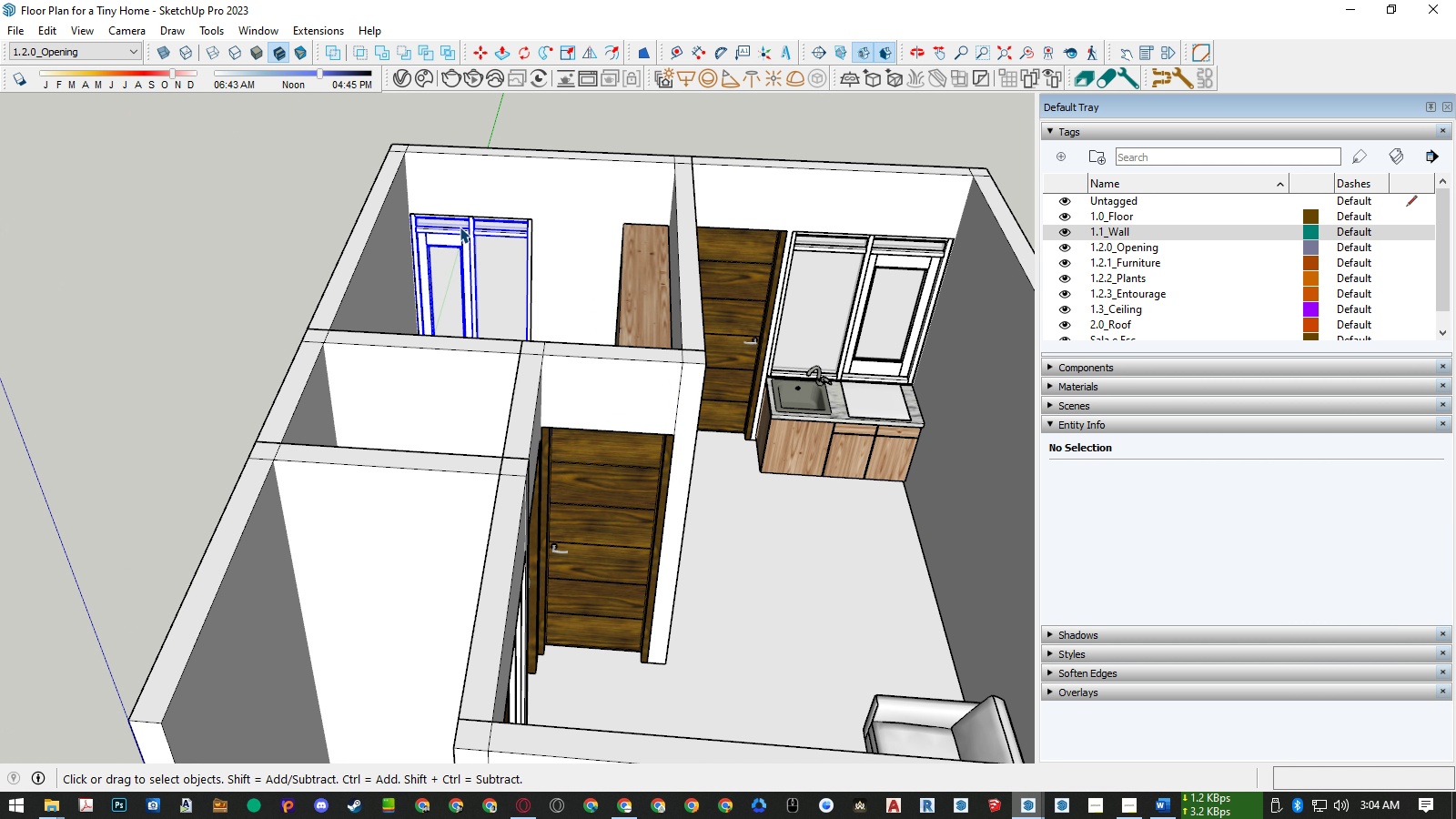 
scroll: coordinate [460, 227], scroll_direction: up, amount: 4.0
 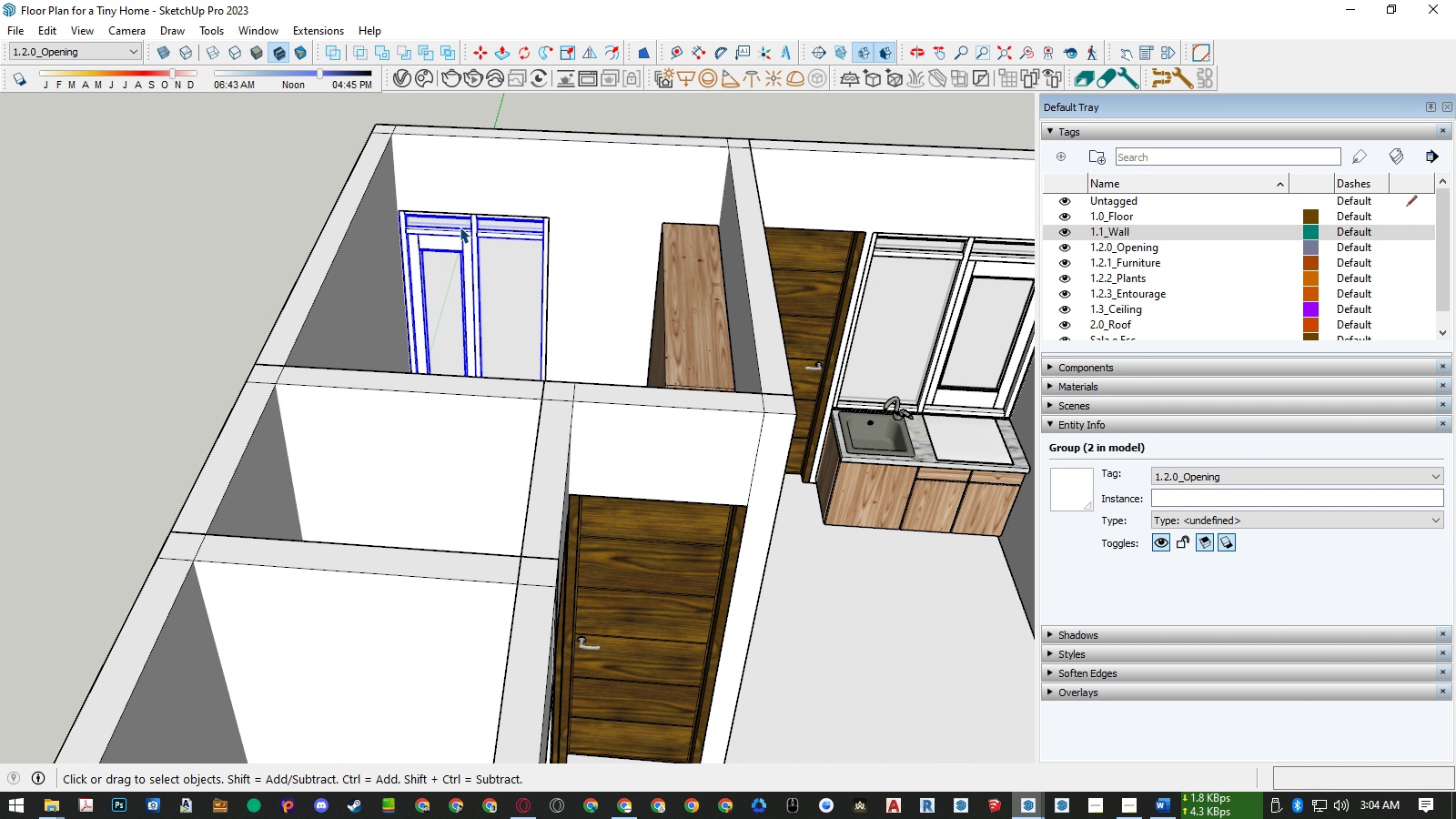 
key(M)
 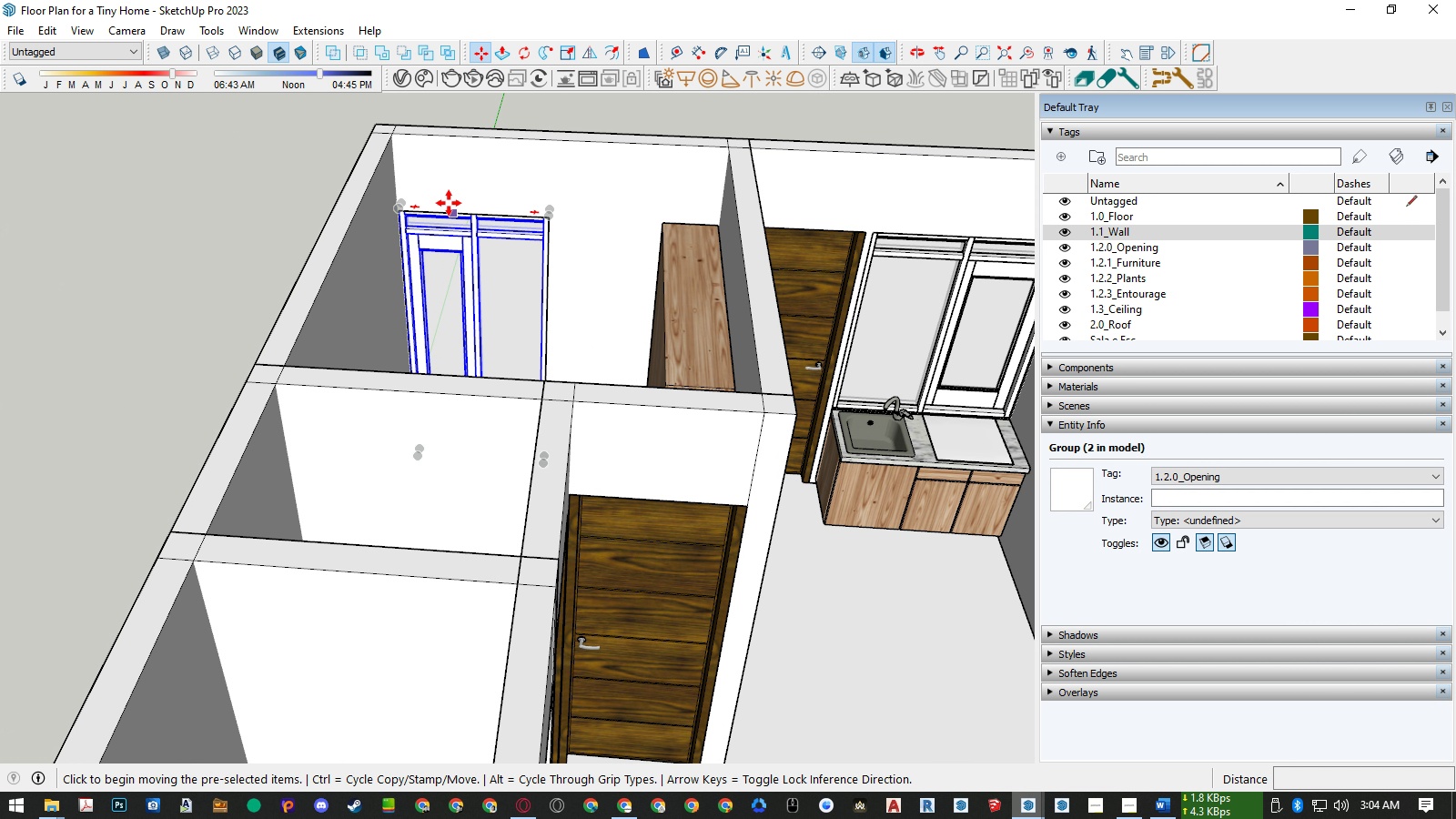 
key(Control+ControlLeft)
 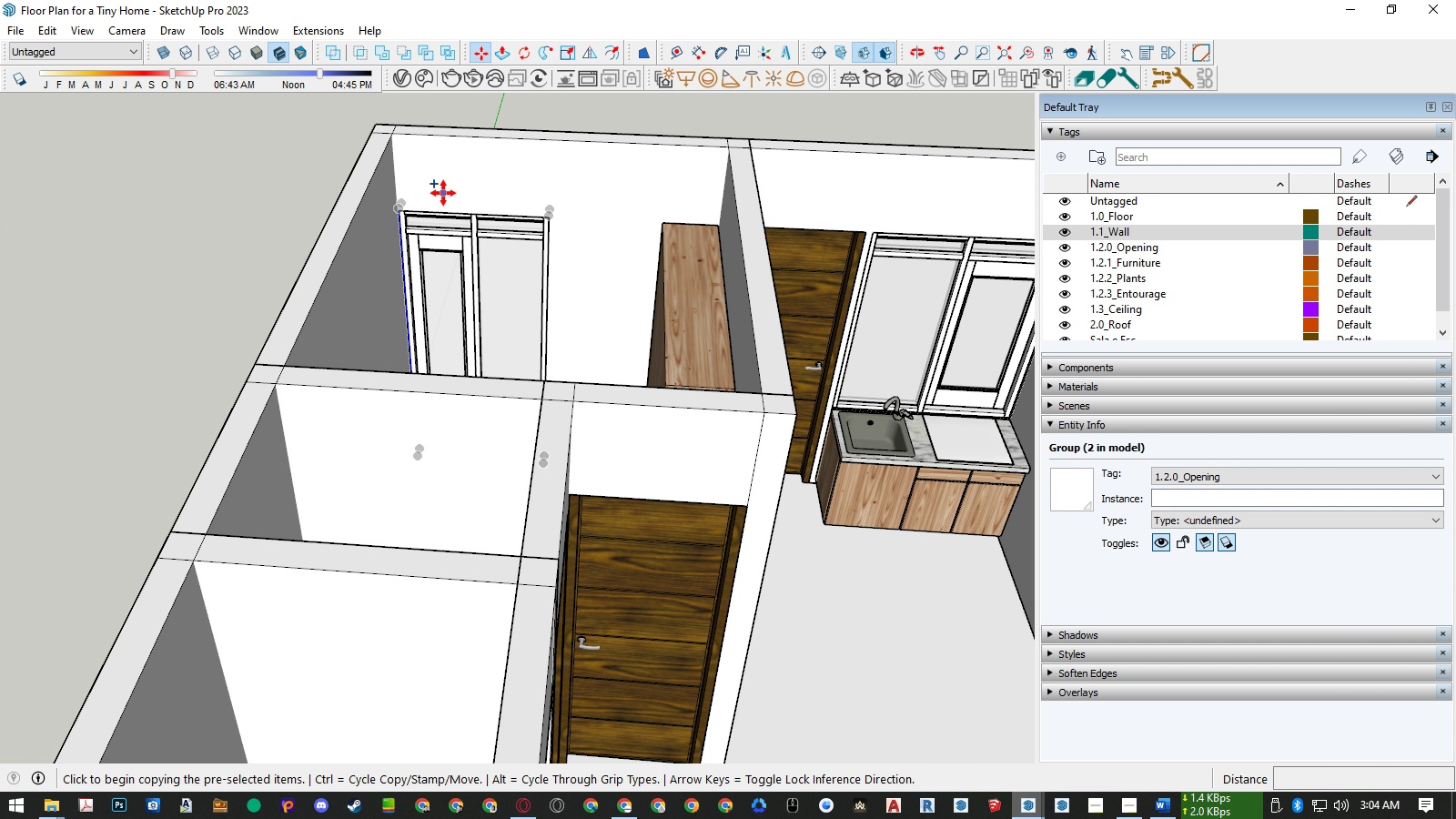 
left_click([443, 193])
 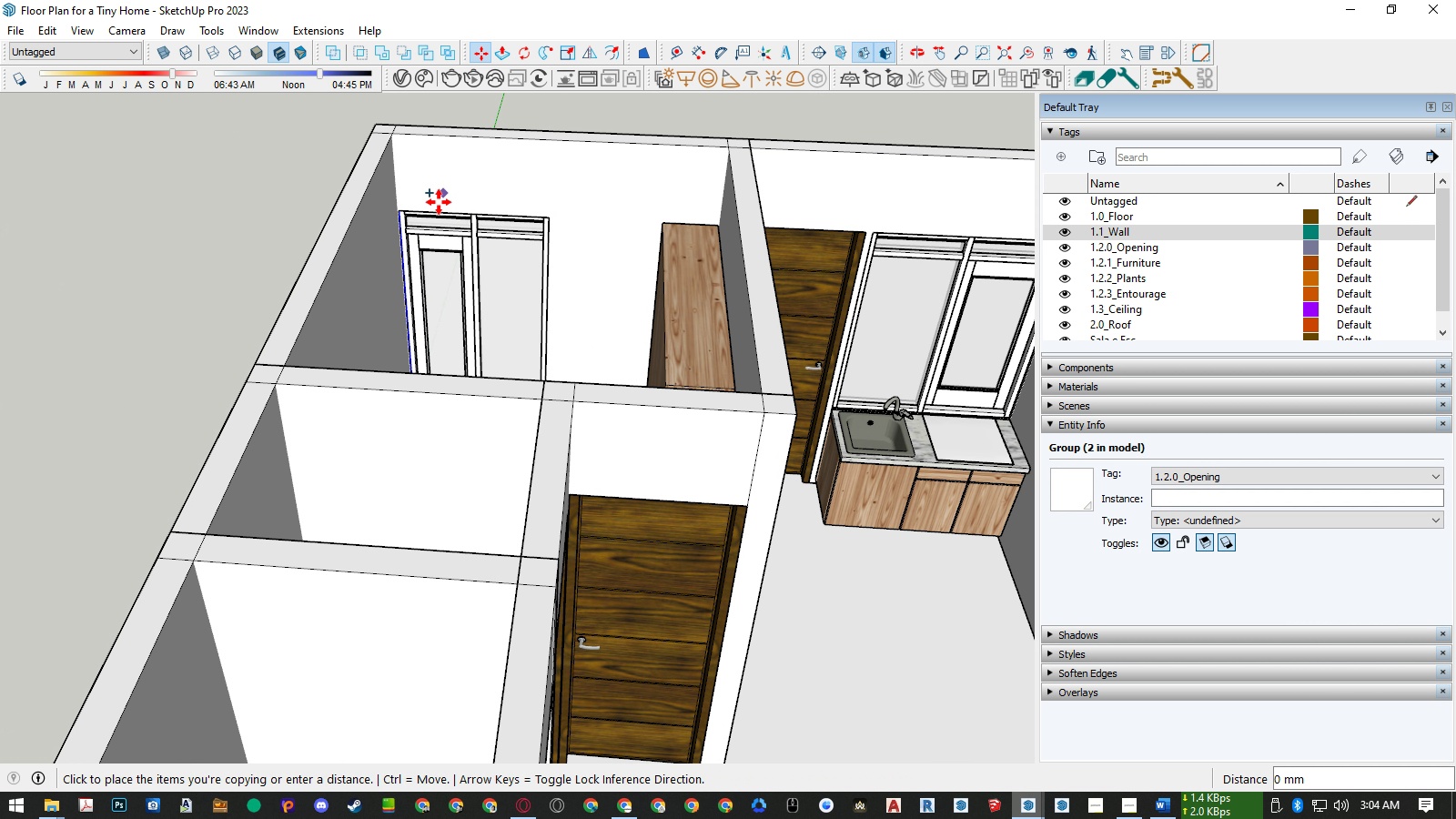 
key(ArrowLeft)
 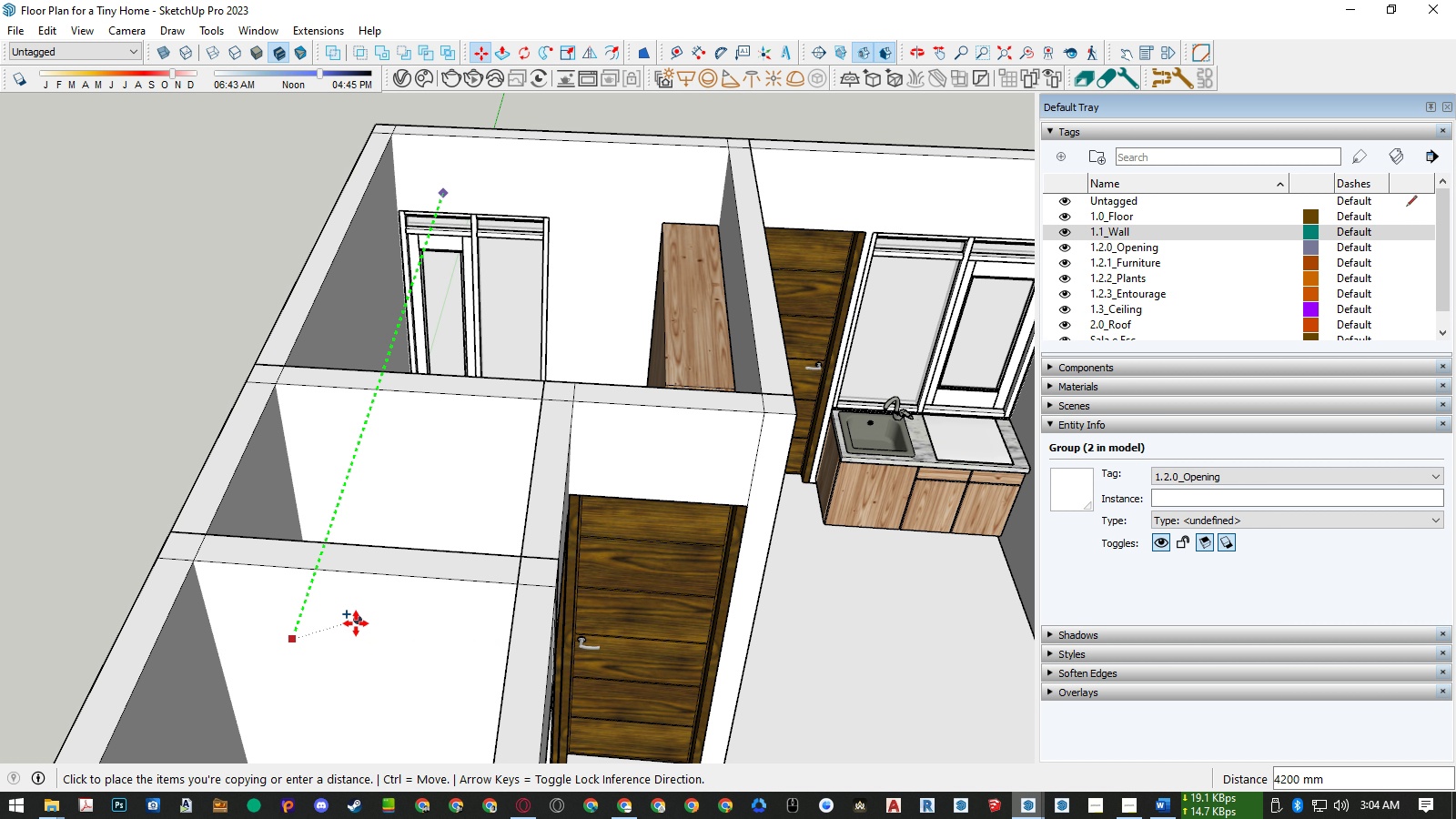 
left_click([356, 623])
 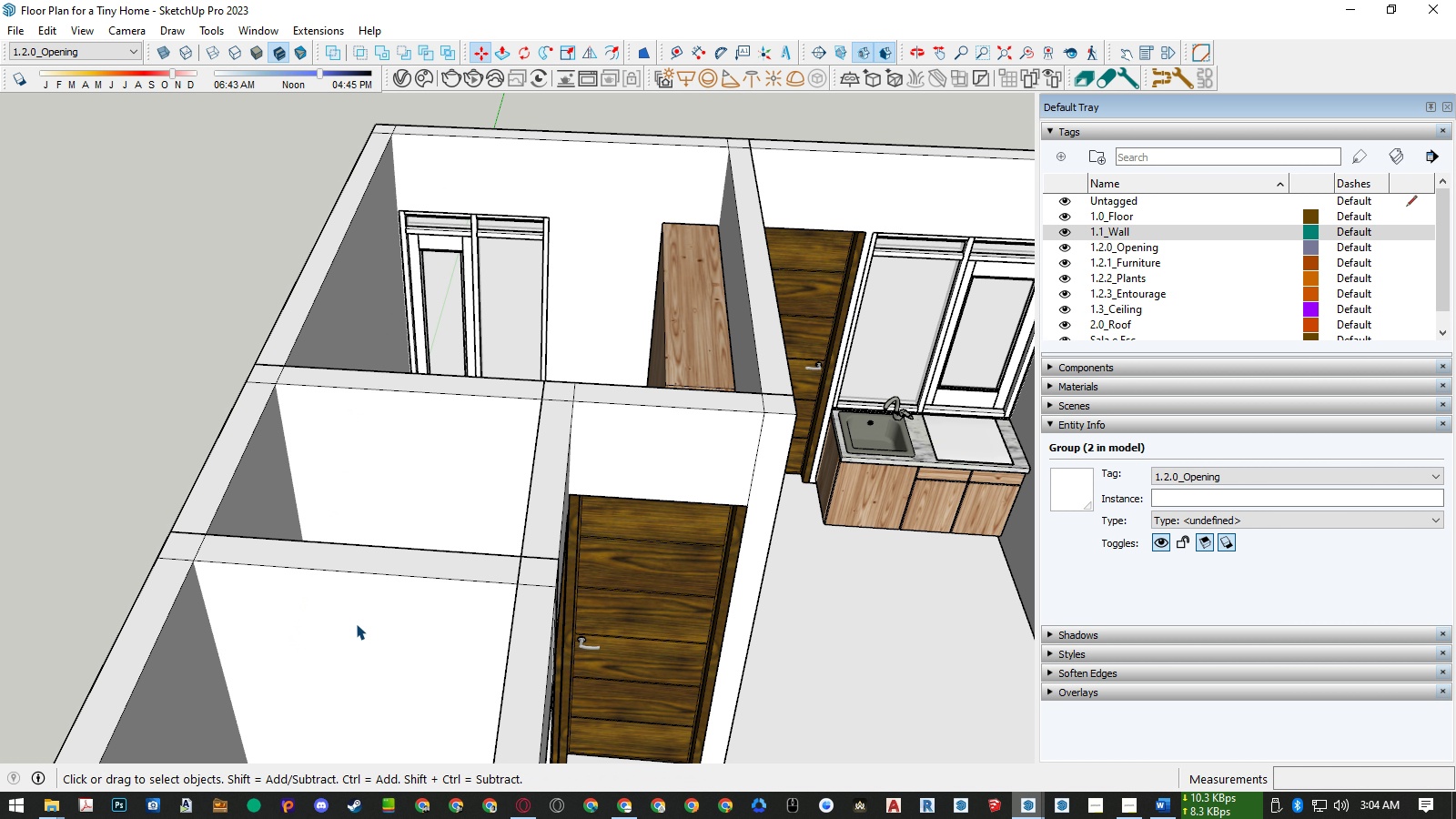 
key(Space)
 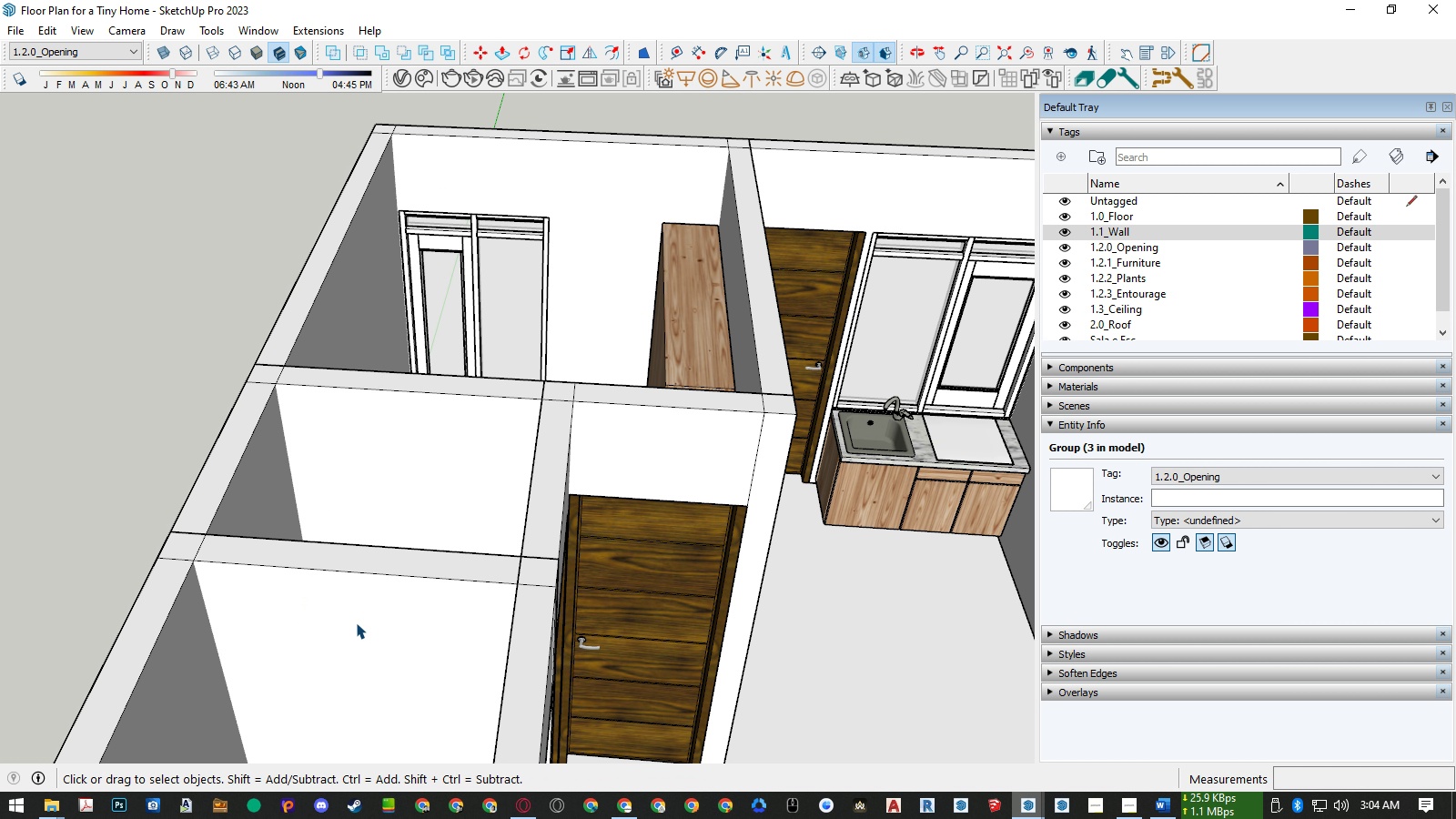 
scroll: coordinate [358, 622], scroll_direction: down, amount: 5.0
 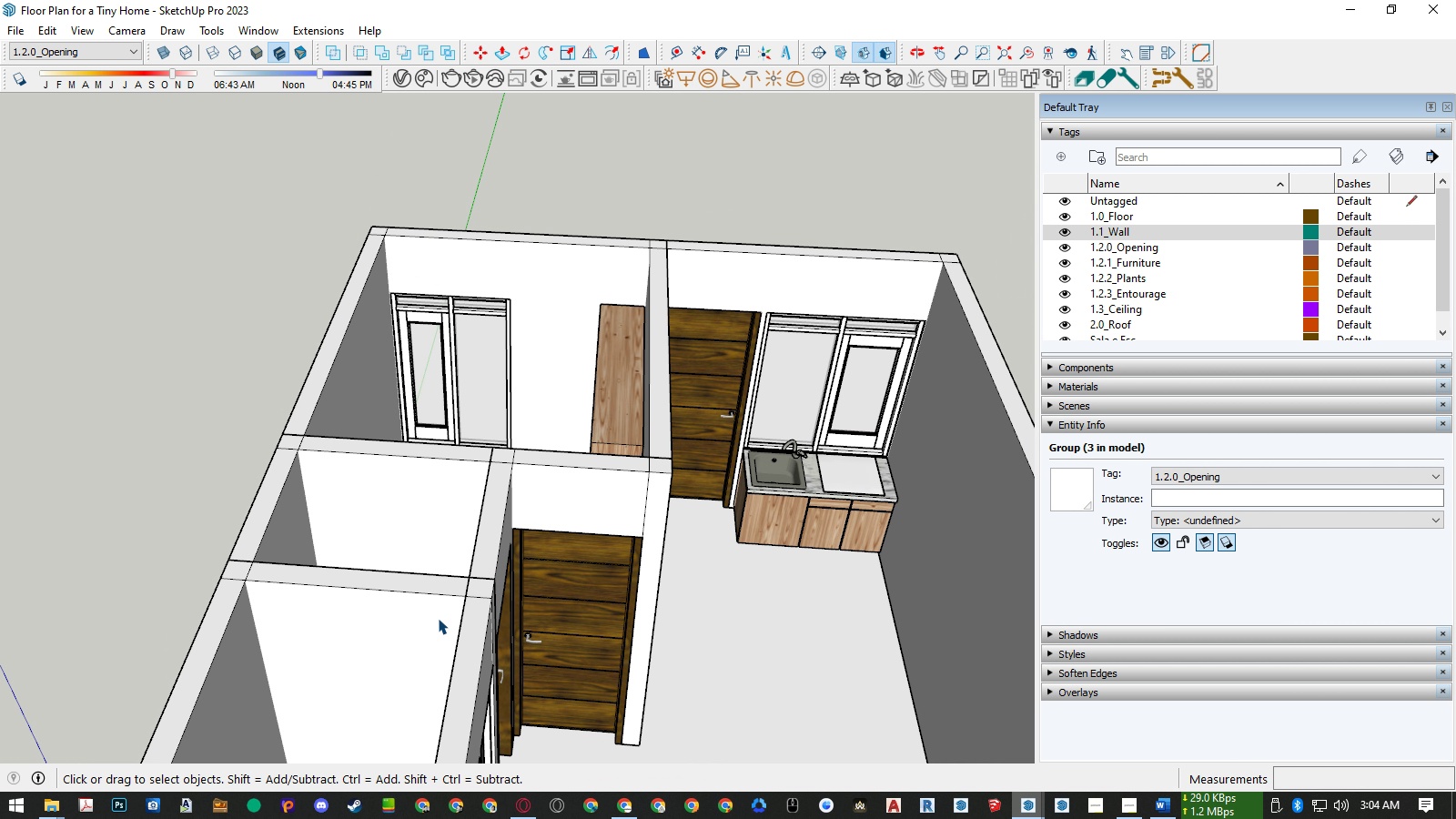 
key(M)
 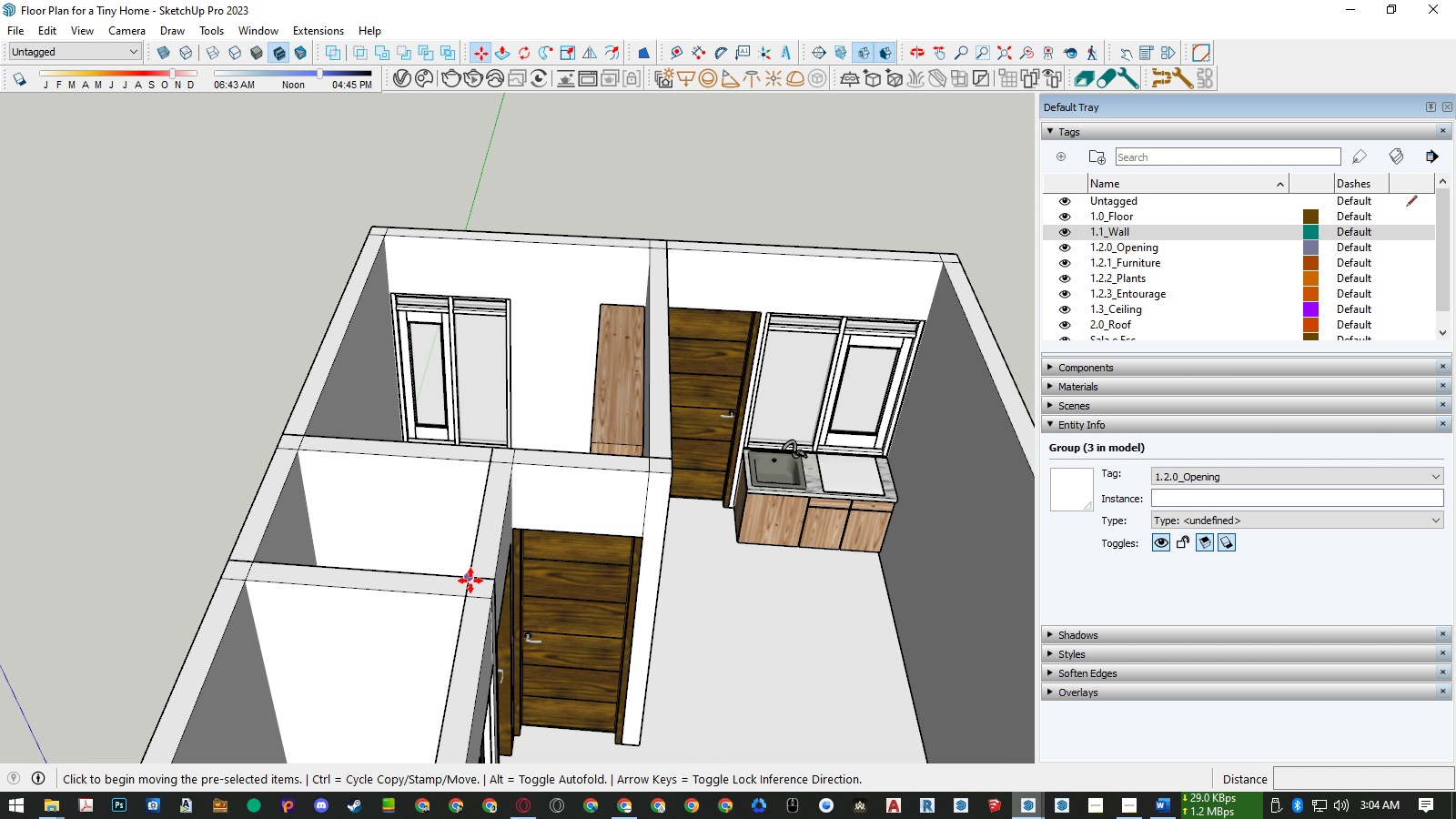 
left_click([470, 581])
 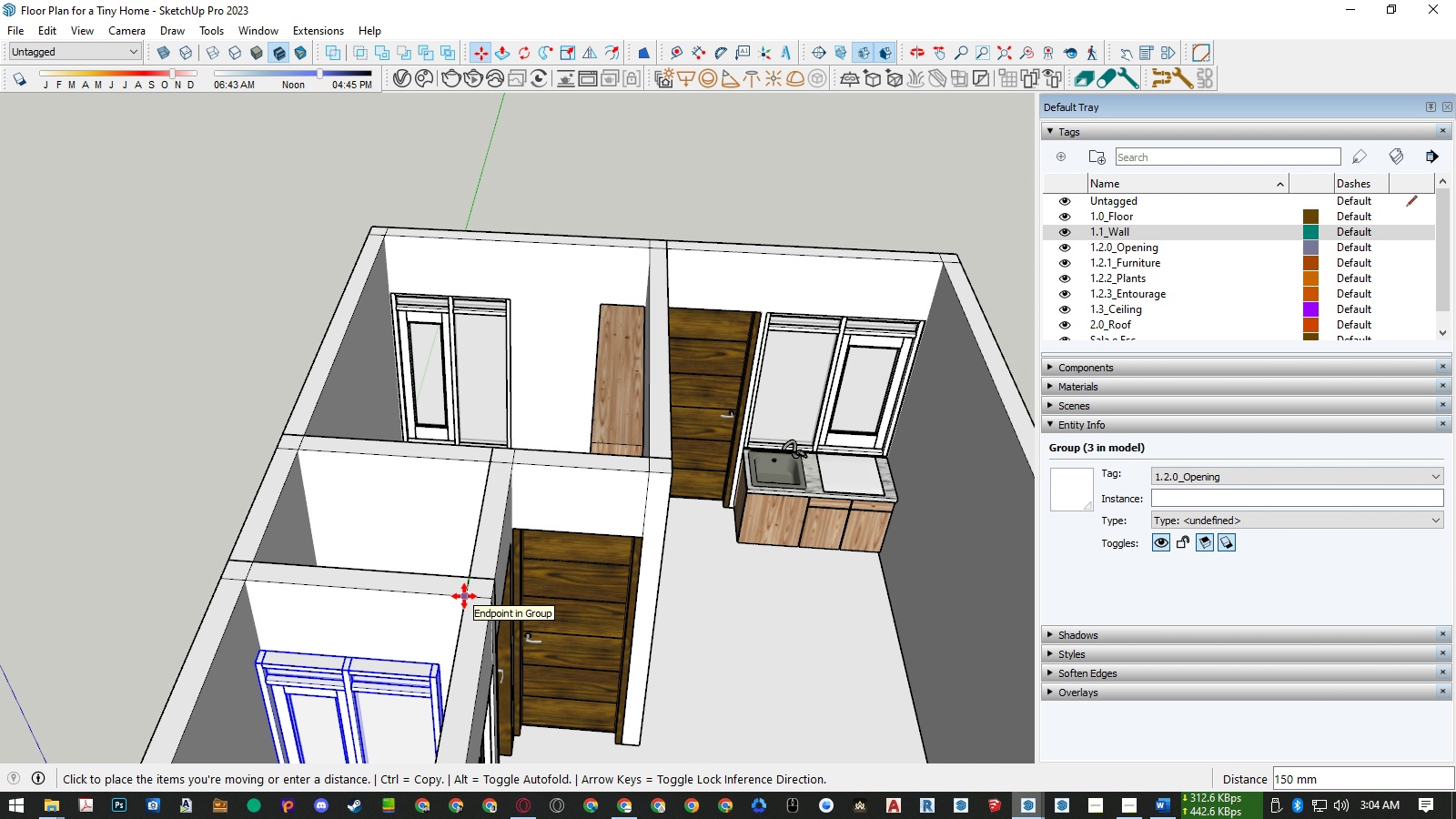 
left_click([464, 596])
 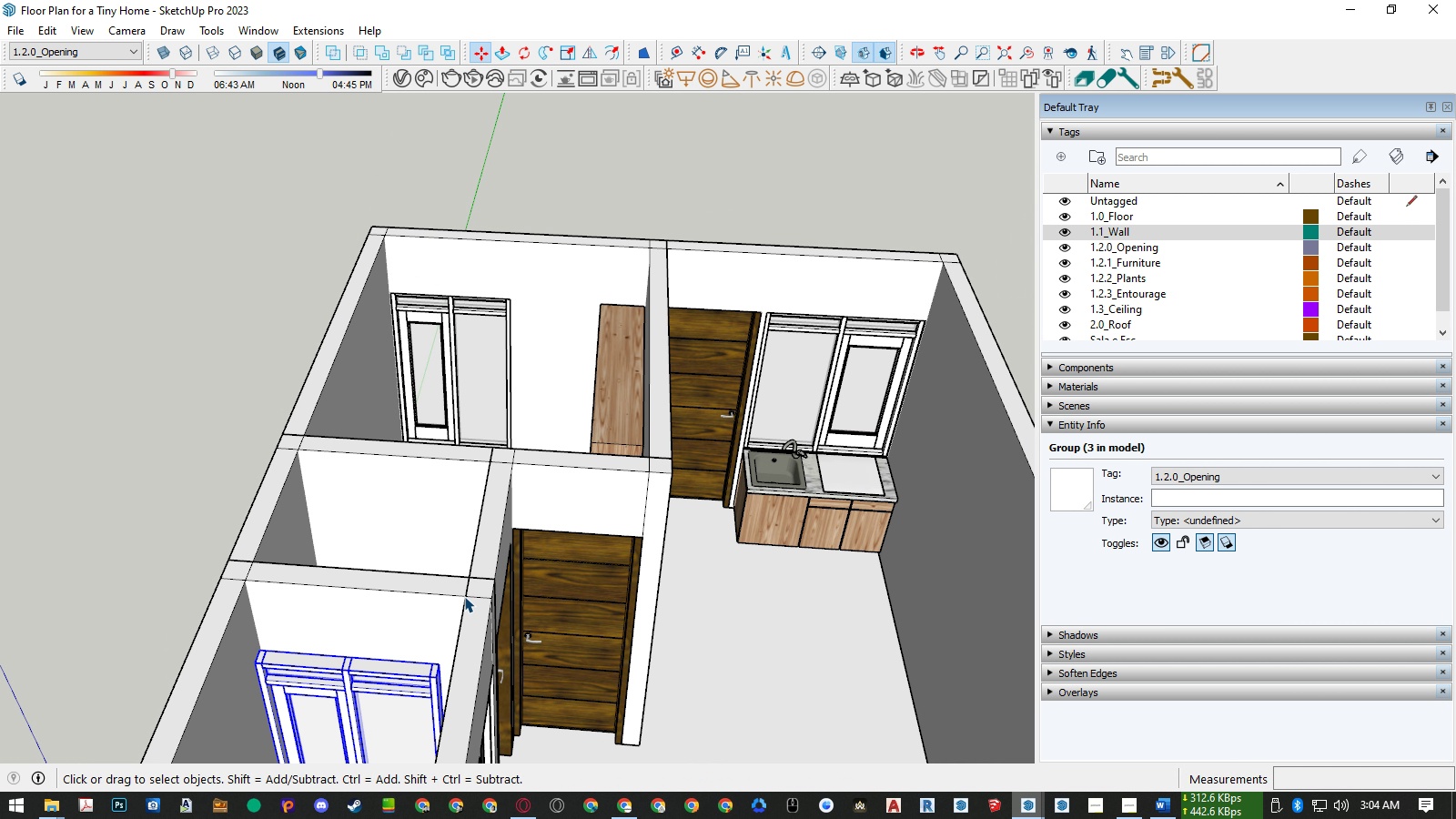 
key(Space)
 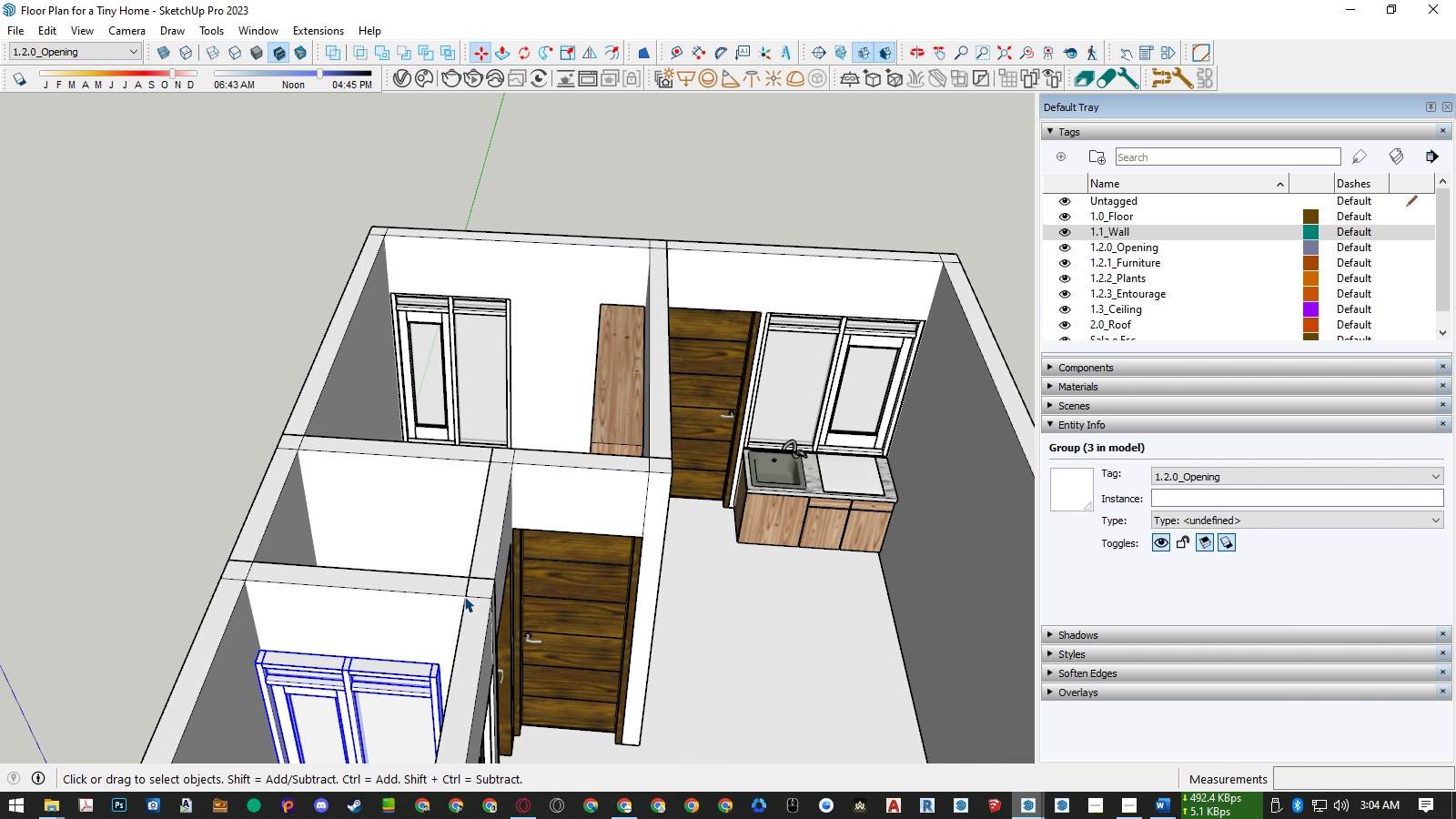 
scroll: coordinate [464, 596], scroll_direction: down, amount: 6.0
 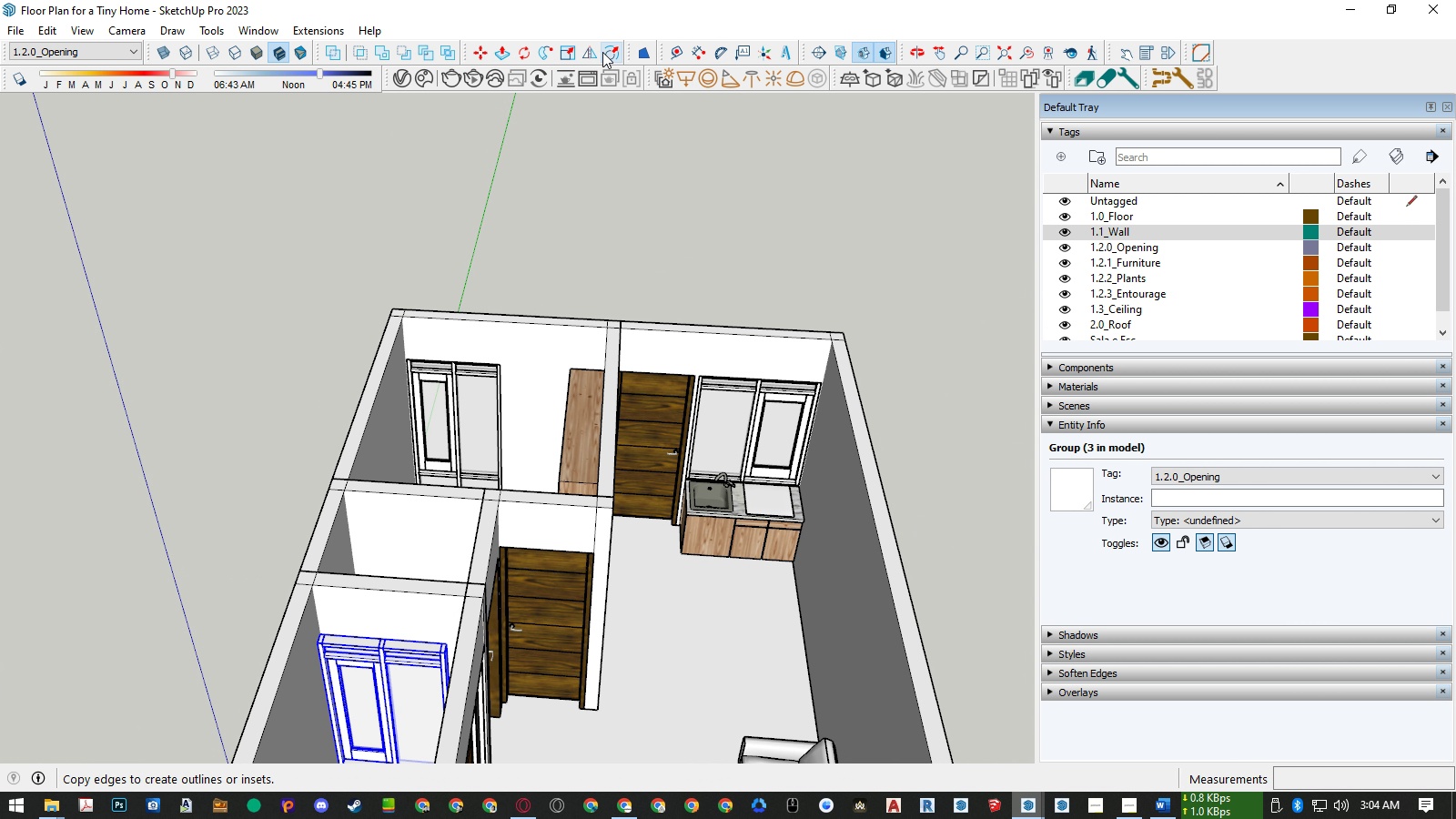 
left_click([595, 46])
 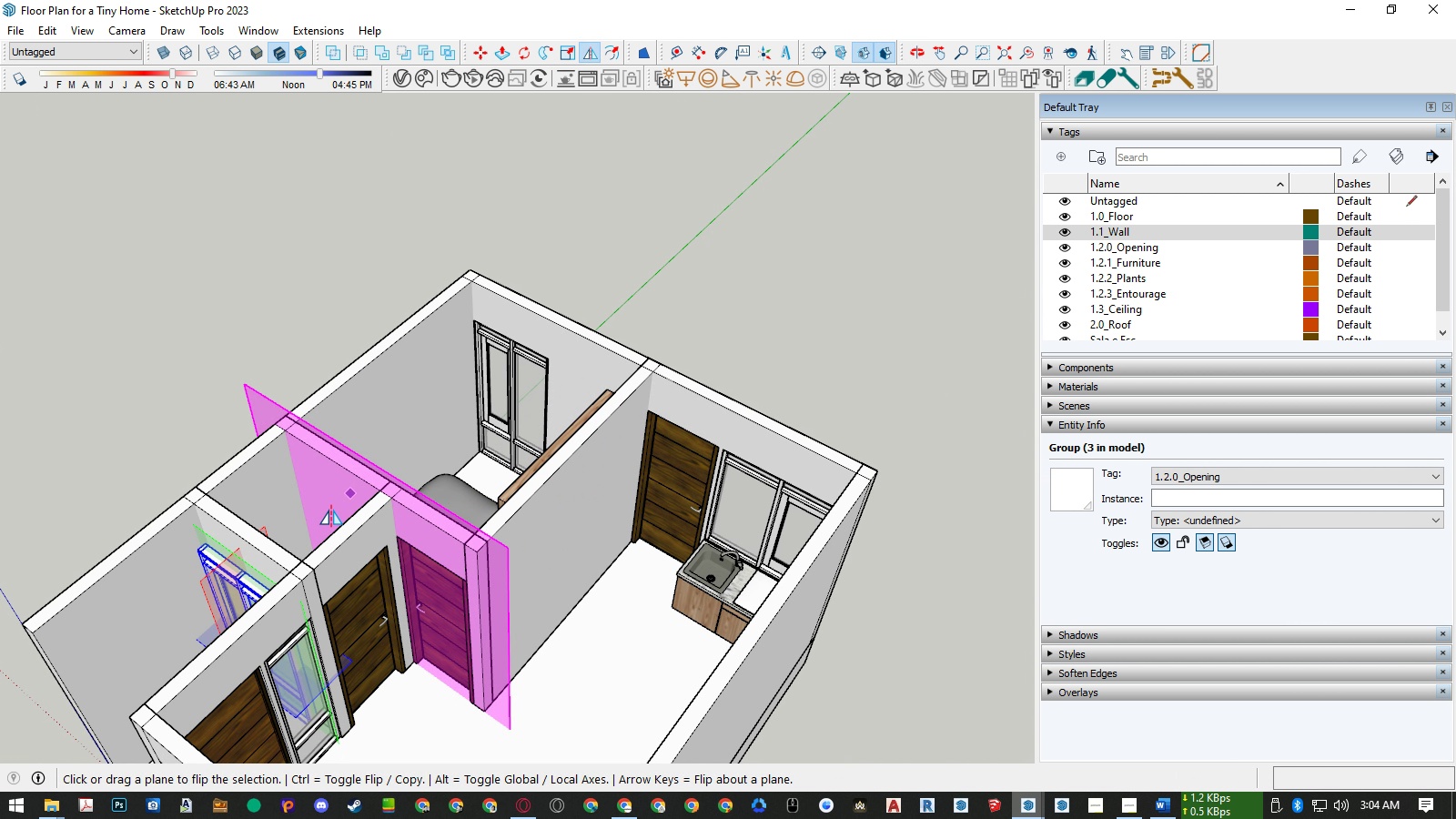 
scroll: coordinate [232, 541], scroll_direction: up, amount: 2.0
 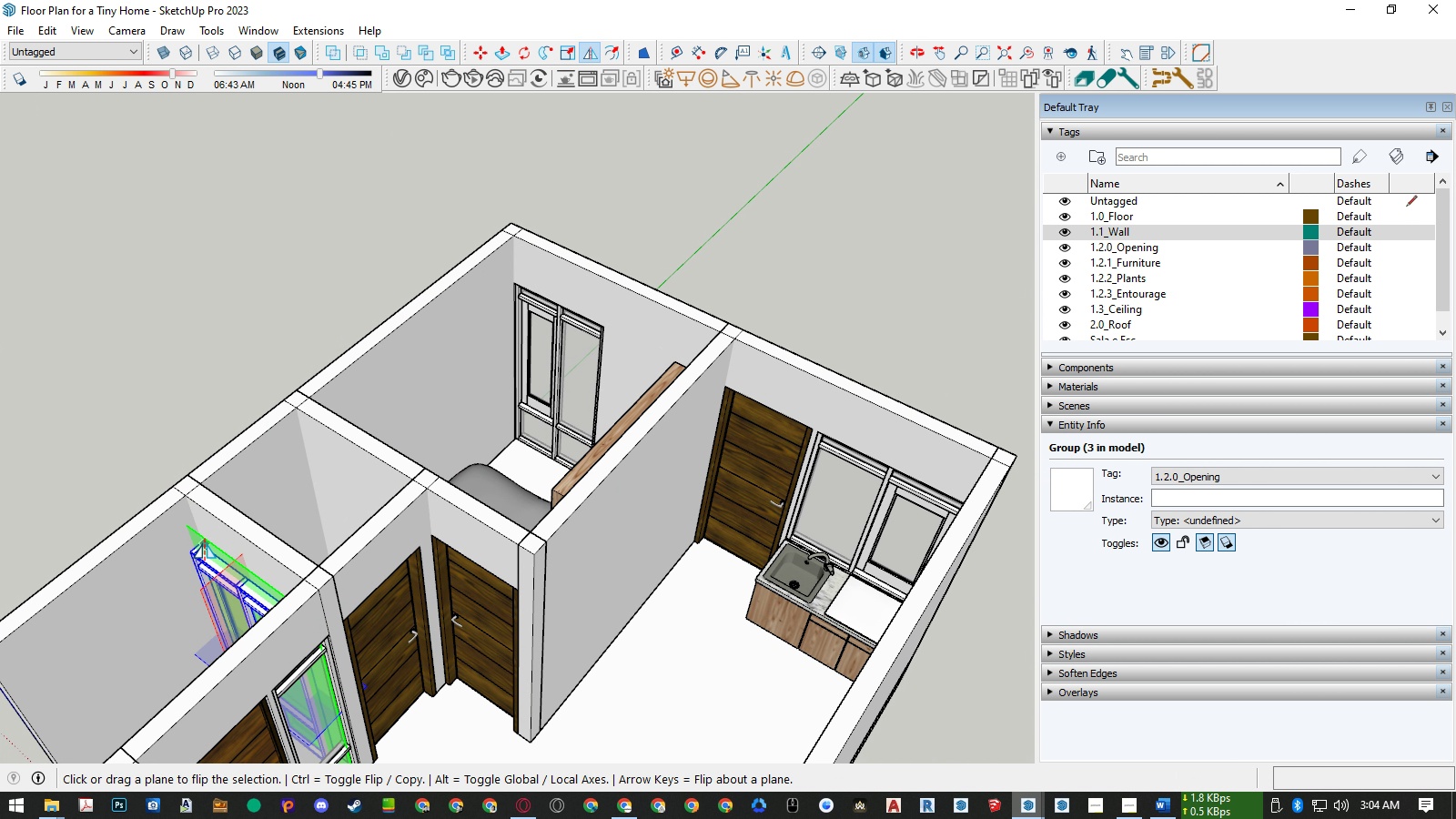 
left_click([205, 543])
 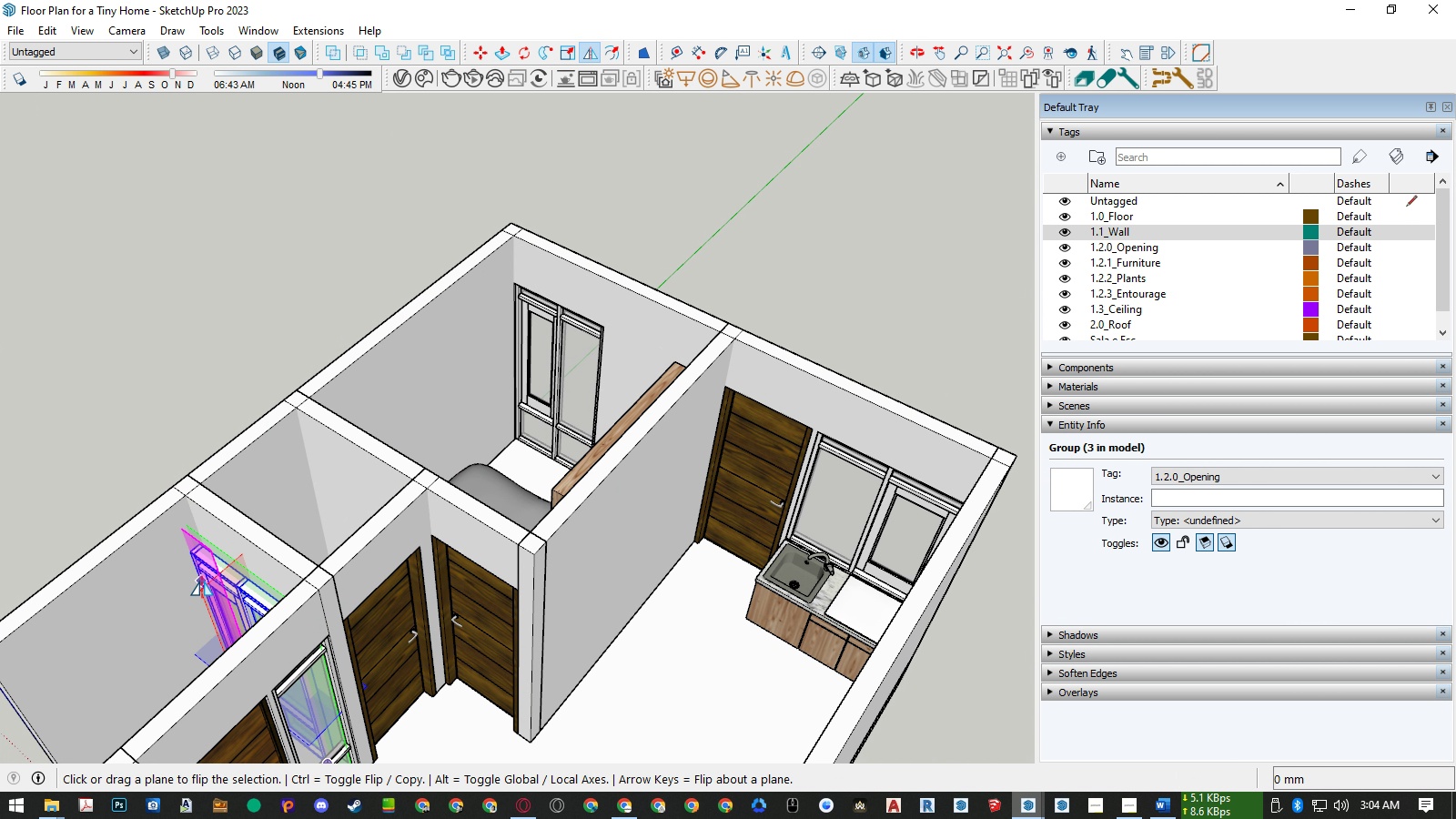 
key(Space)
 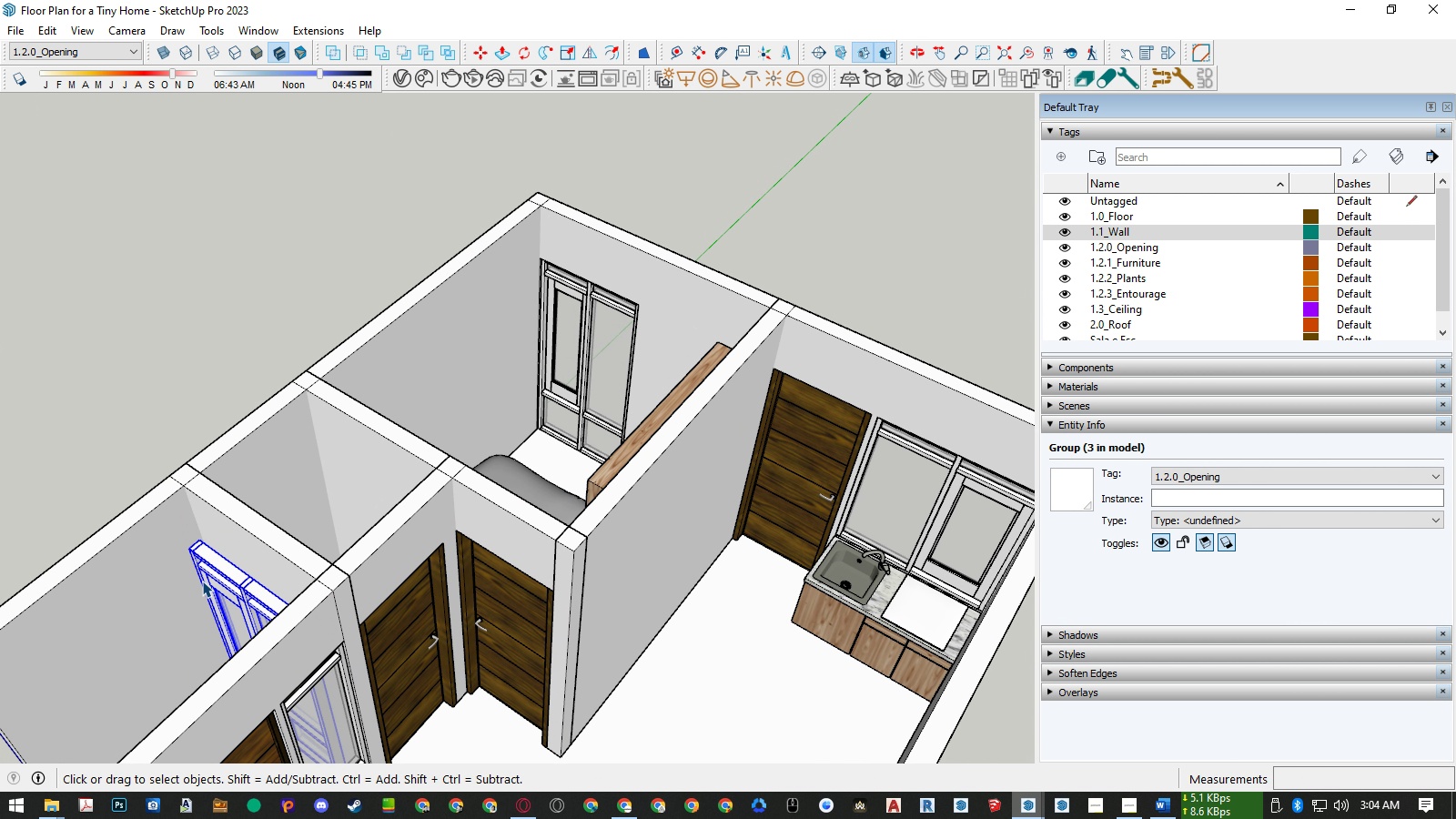 
scroll: coordinate [217, 569], scroll_direction: up, amount: 10.0
 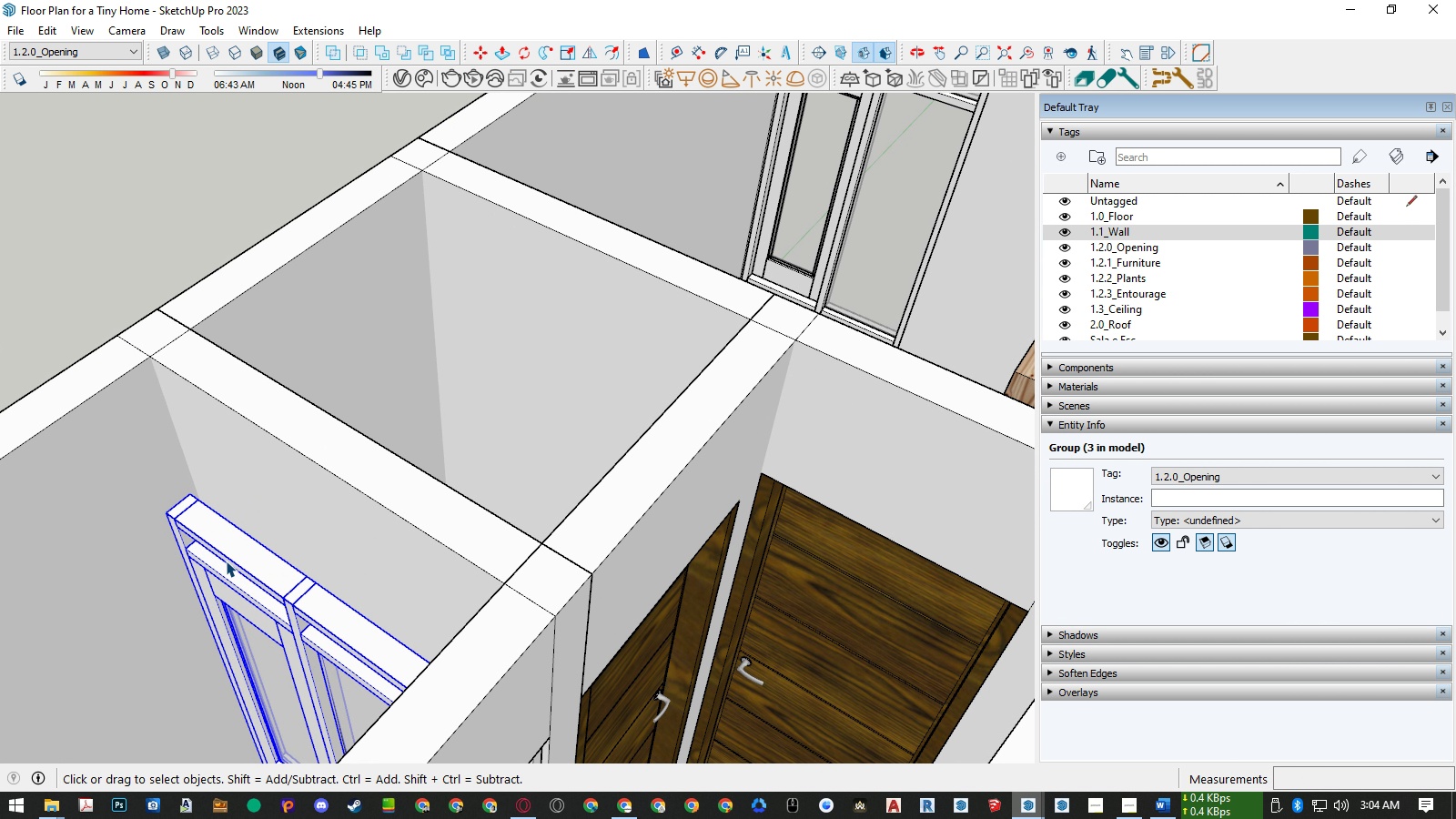 
left_click([226, 561])
 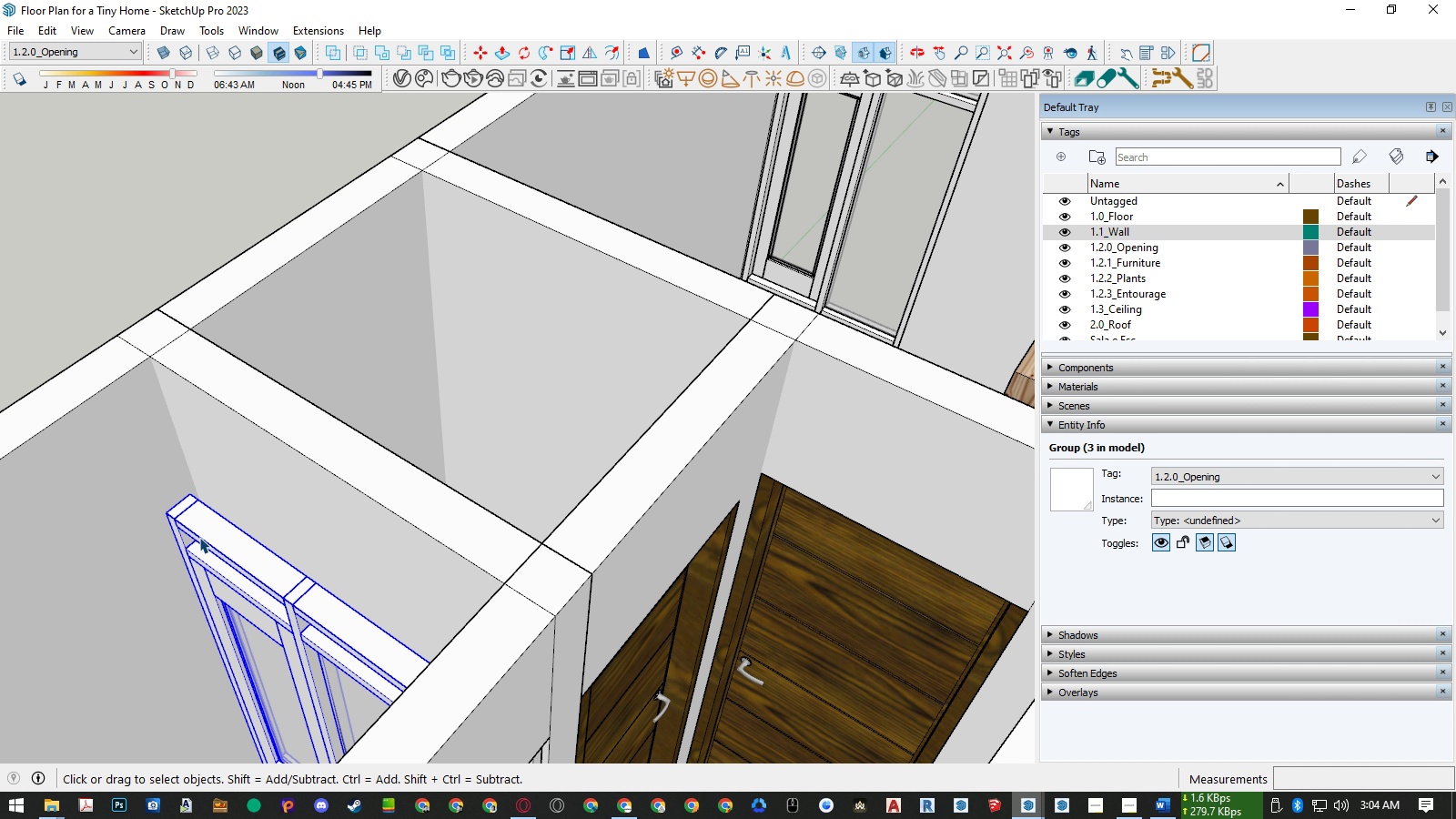 
key(M)
 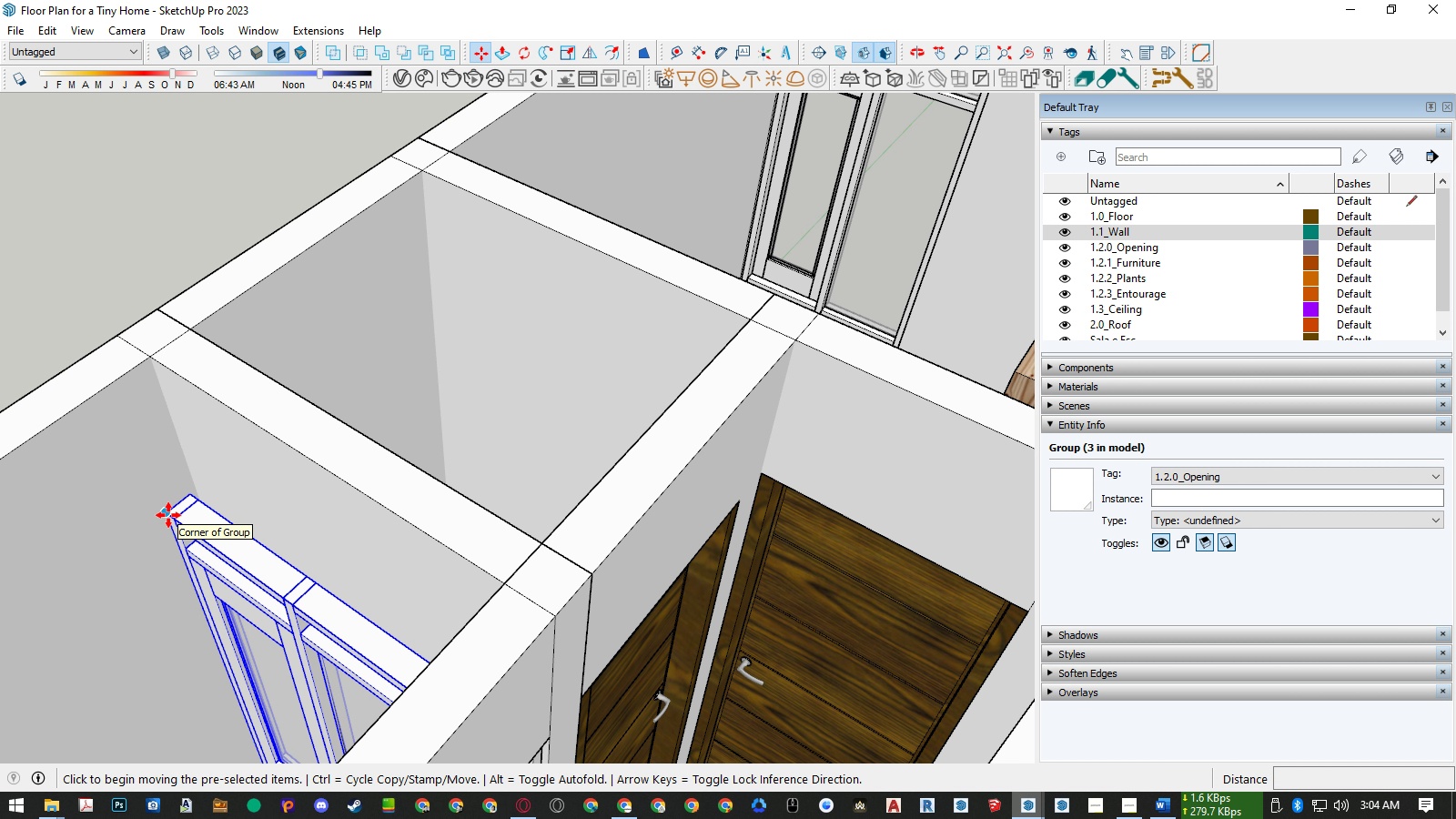 
left_click([168, 515])
 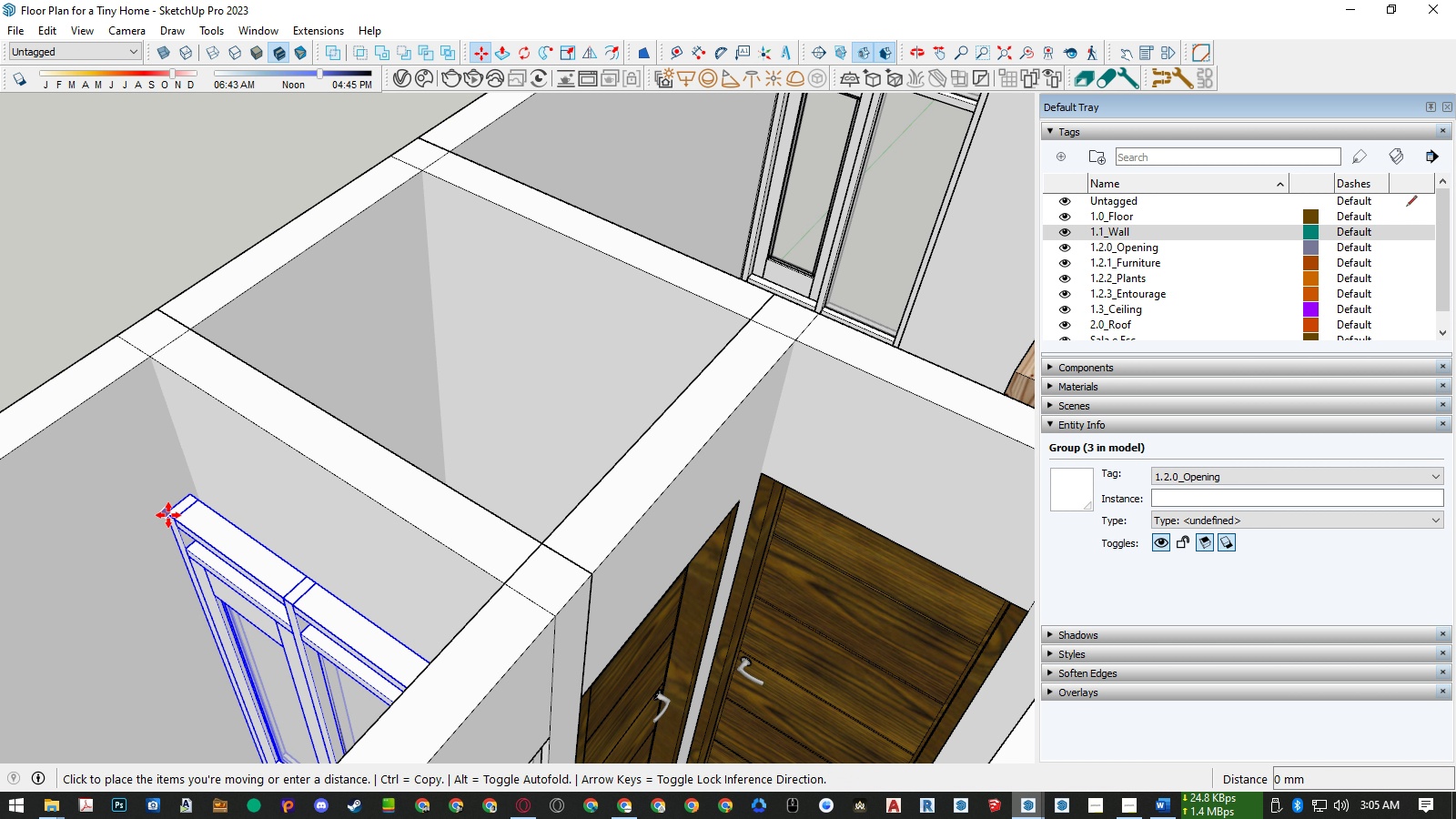 
key(ArrowLeft)
 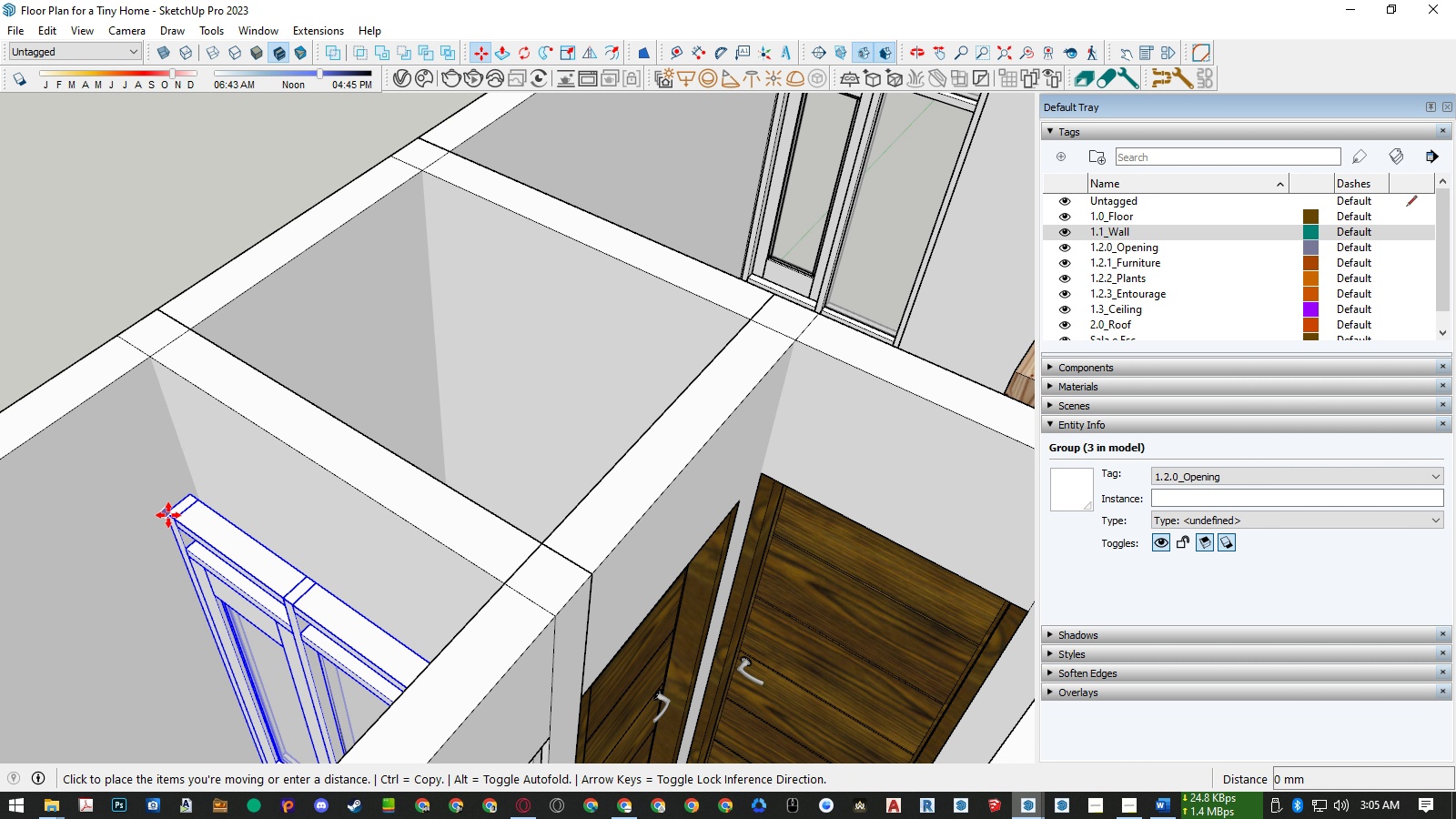 
key(Space)
 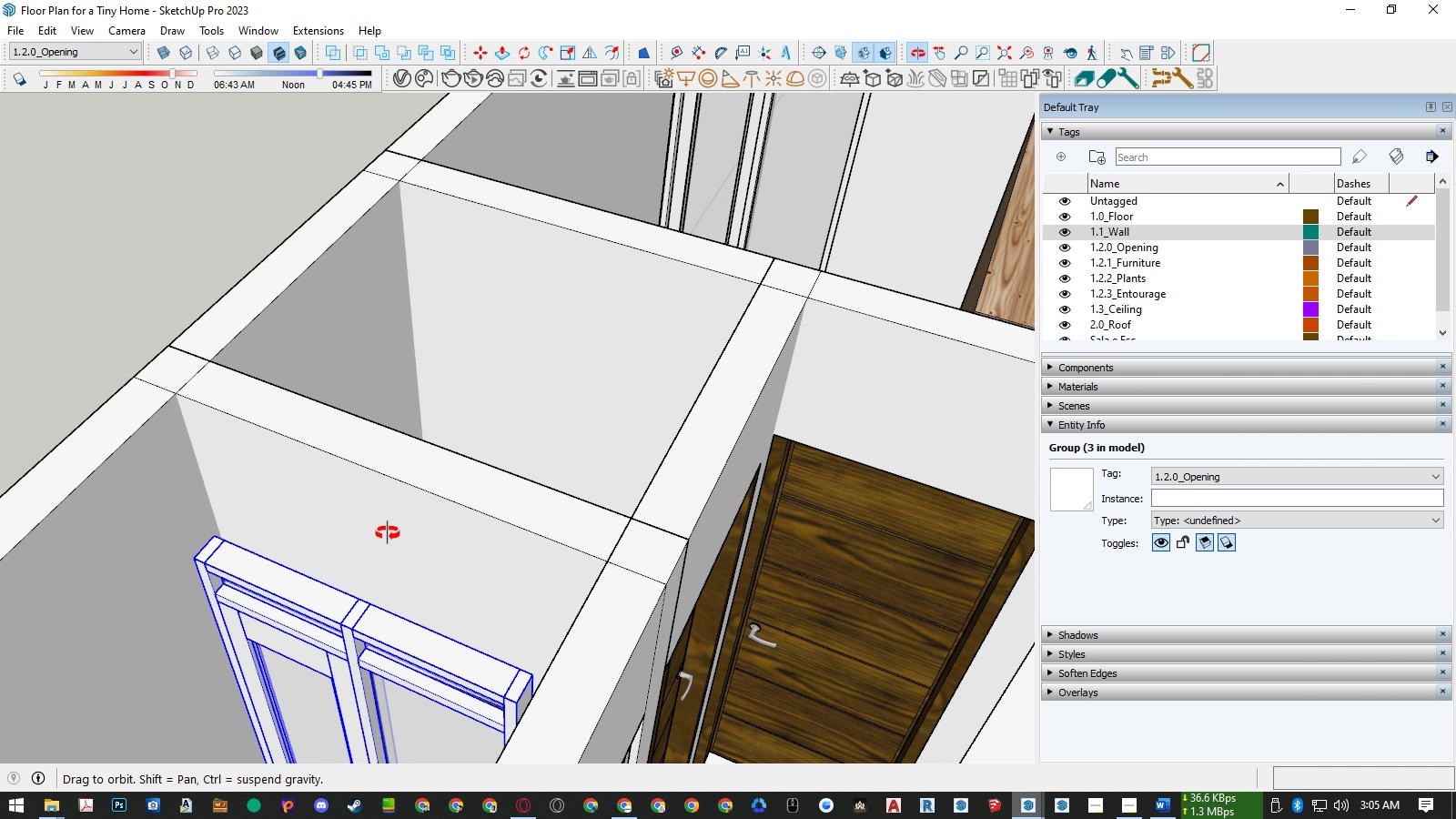 
scroll: coordinate [506, 479], scroll_direction: down, amount: 12.0
 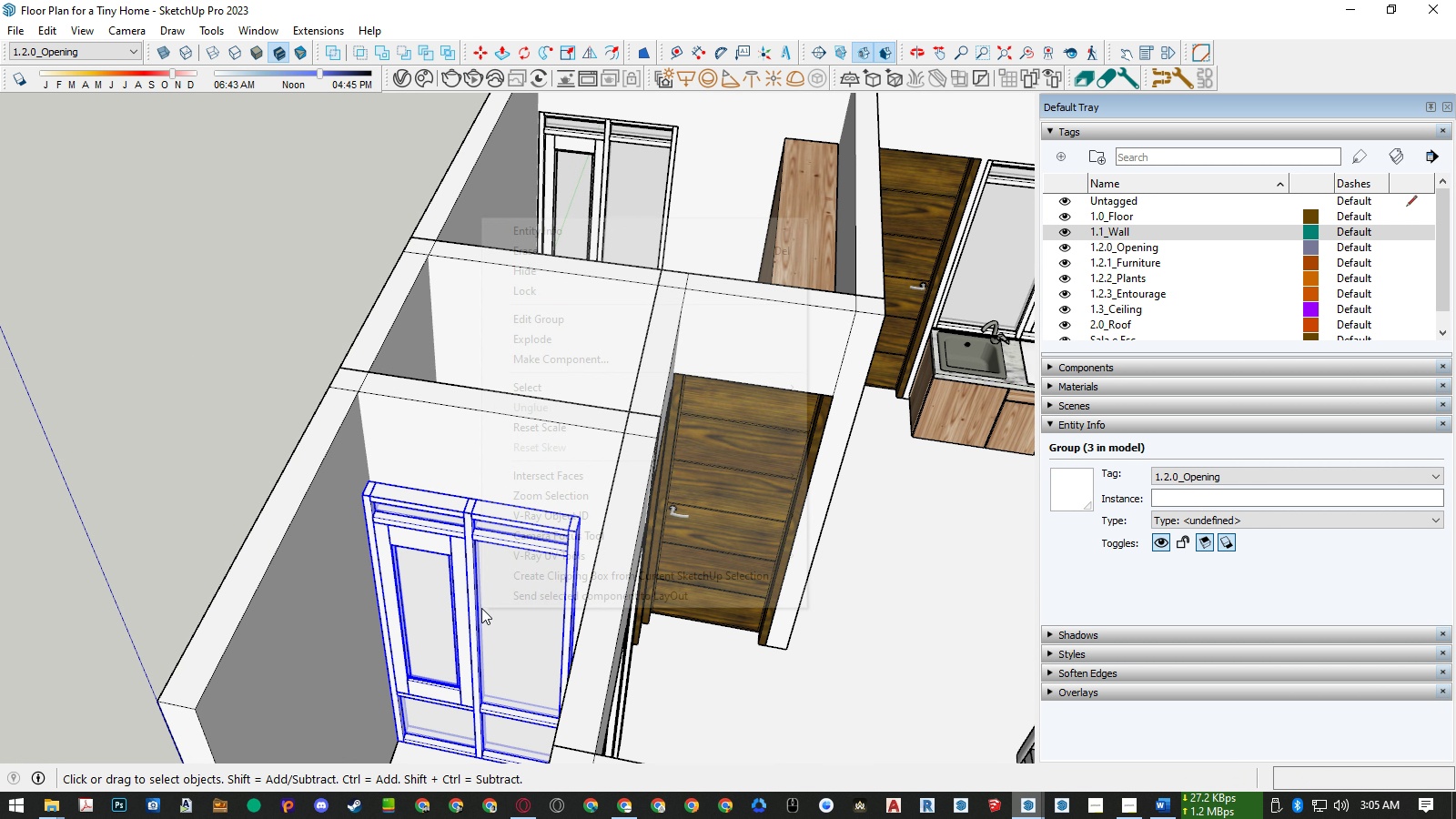 
right_click([481, 608])
 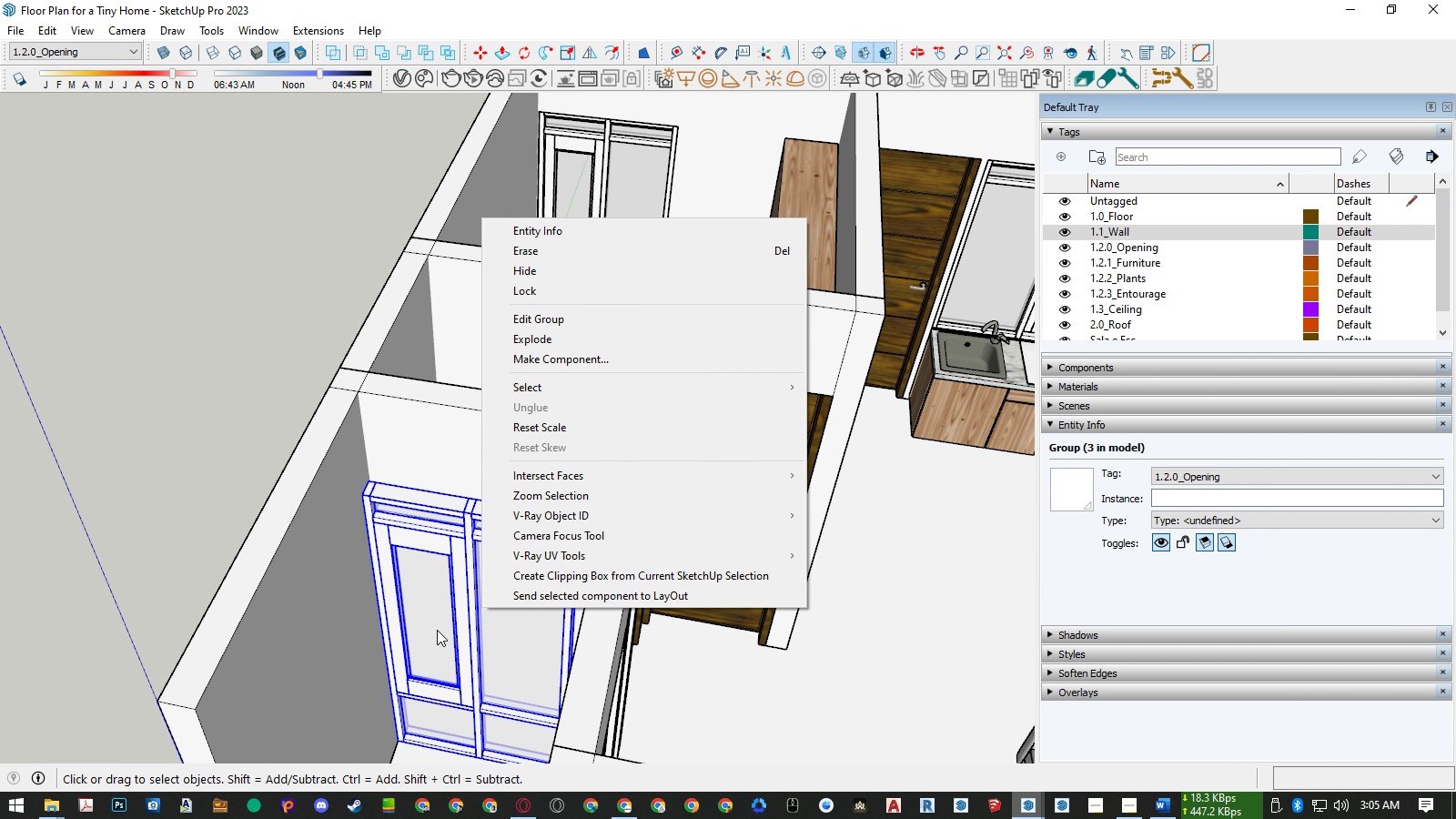 
double_click([437, 630])
 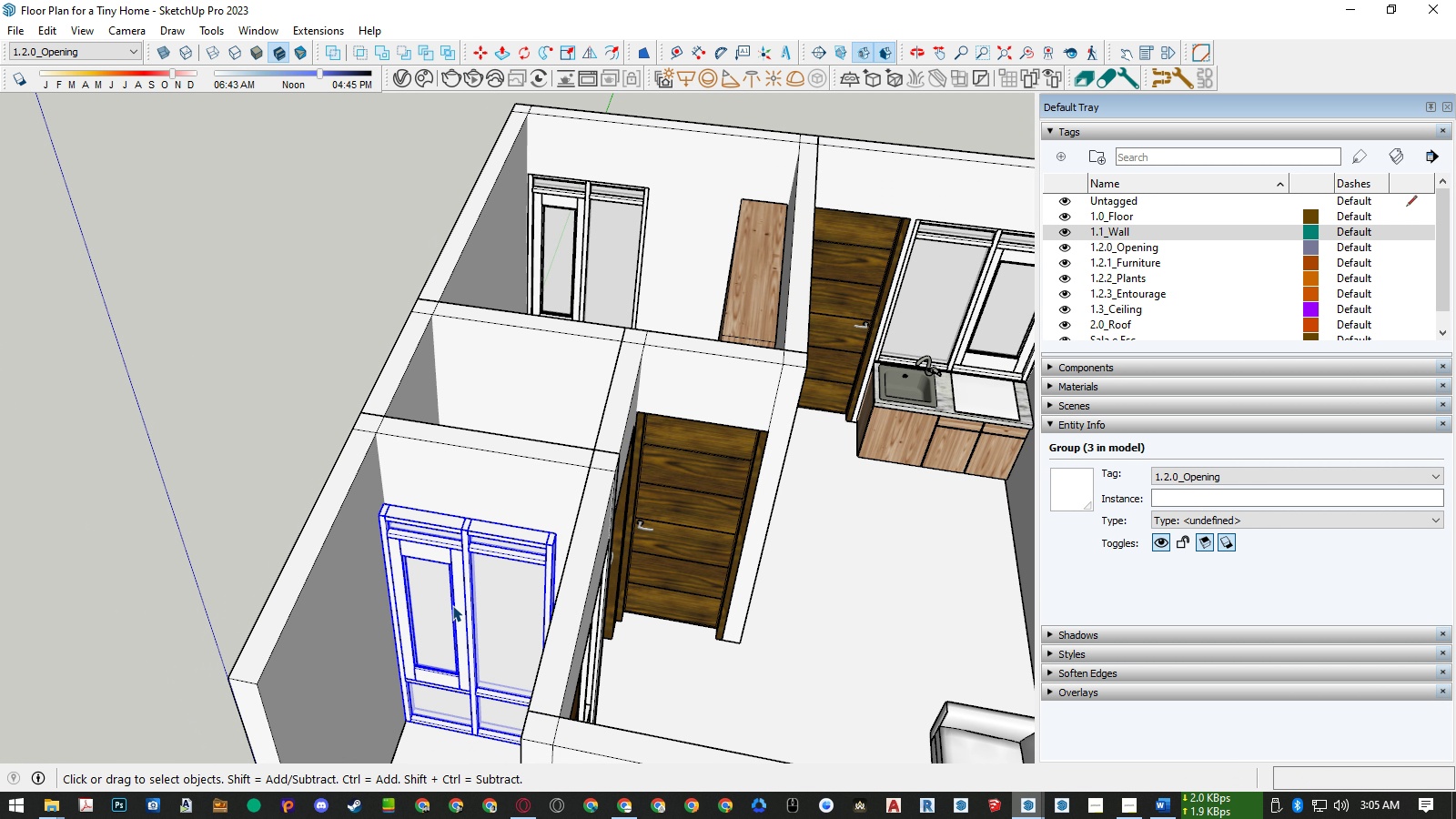 
scroll: coordinate [477, 698], scroll_direction: up, amount: 3.0
 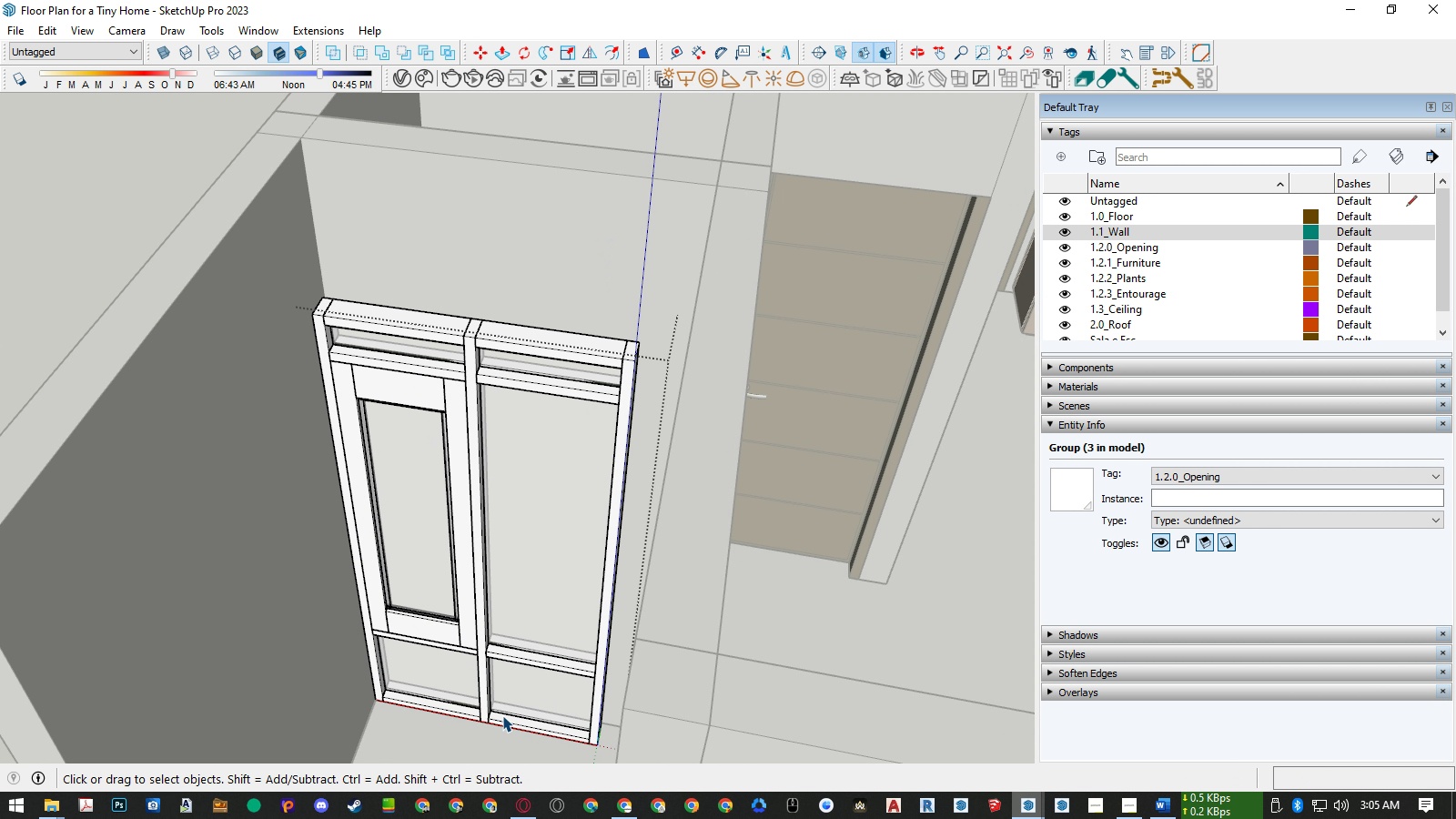 
double_click([447, 687])
 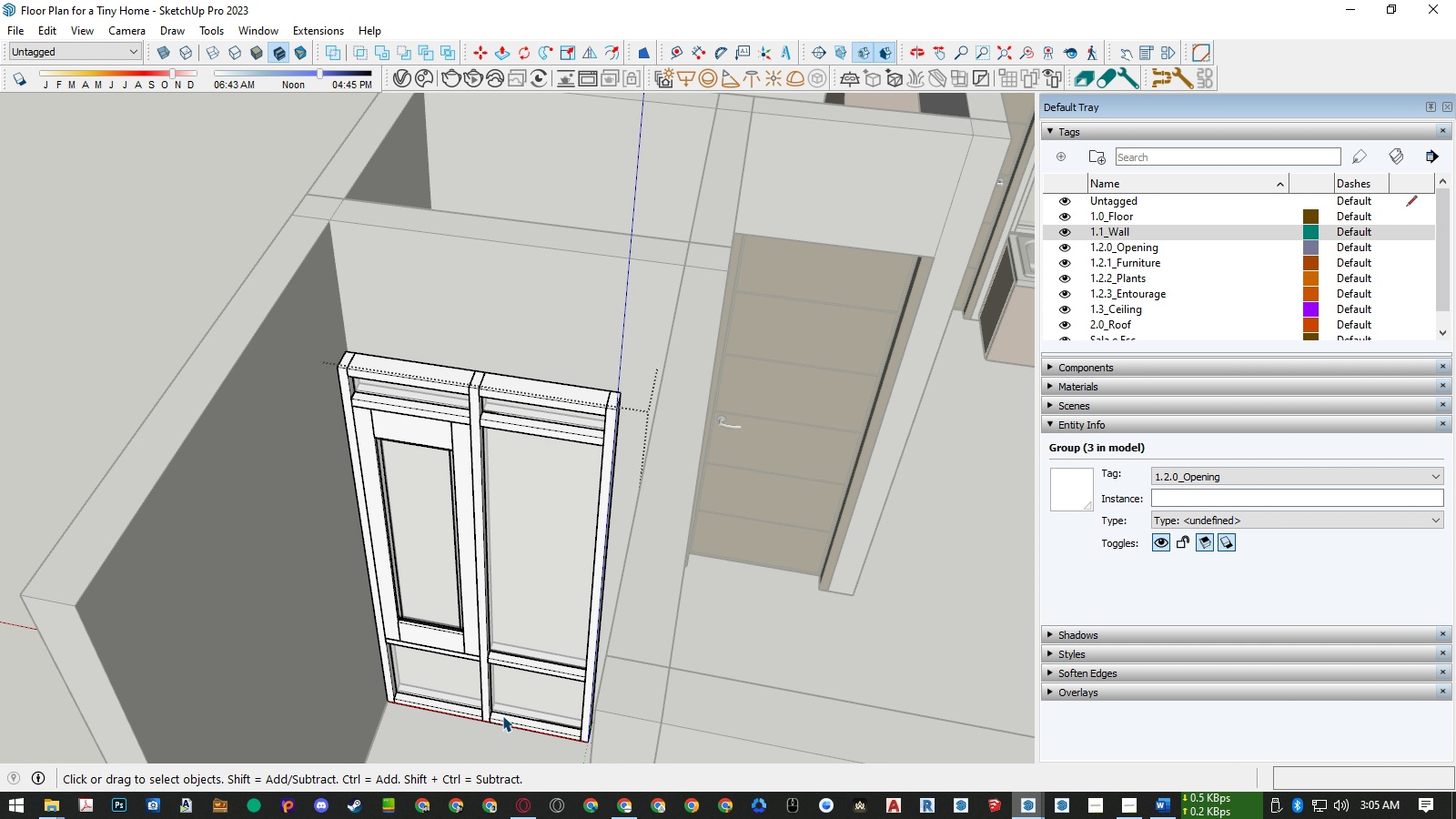 
scroll: coordinate [502, 715], scroll_direction: up, amount: 3.0
 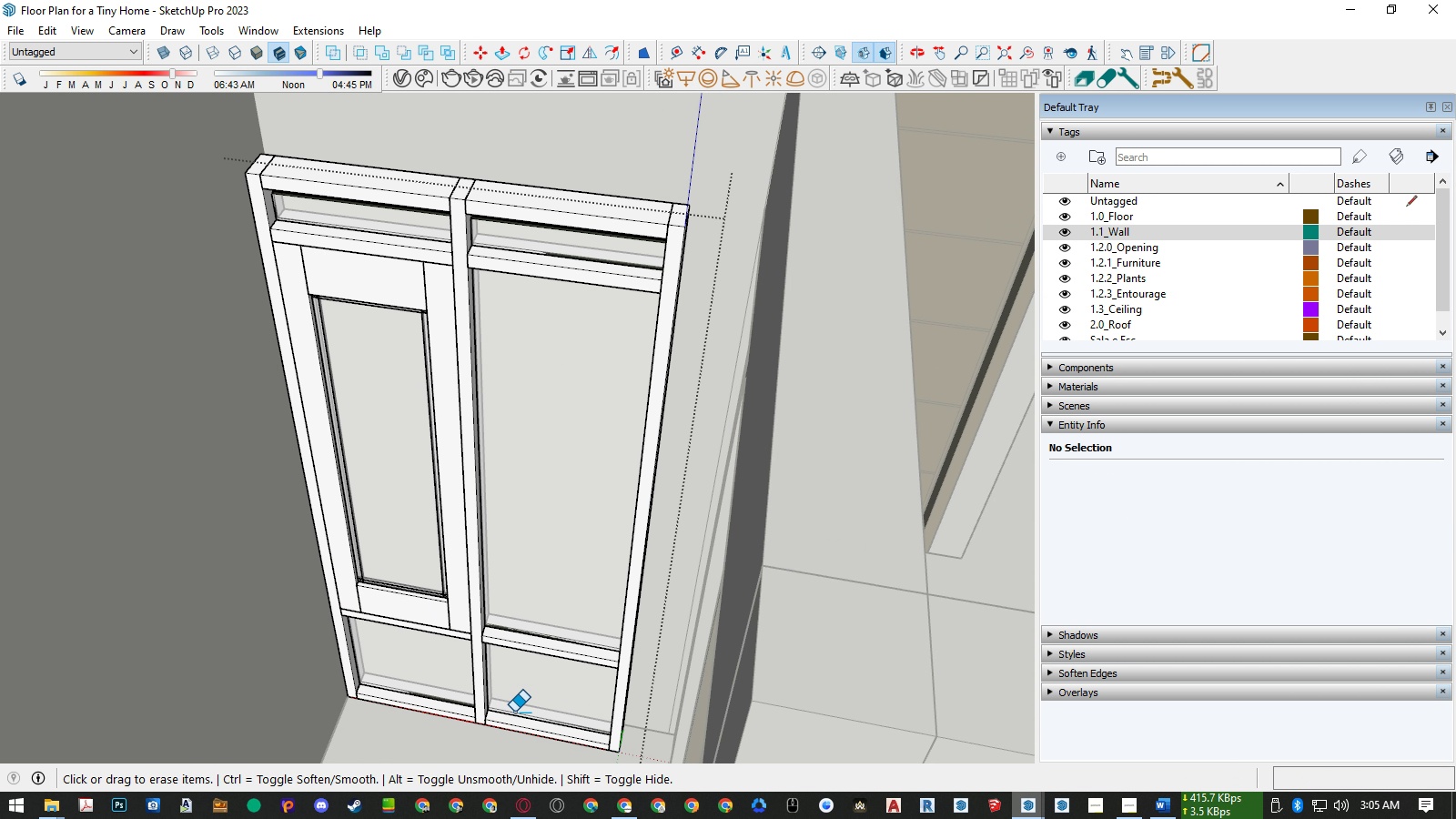 
key(E)
 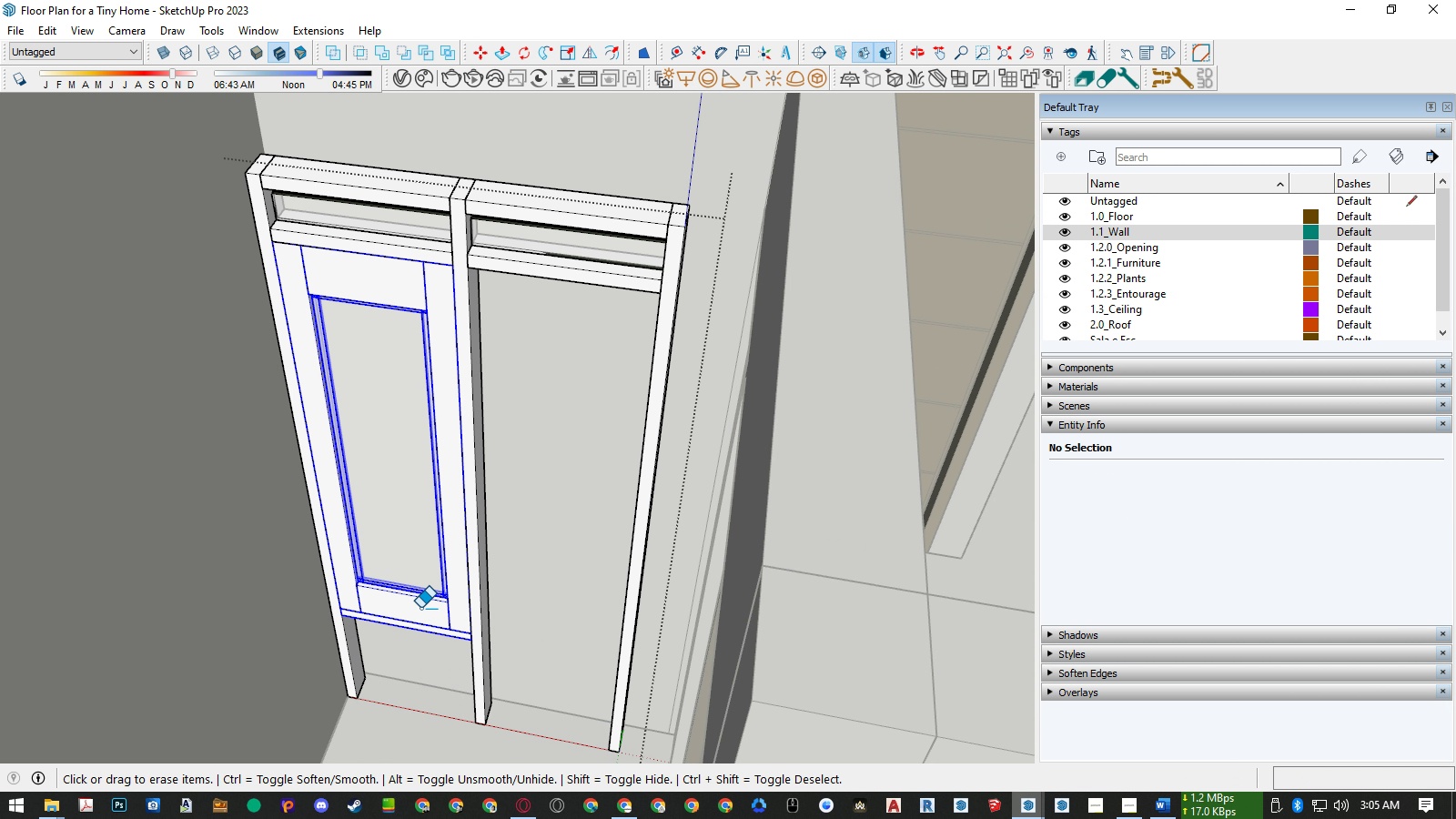 
scroll: coordinate [393, 530], scroll_direction: down, amount: 5.0
 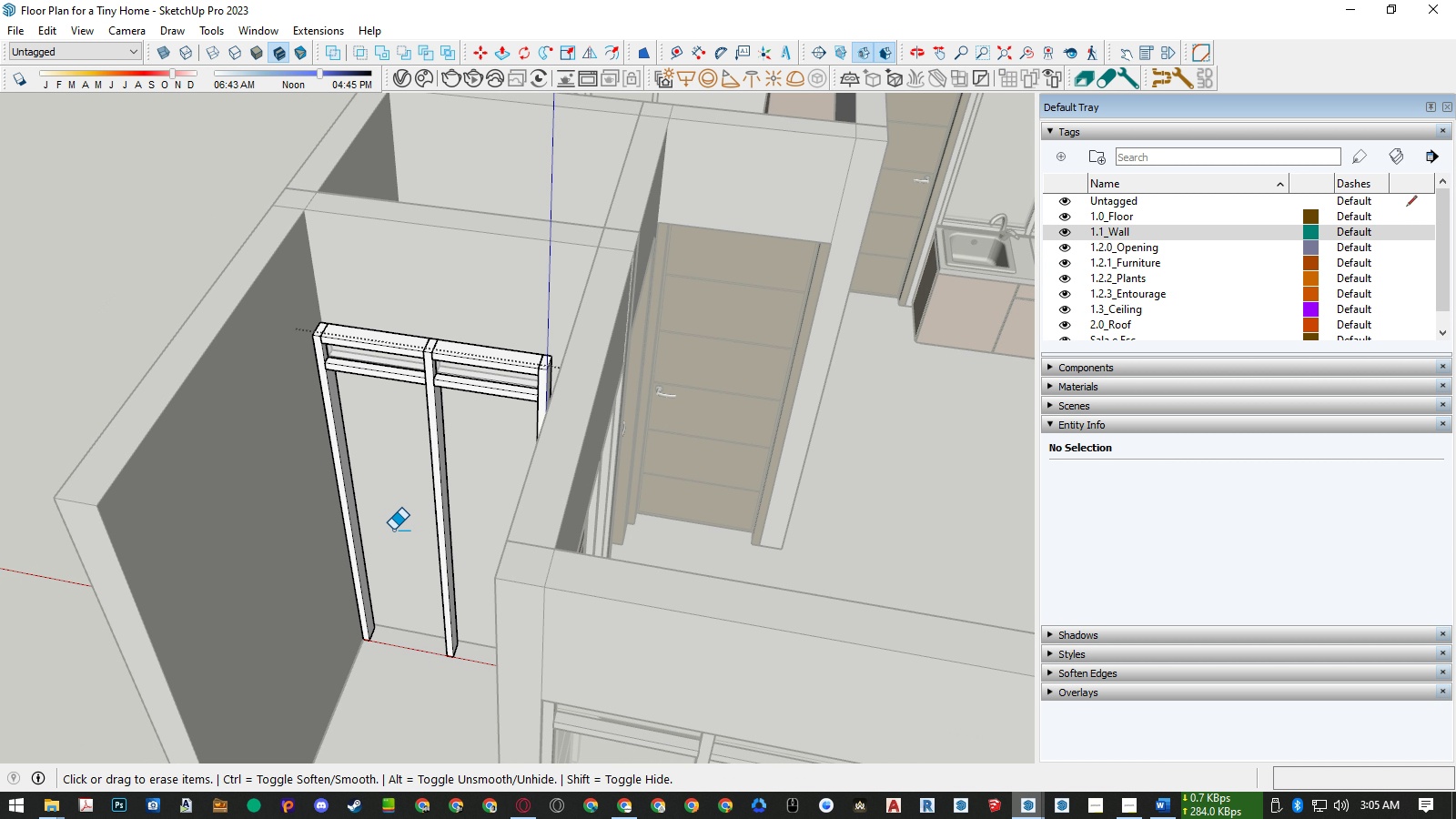 
key(Space)
 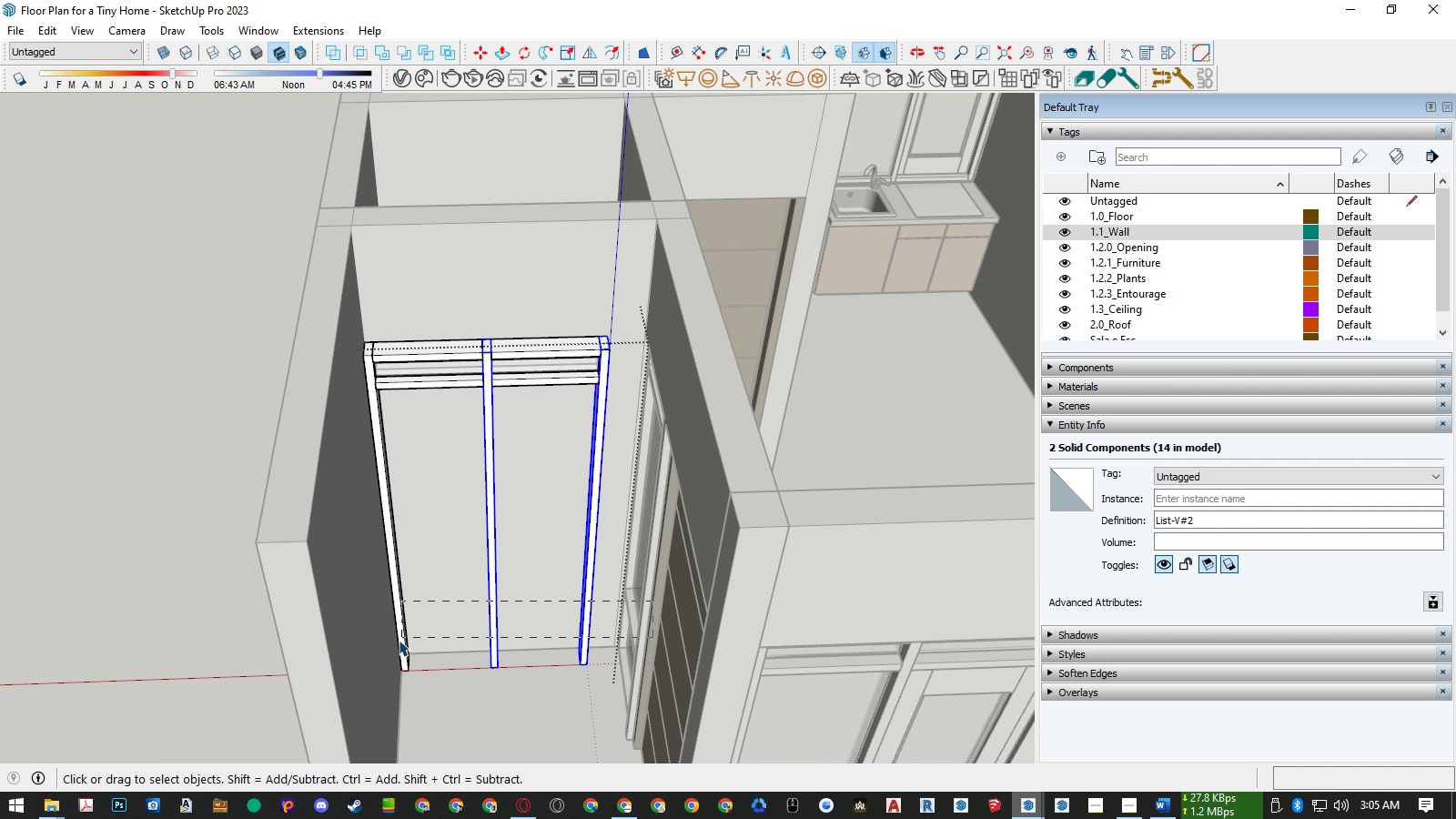 
type(sk)
 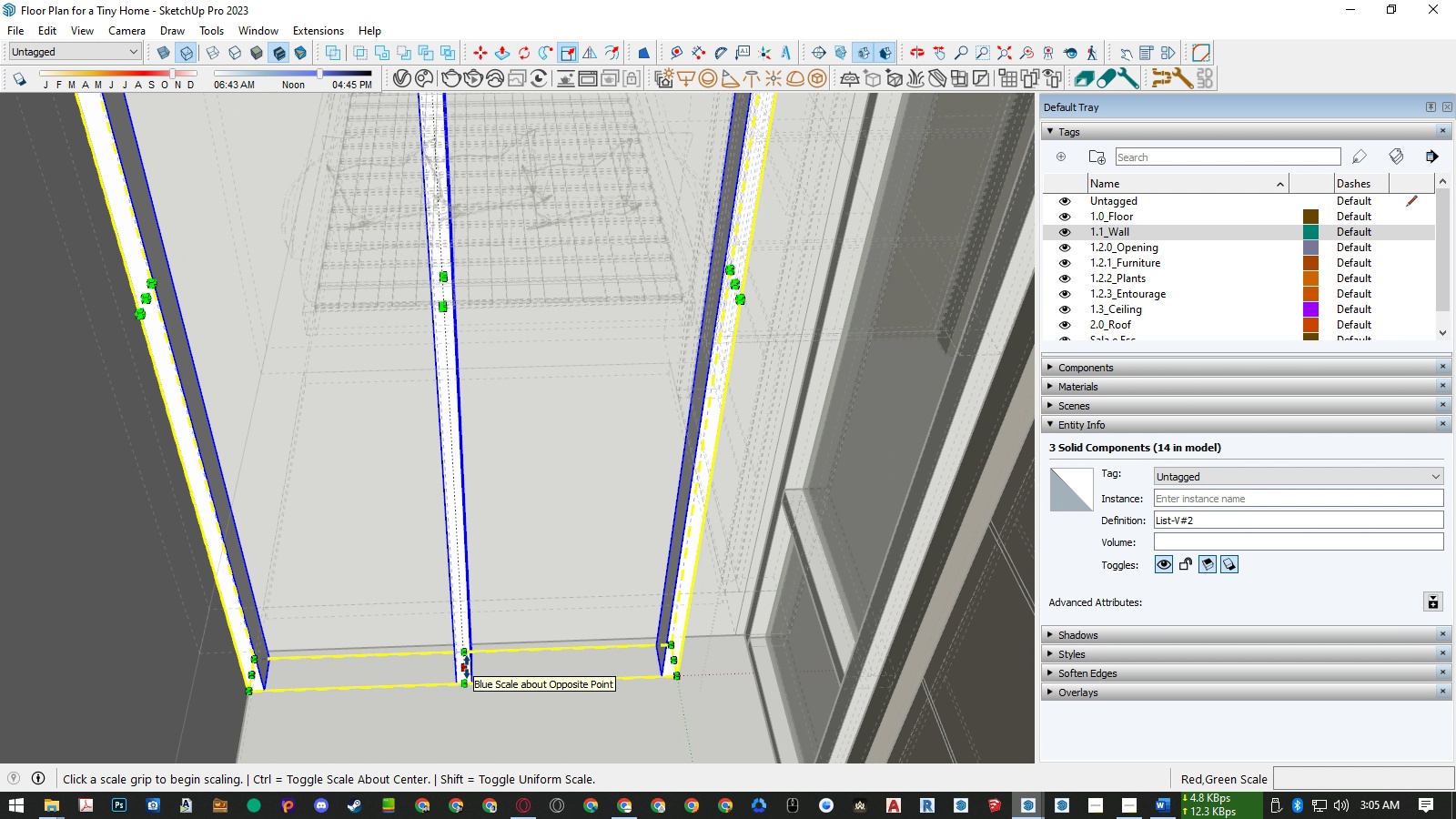 
scroll: coordinate [517, 659], scroll_direction: up, amount: 8.0
 